 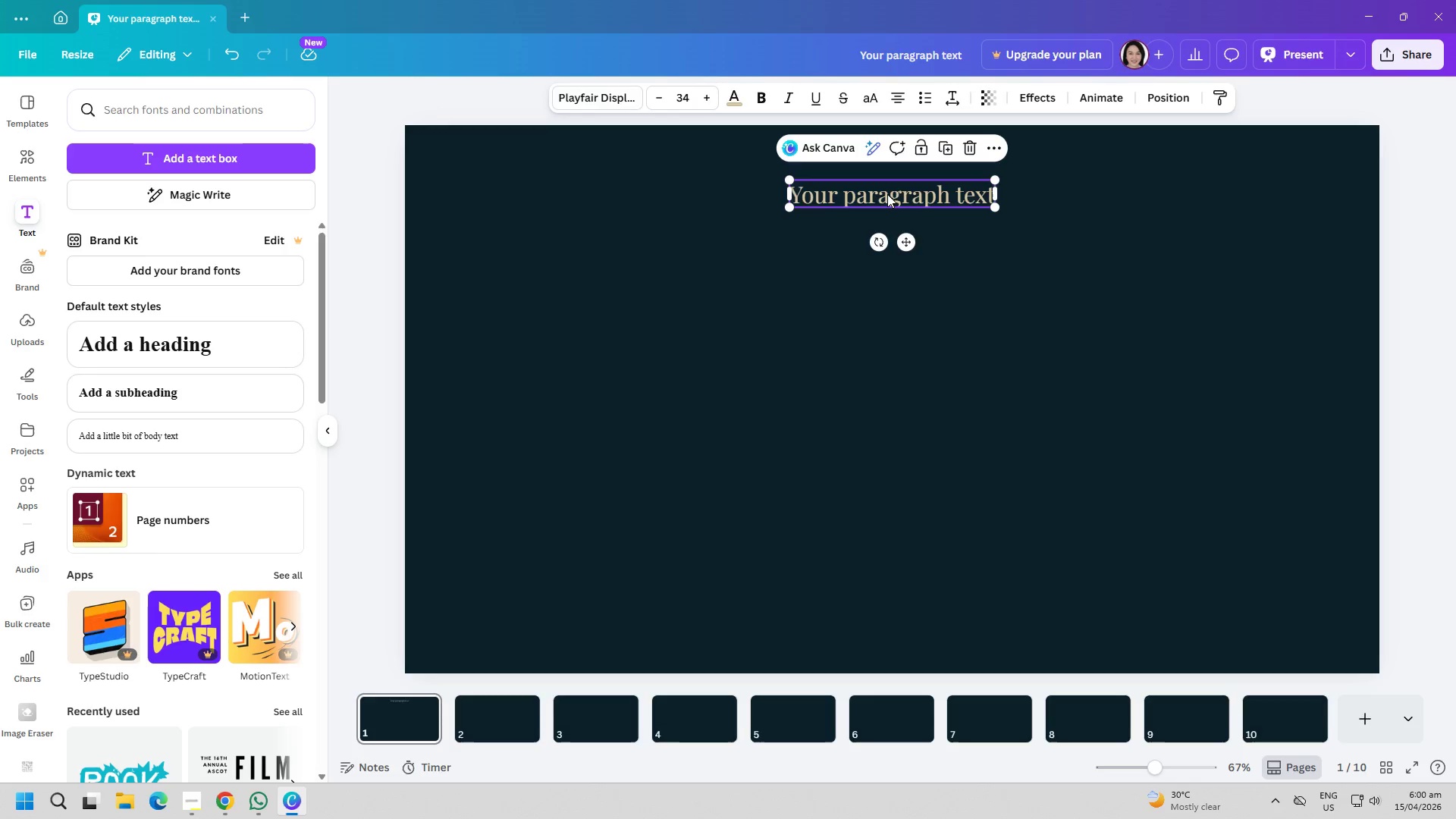 
triple_click([887, 194])
 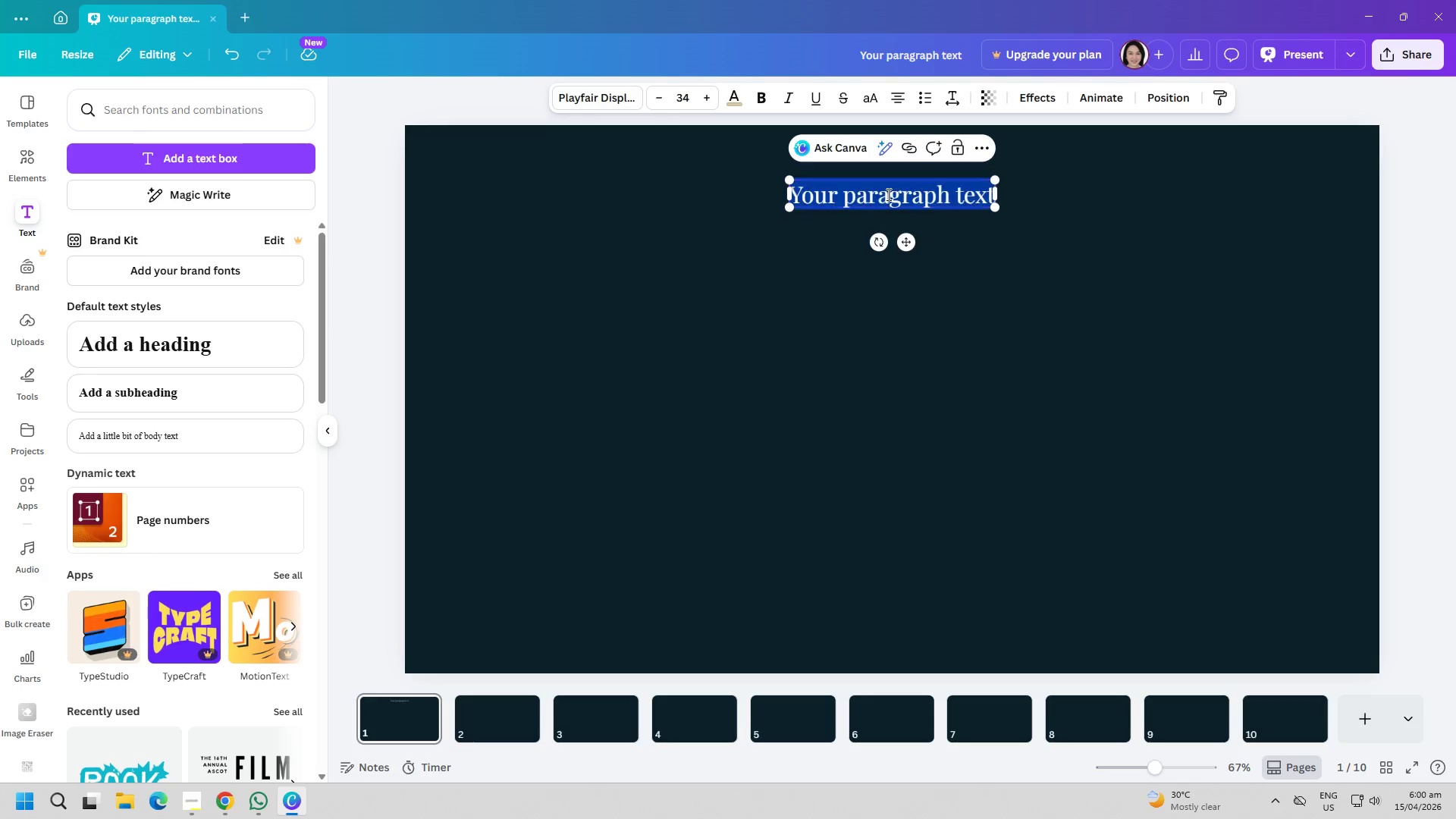 
triple_click([887, 194])
 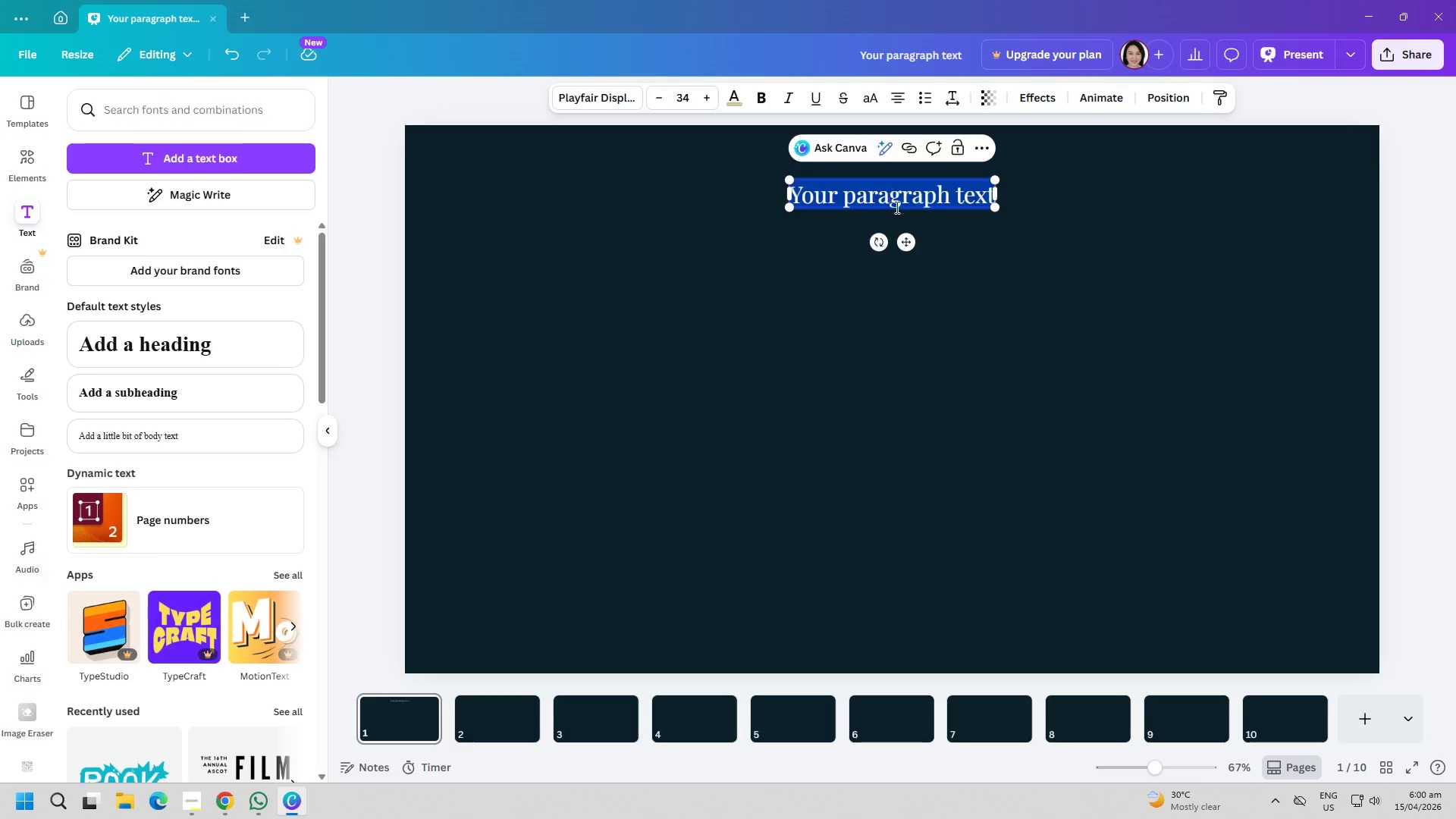 
key(Control+ControlLeft)
 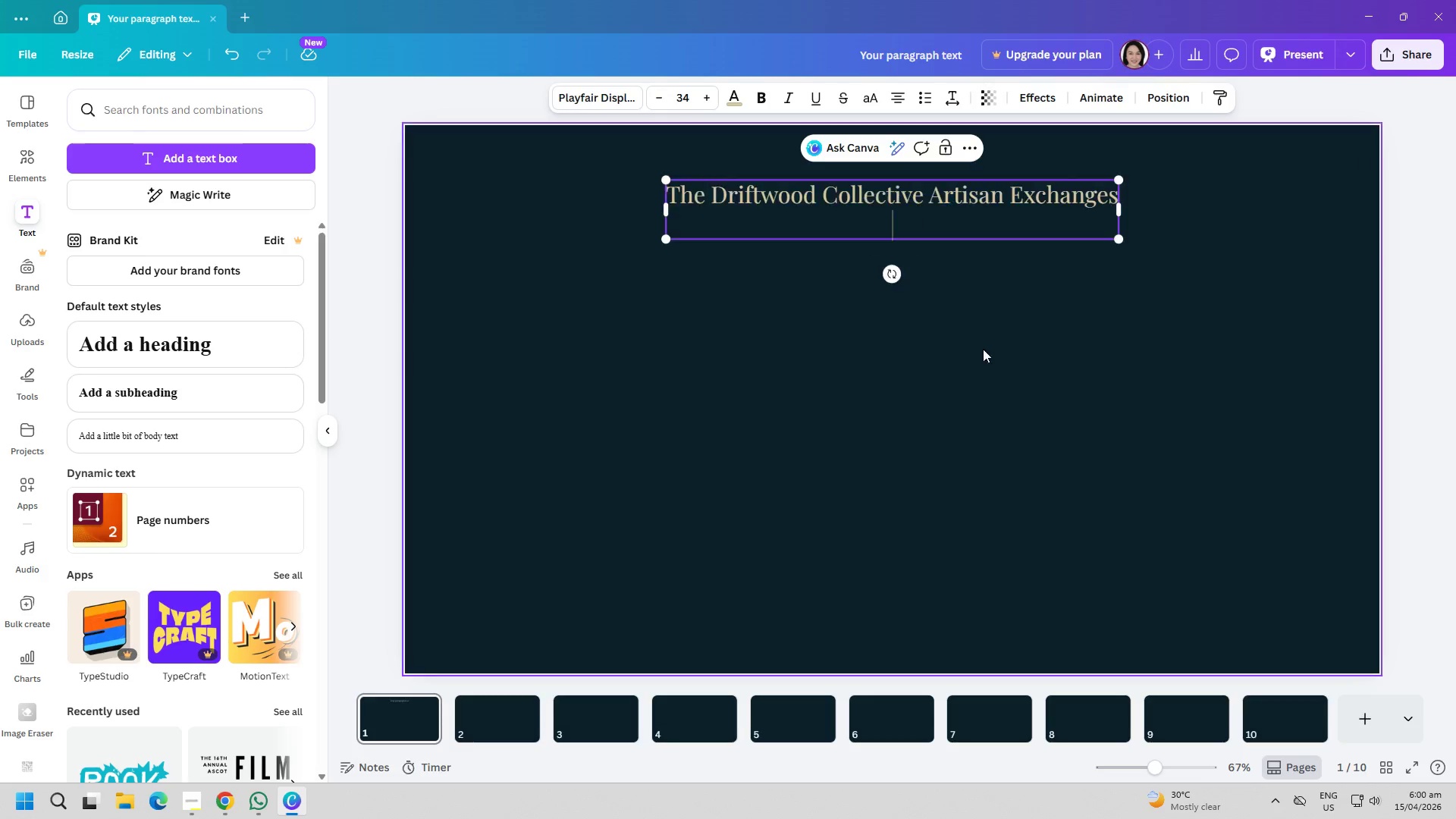 
key(Control+V)
 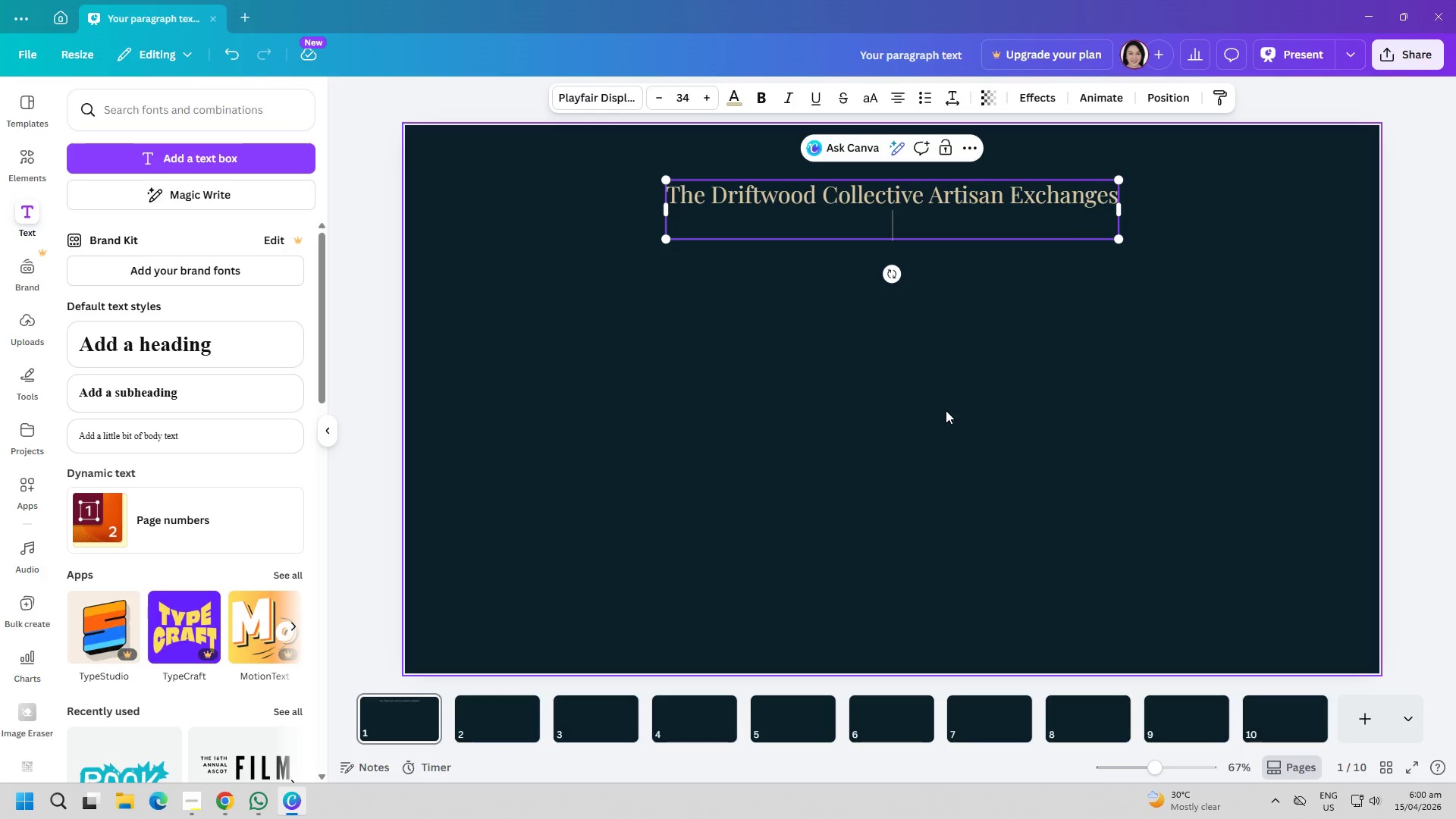 
left_click([946, 410])
 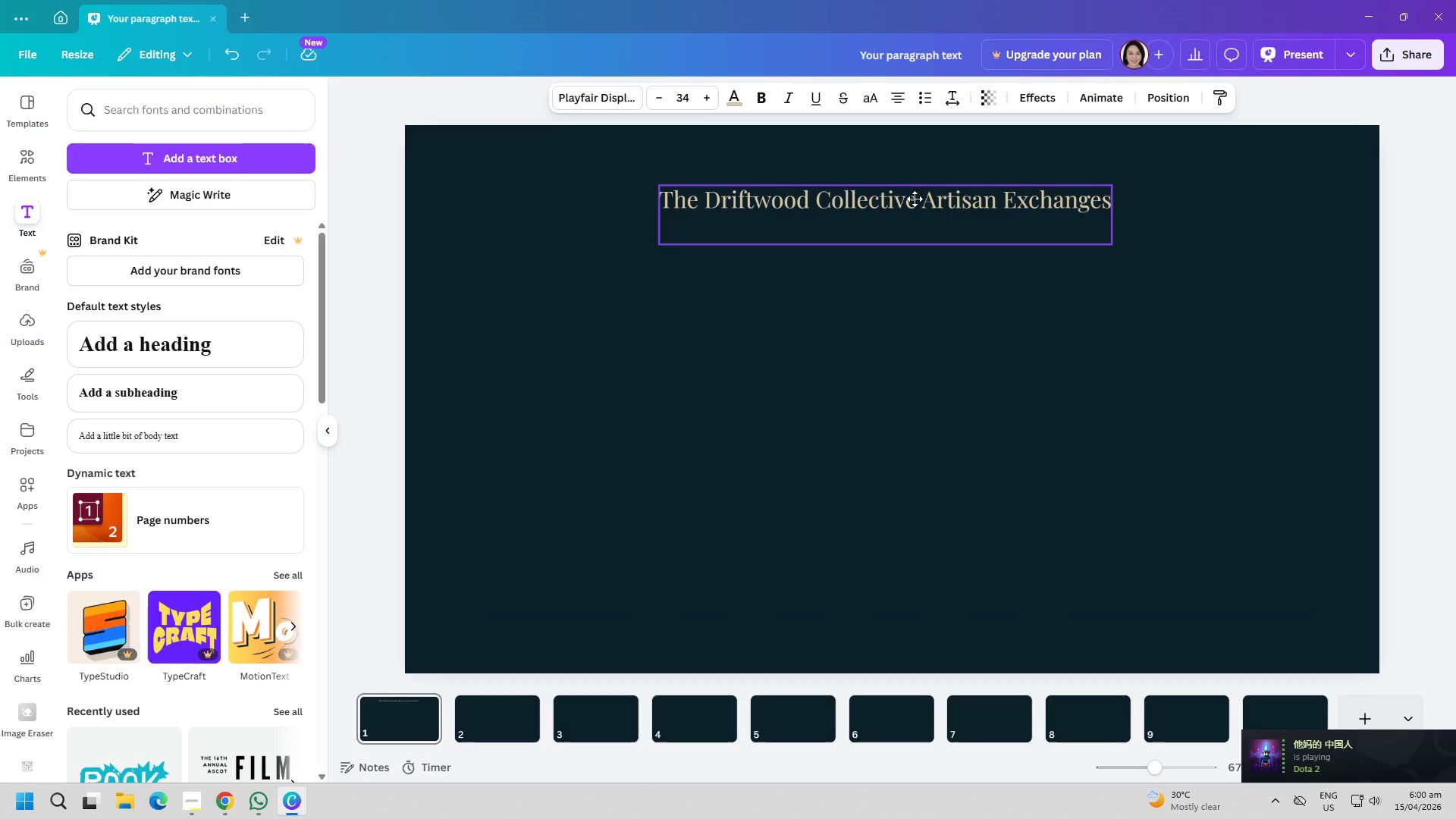 
left_click([748, 384])
 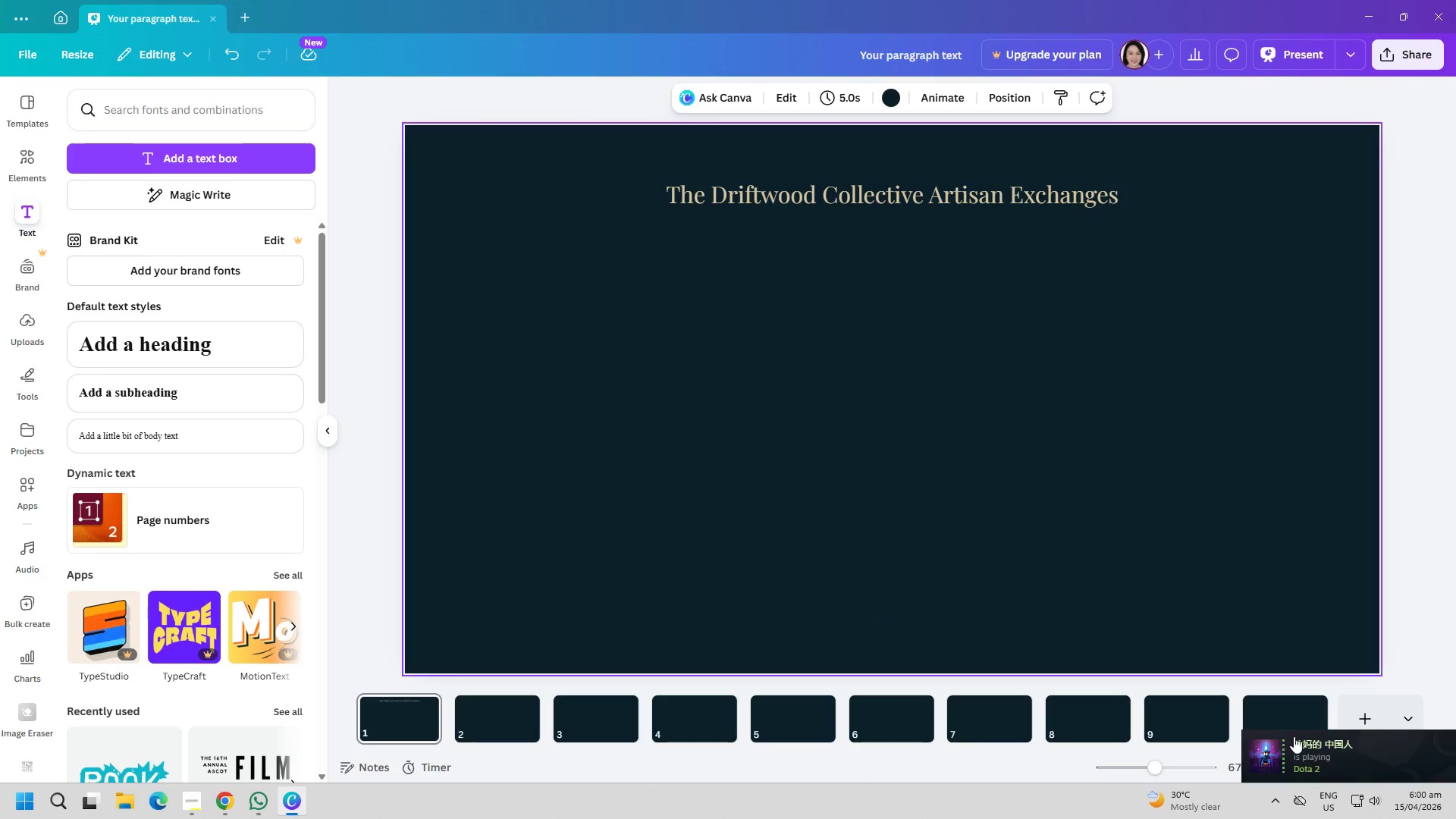 
left_click([1307, 760])
 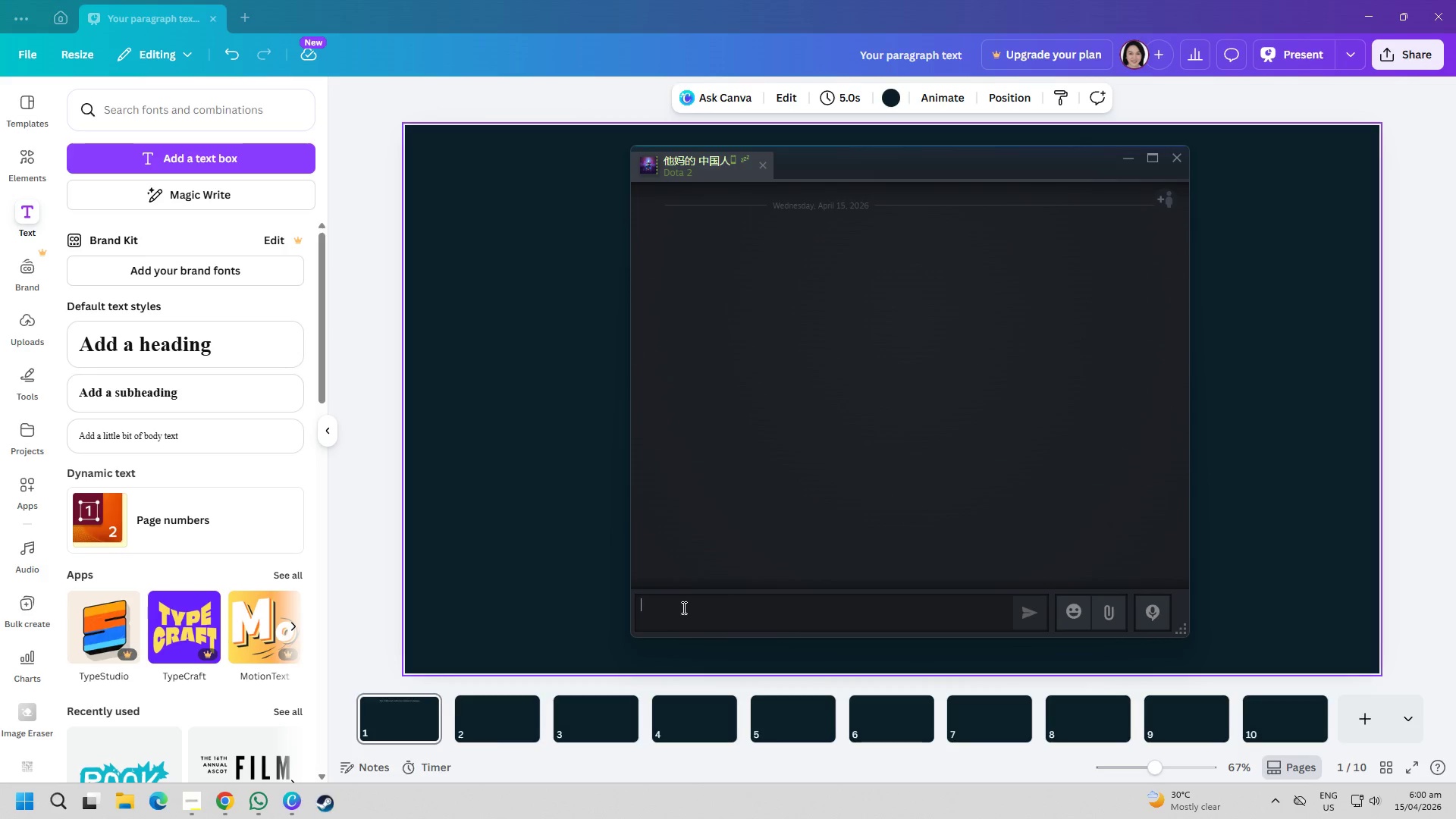 
left_click([695, 610])
 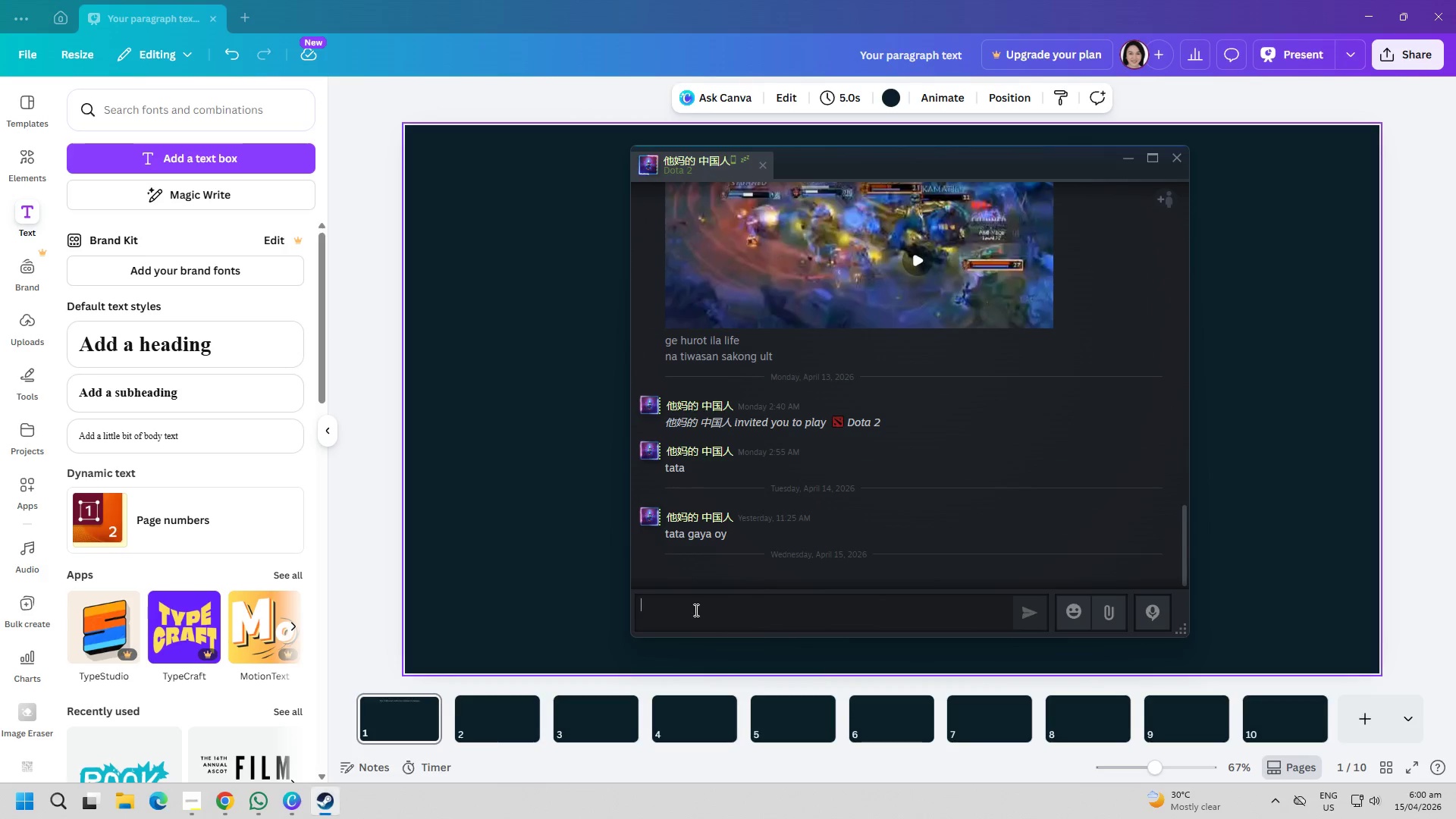 
type(batak kayo dota bay)
 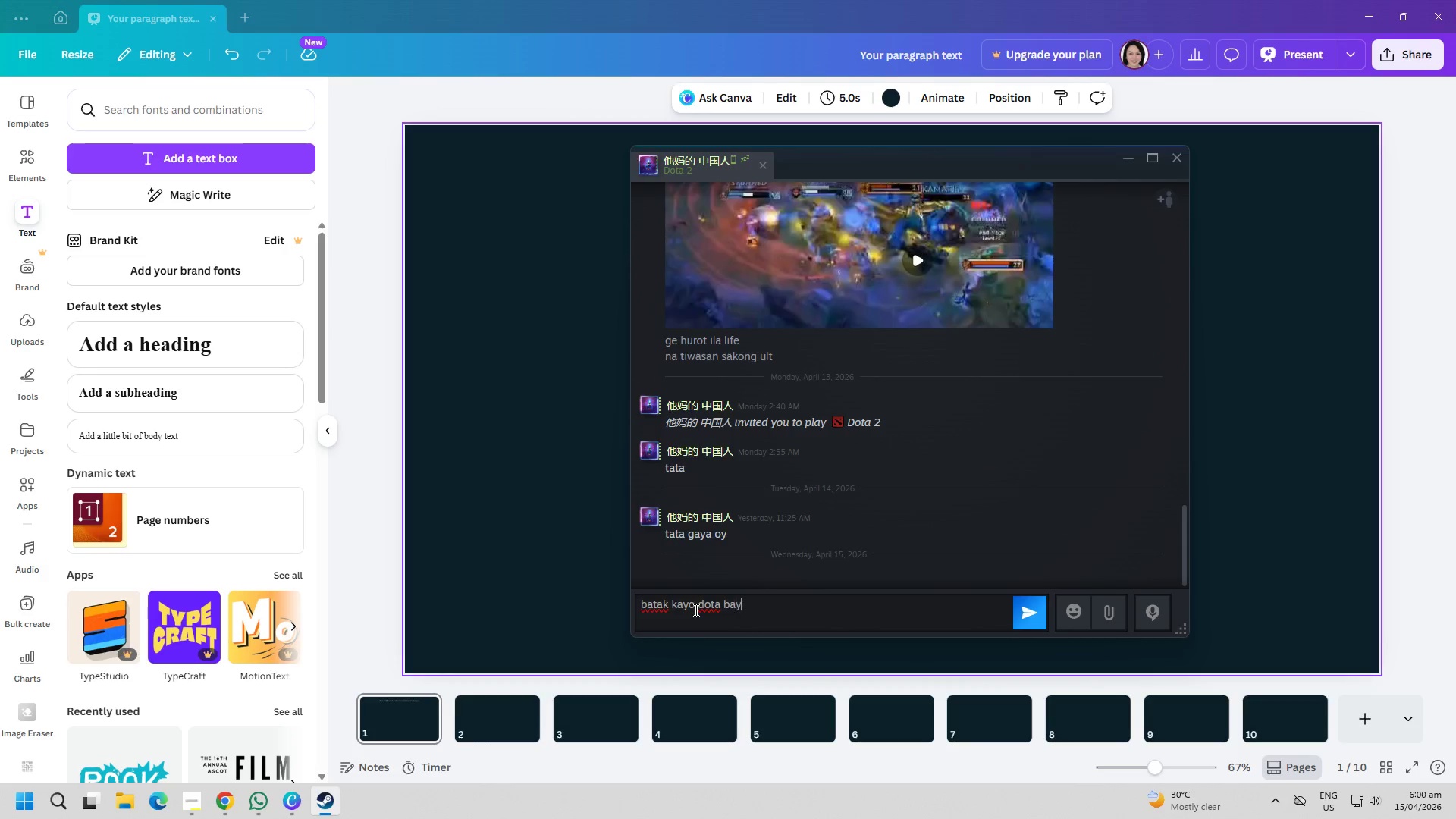 
key(Enter)
 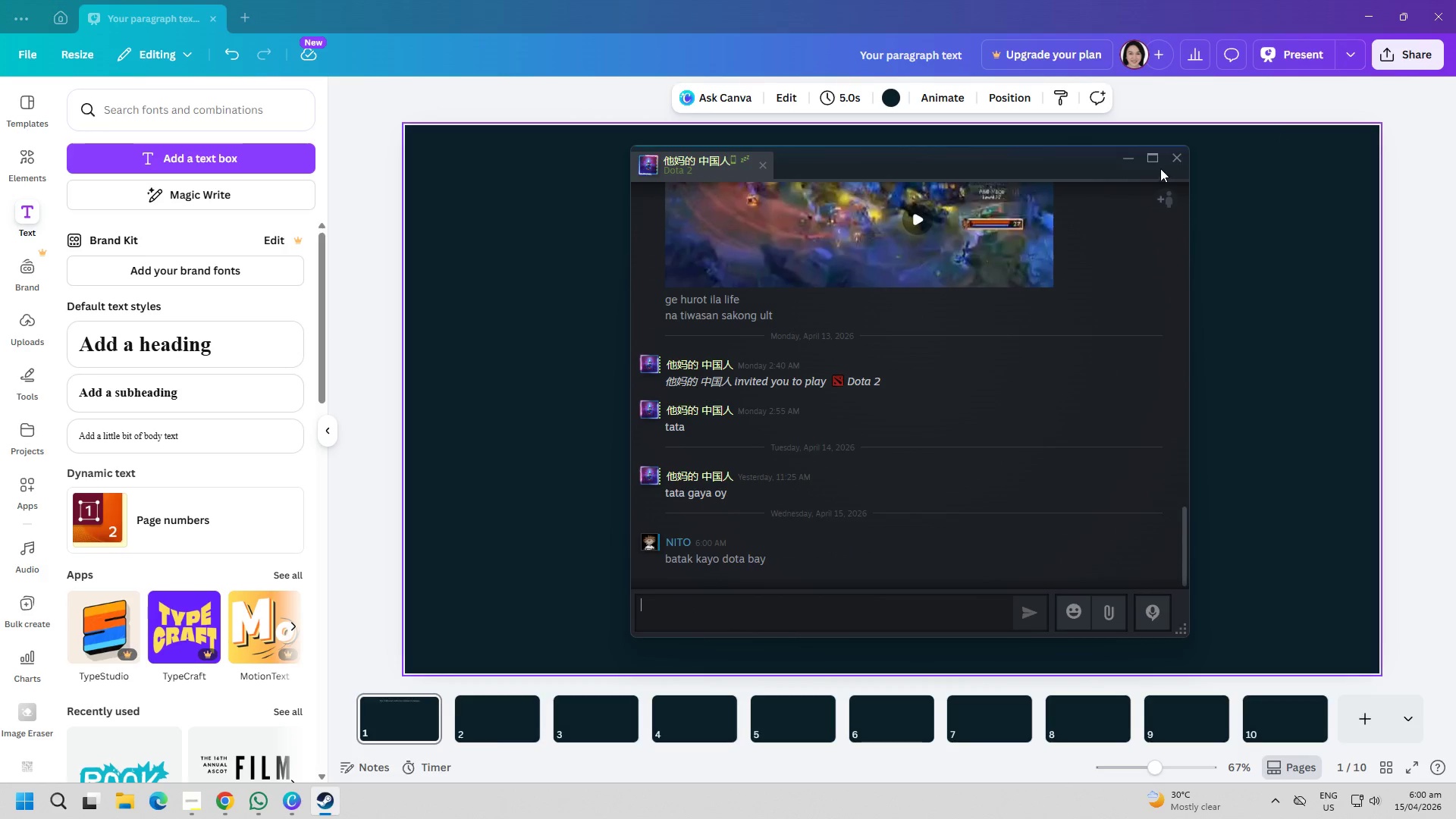 
double_click([1016, 378])
 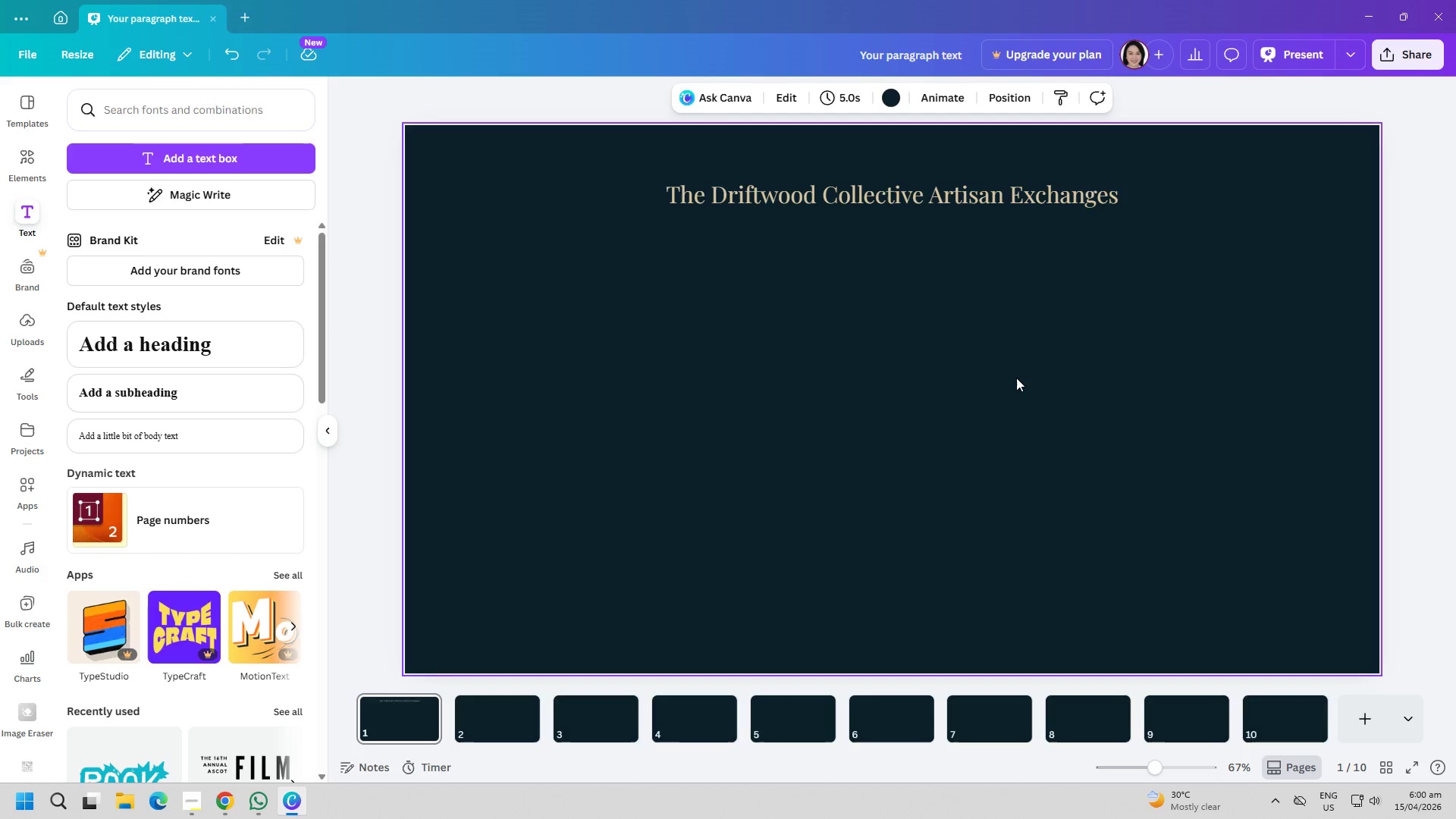 
wait(8.17)
 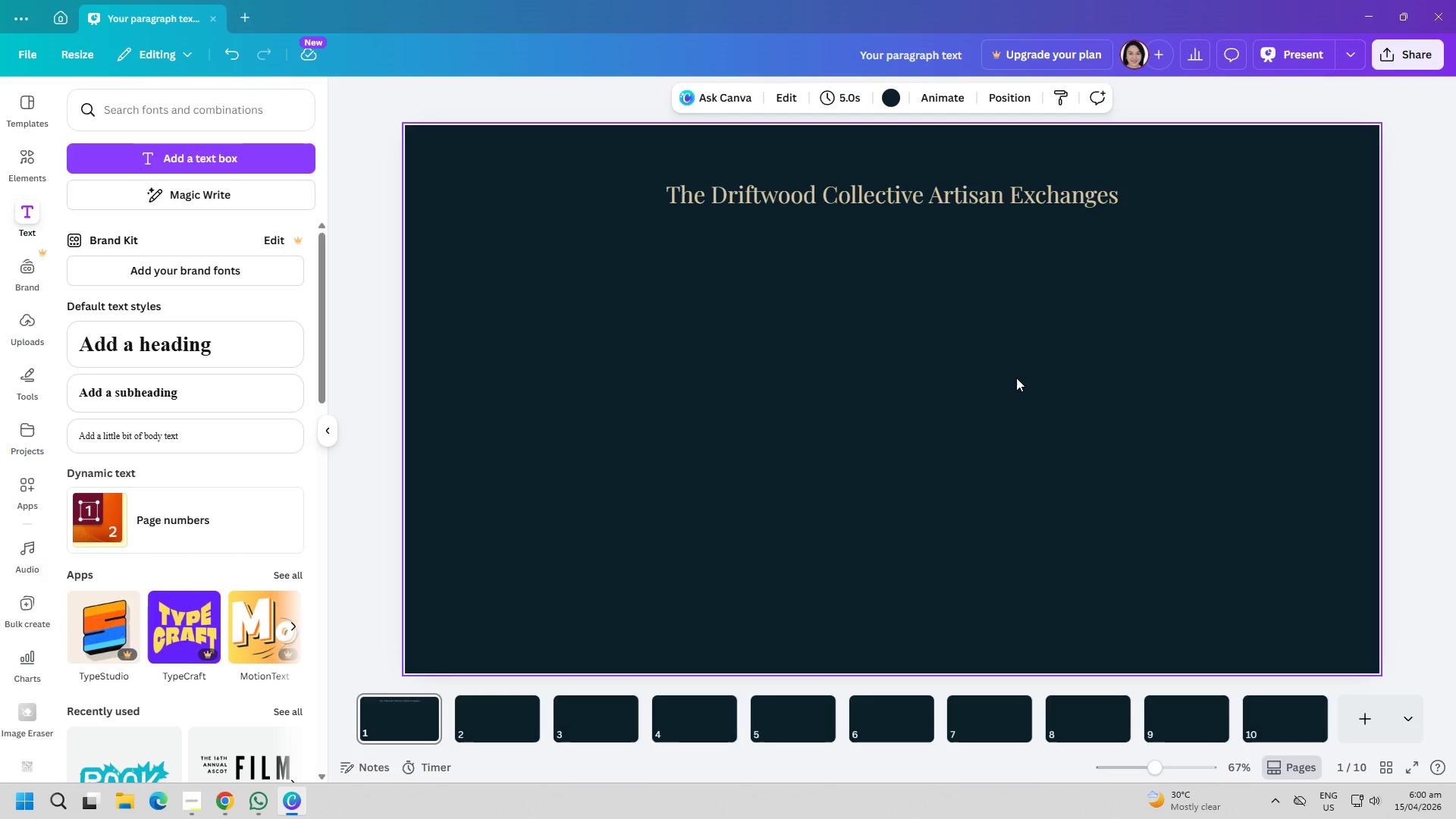 
left_click([224, 162])
 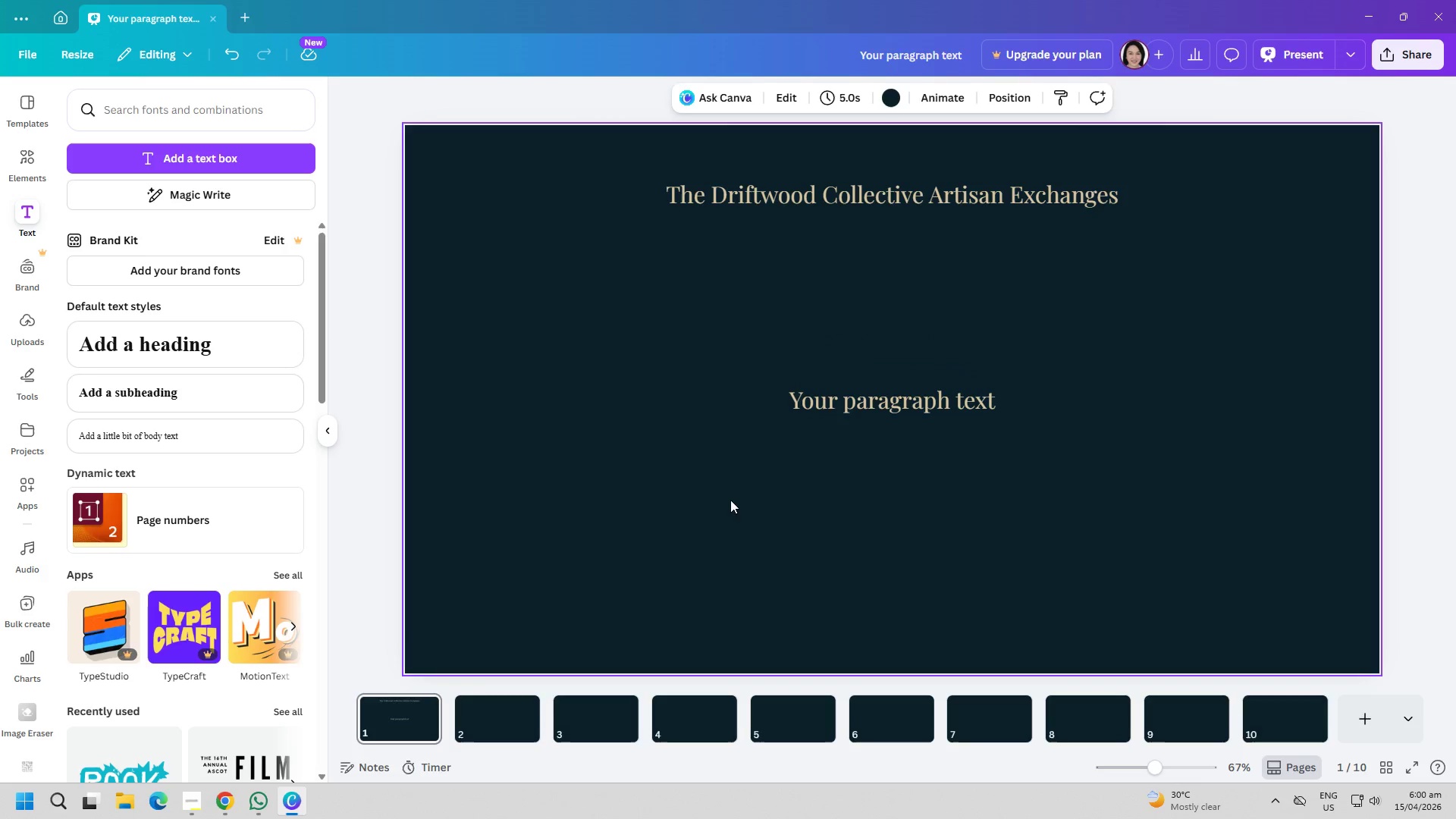 
double_click([855, 400])
 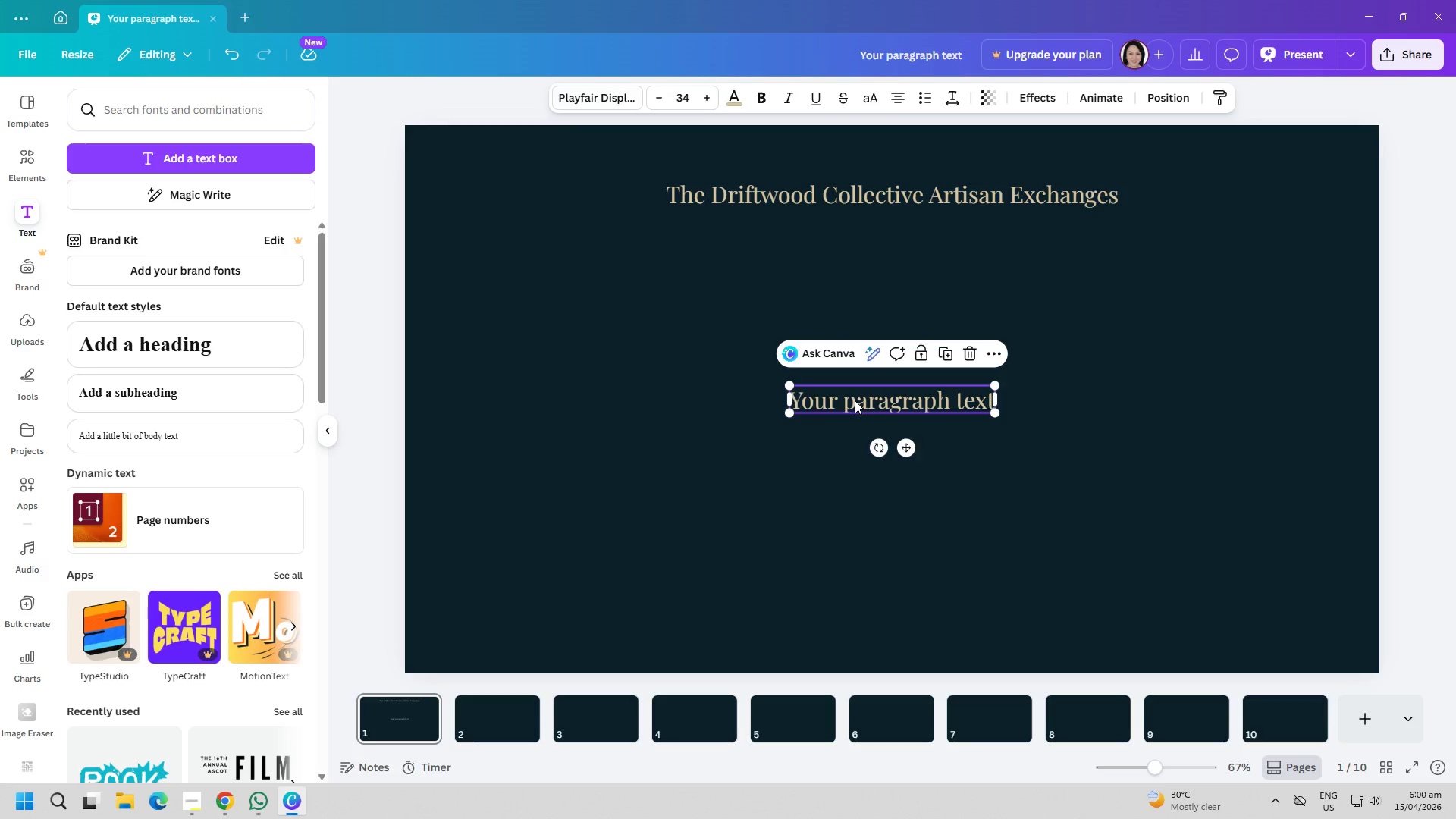 
triple_click([855, 400])
 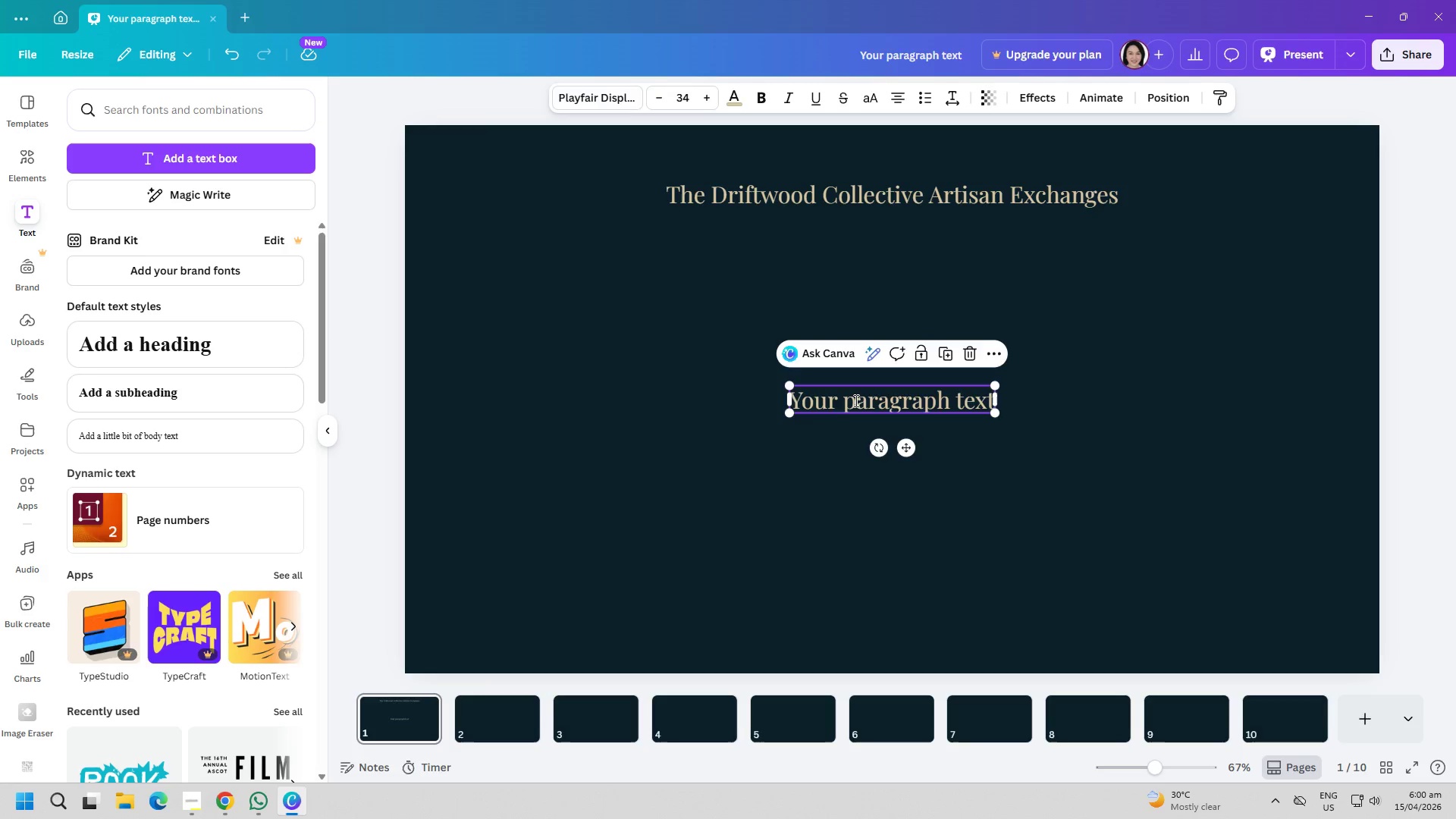 
triple_click([855, 400])
 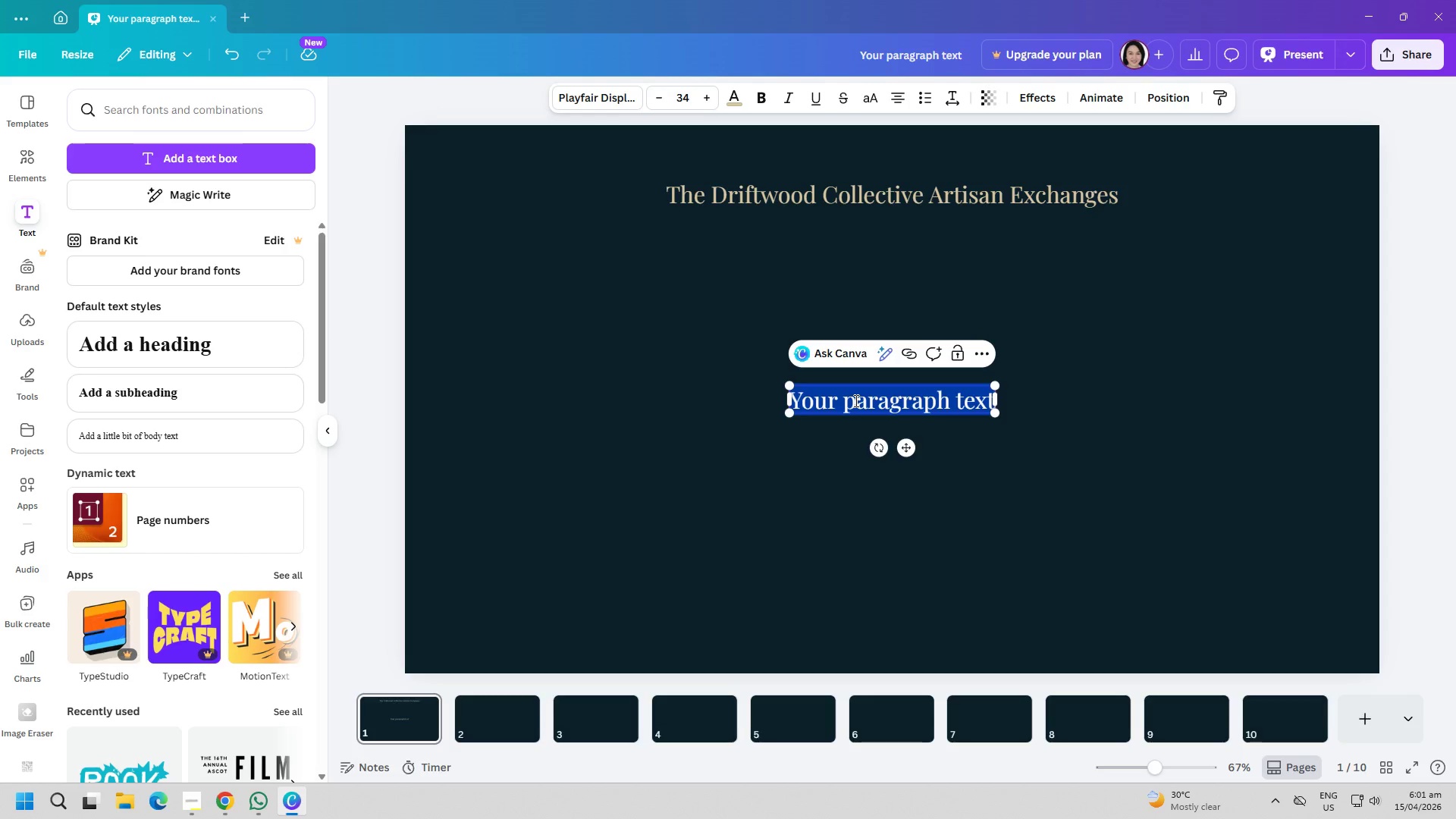 
wait(10.41)
 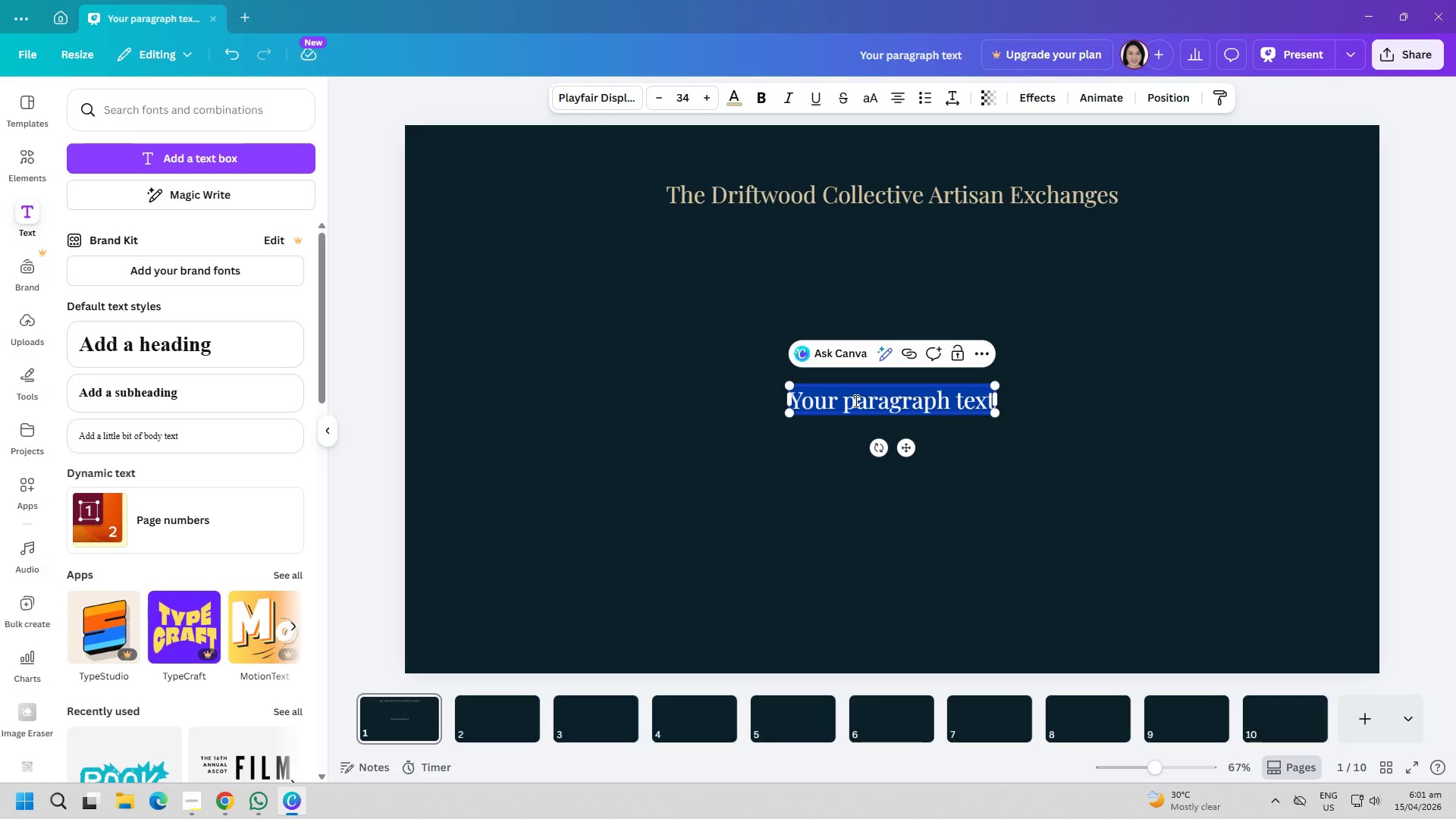 
type(The Driftwood Collective)
 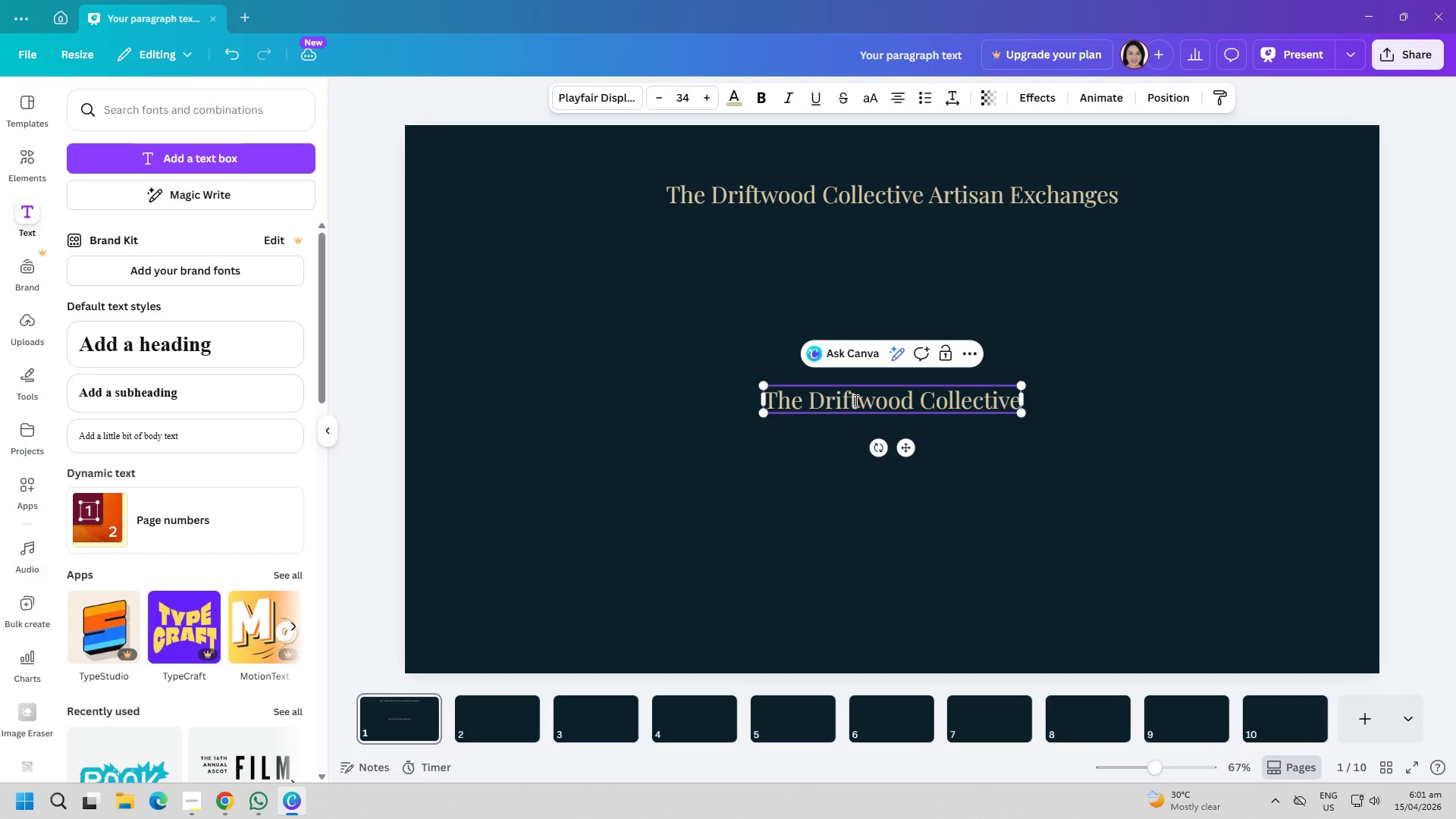 
key(Enter)
 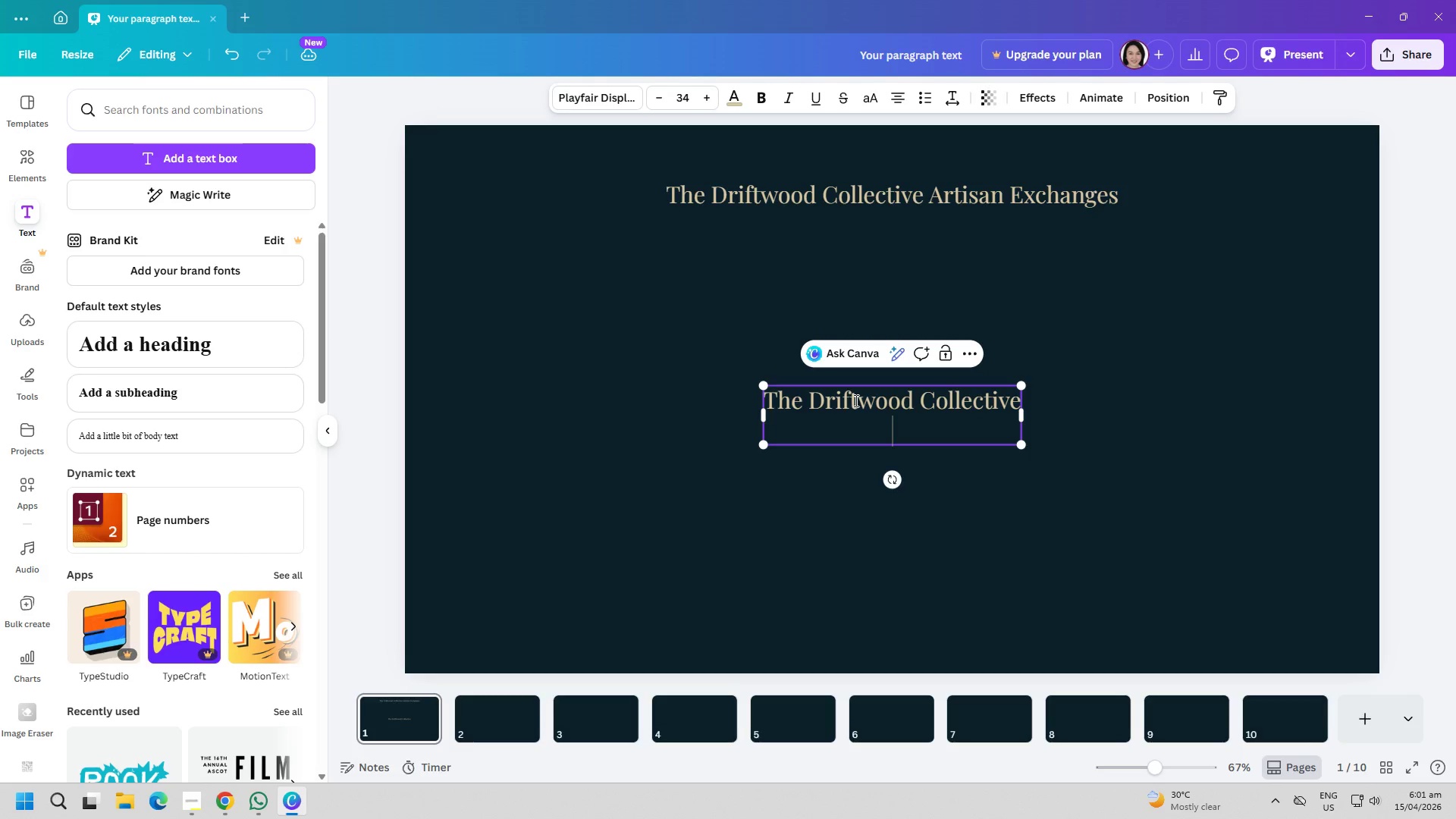 
type(Artisan "Where Craft Meets Coastline)
 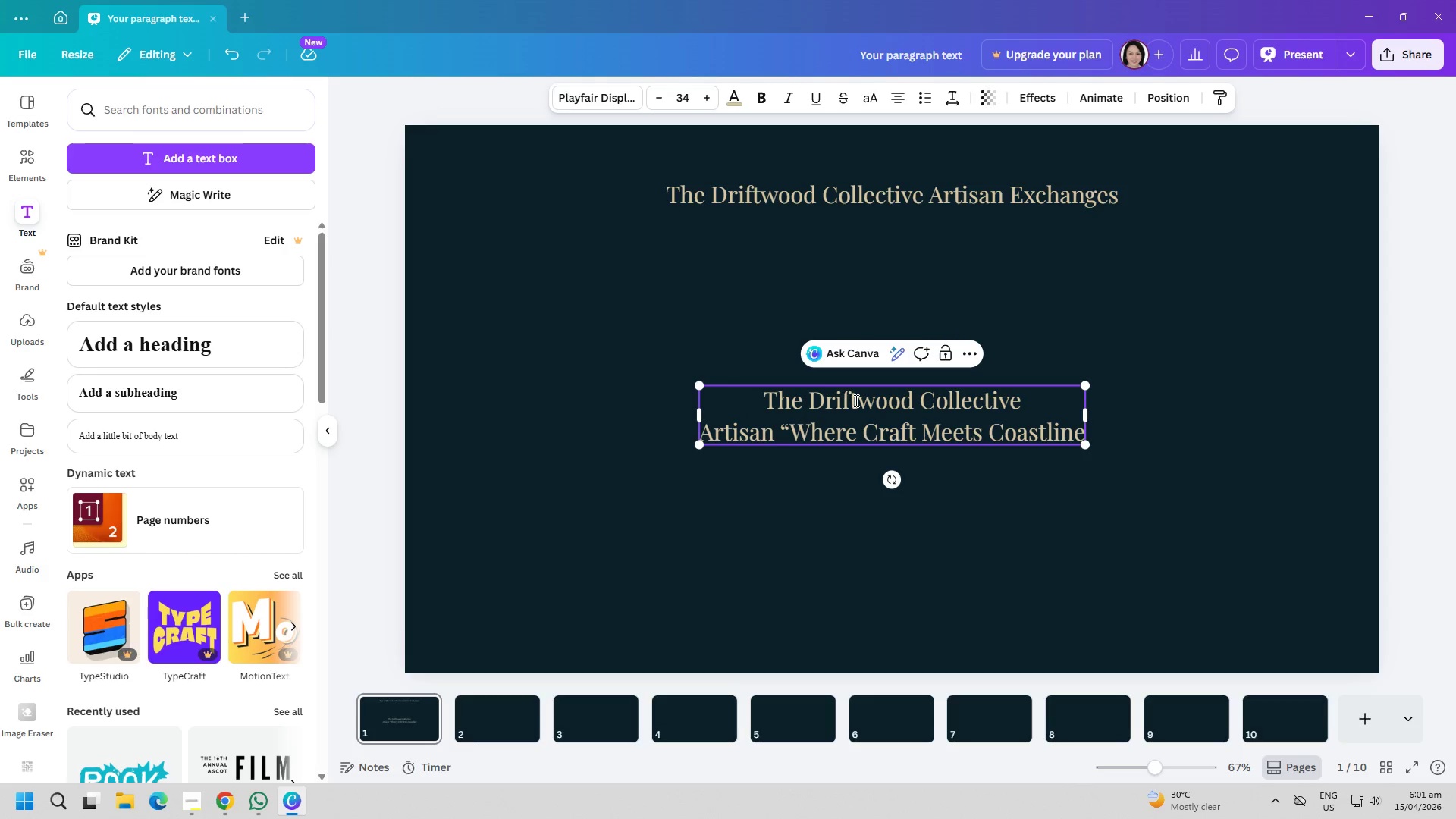 
key(Shift+ArrowLeft)
 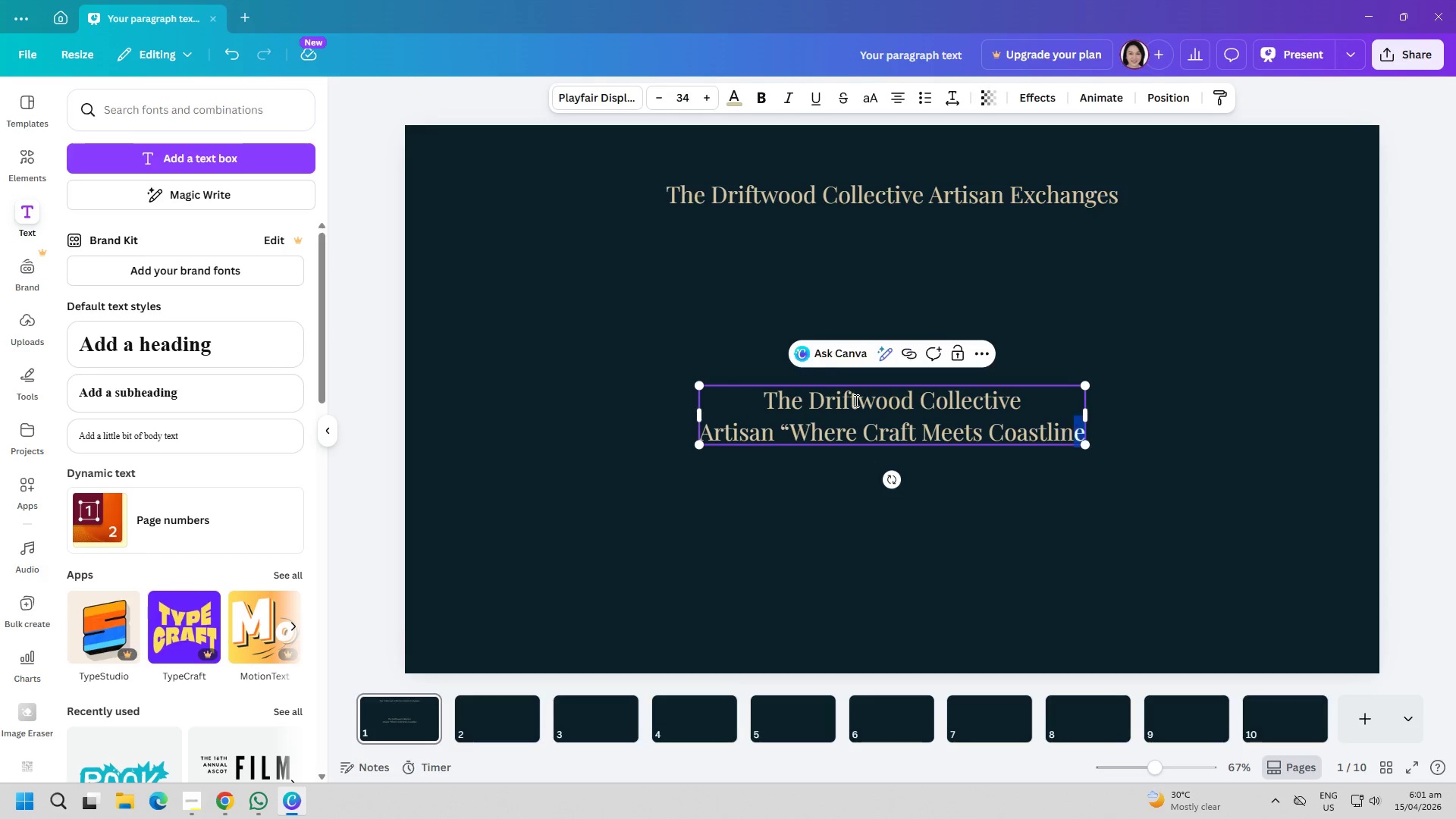 
key(Shift+Quote)
 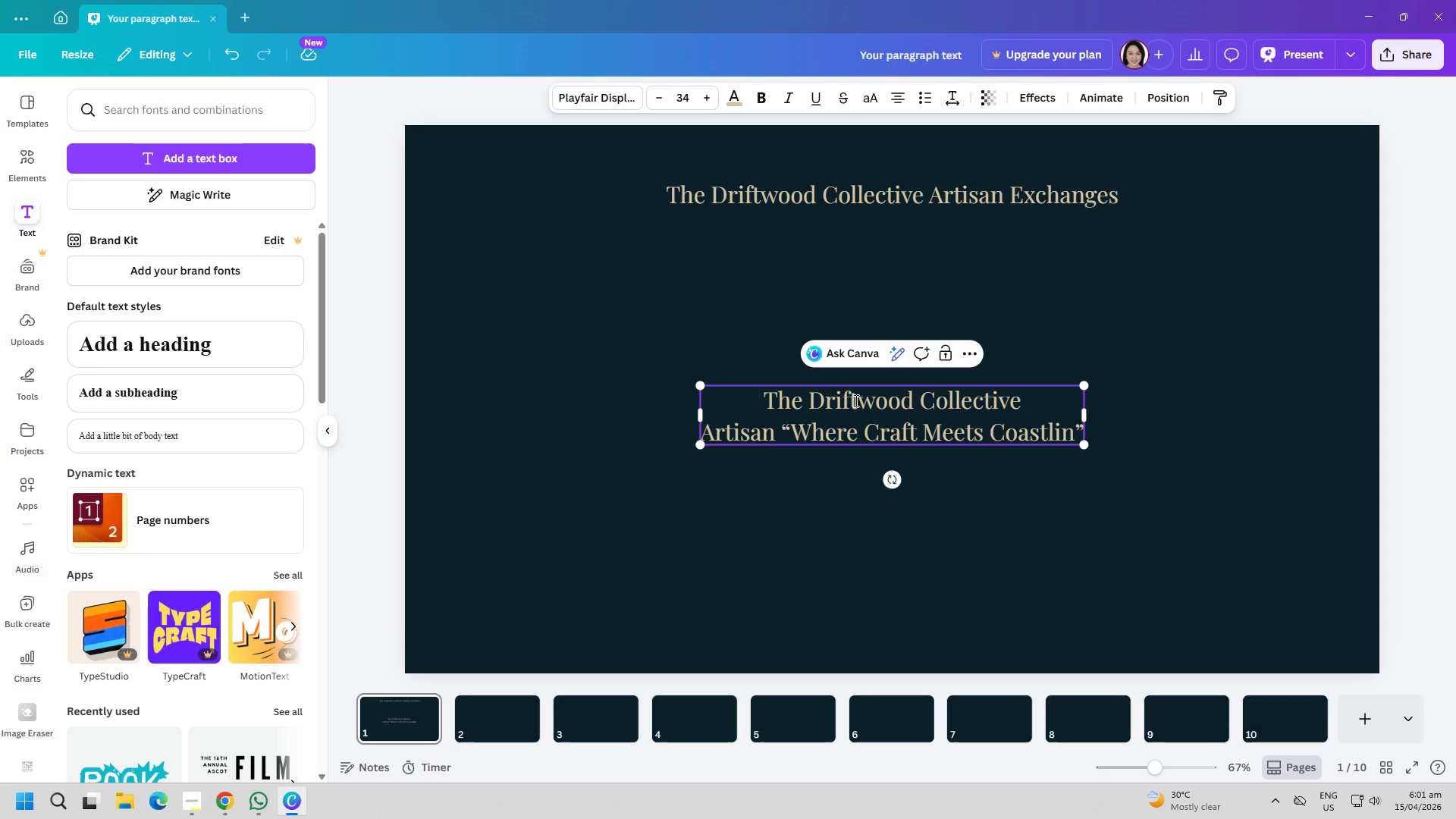 
key(Enter)
 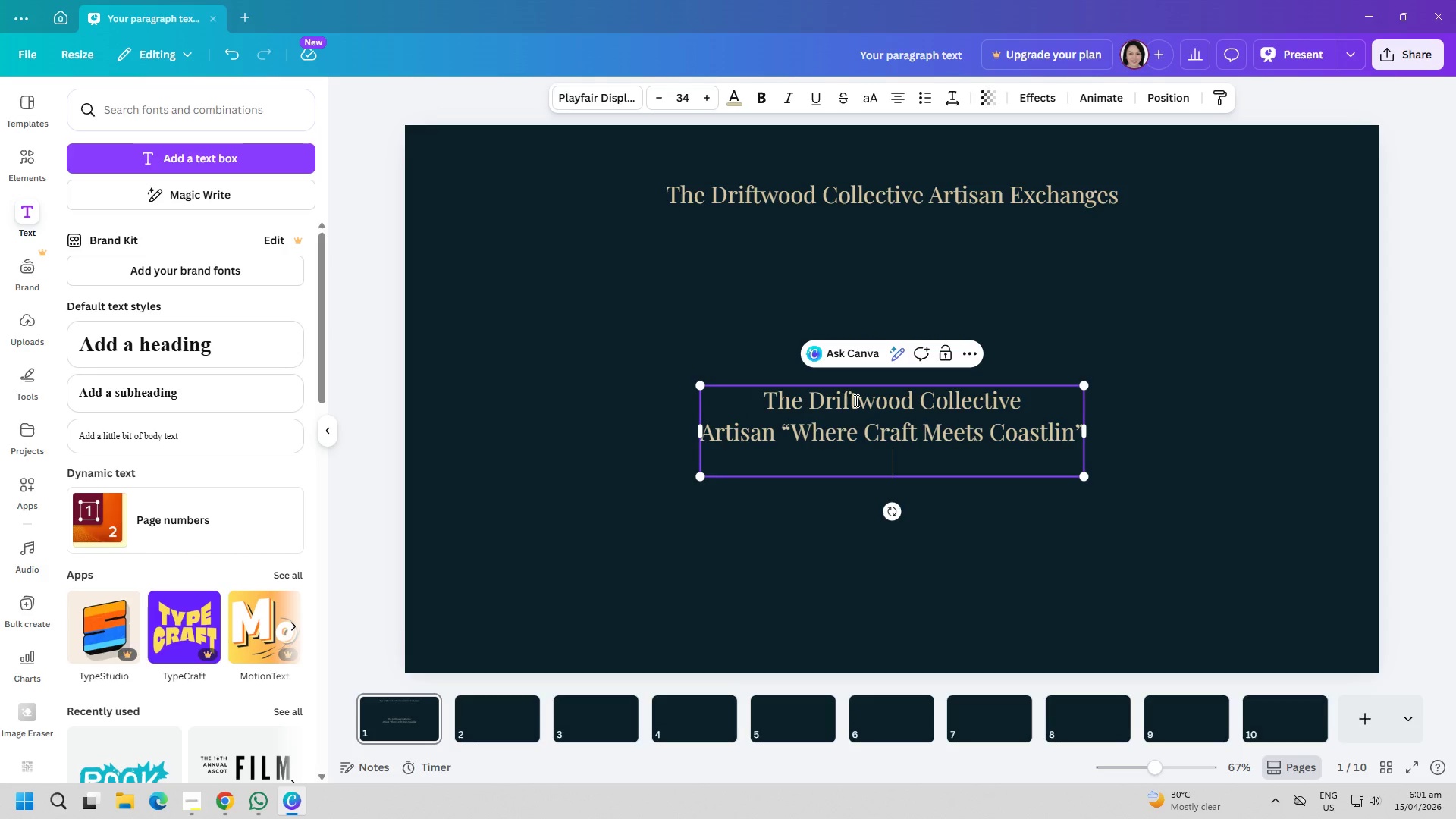 
type(Presenter Name + Date)
 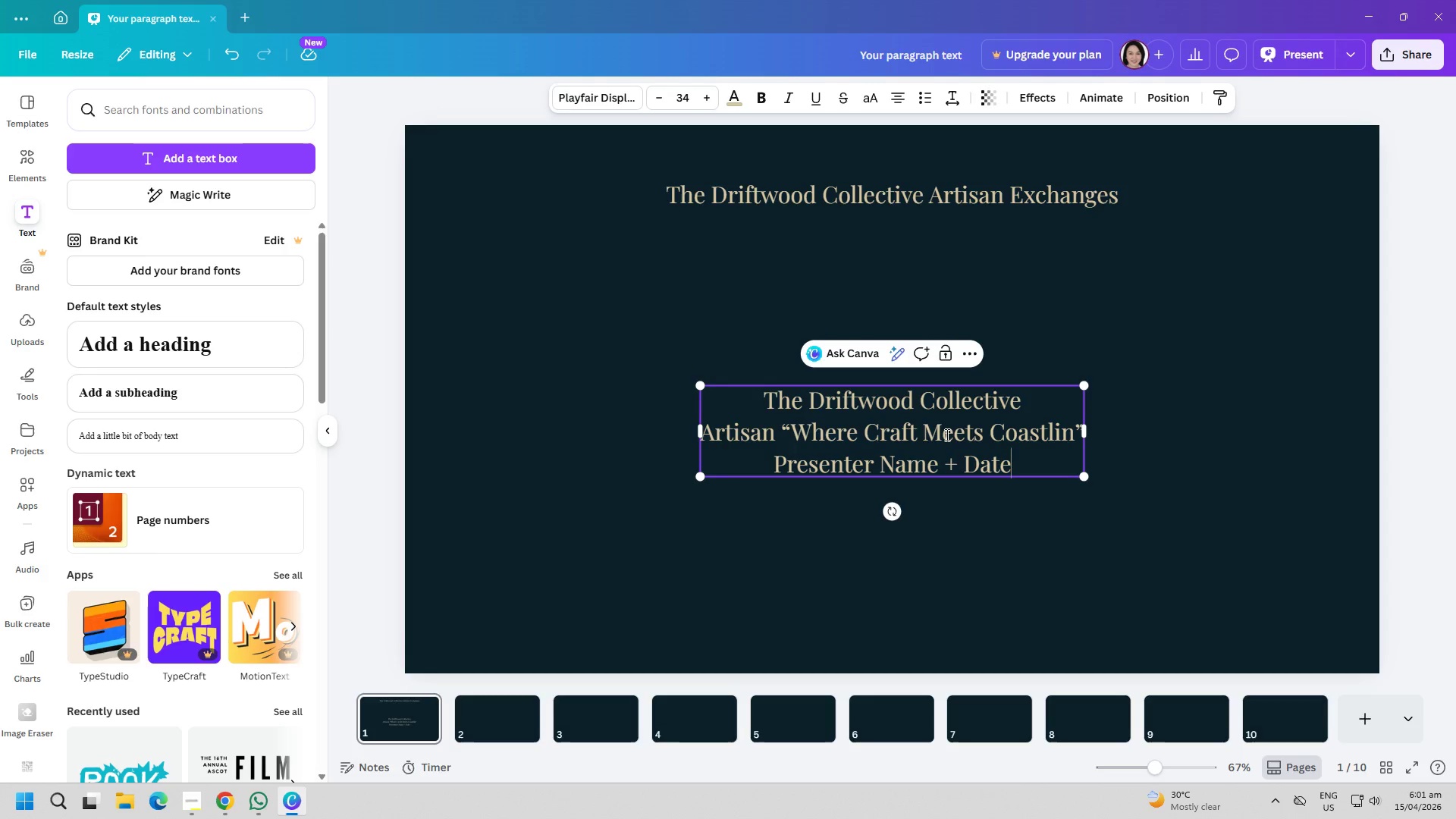 
key(Control+ControlLeft)
 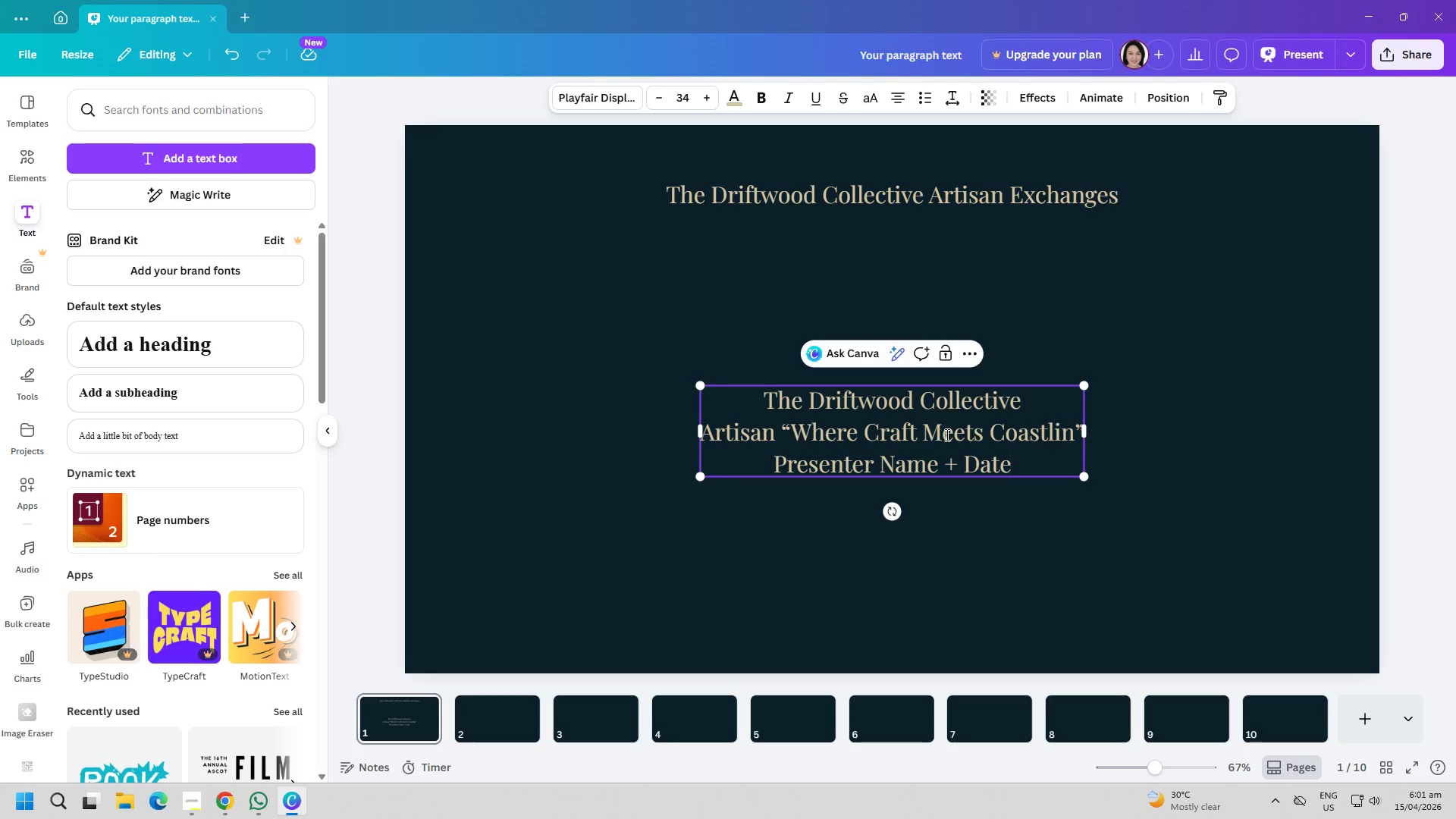 
key(Control+A)
 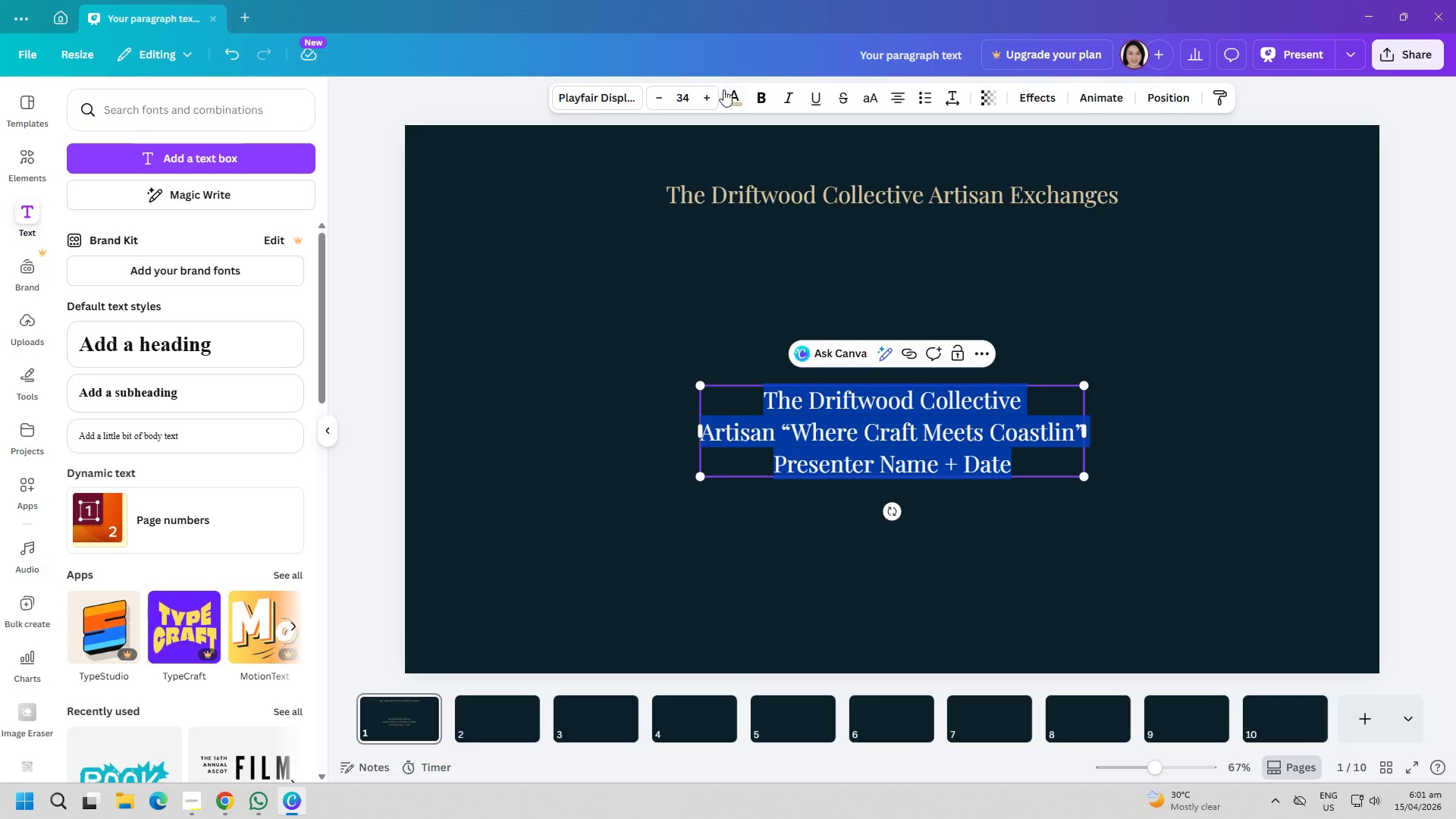 
left_click([627, 100])
 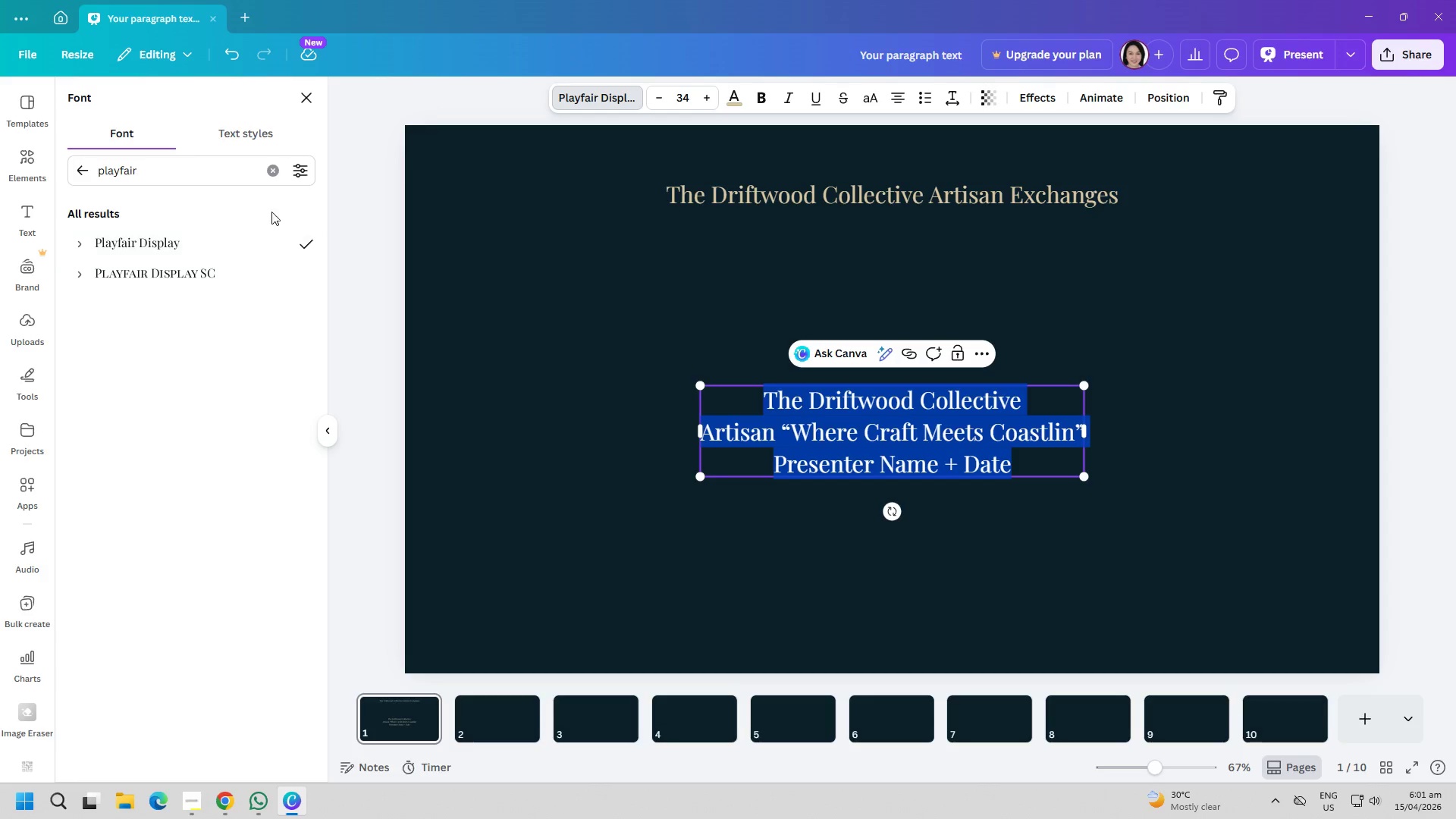 
left_click([275, 168])
 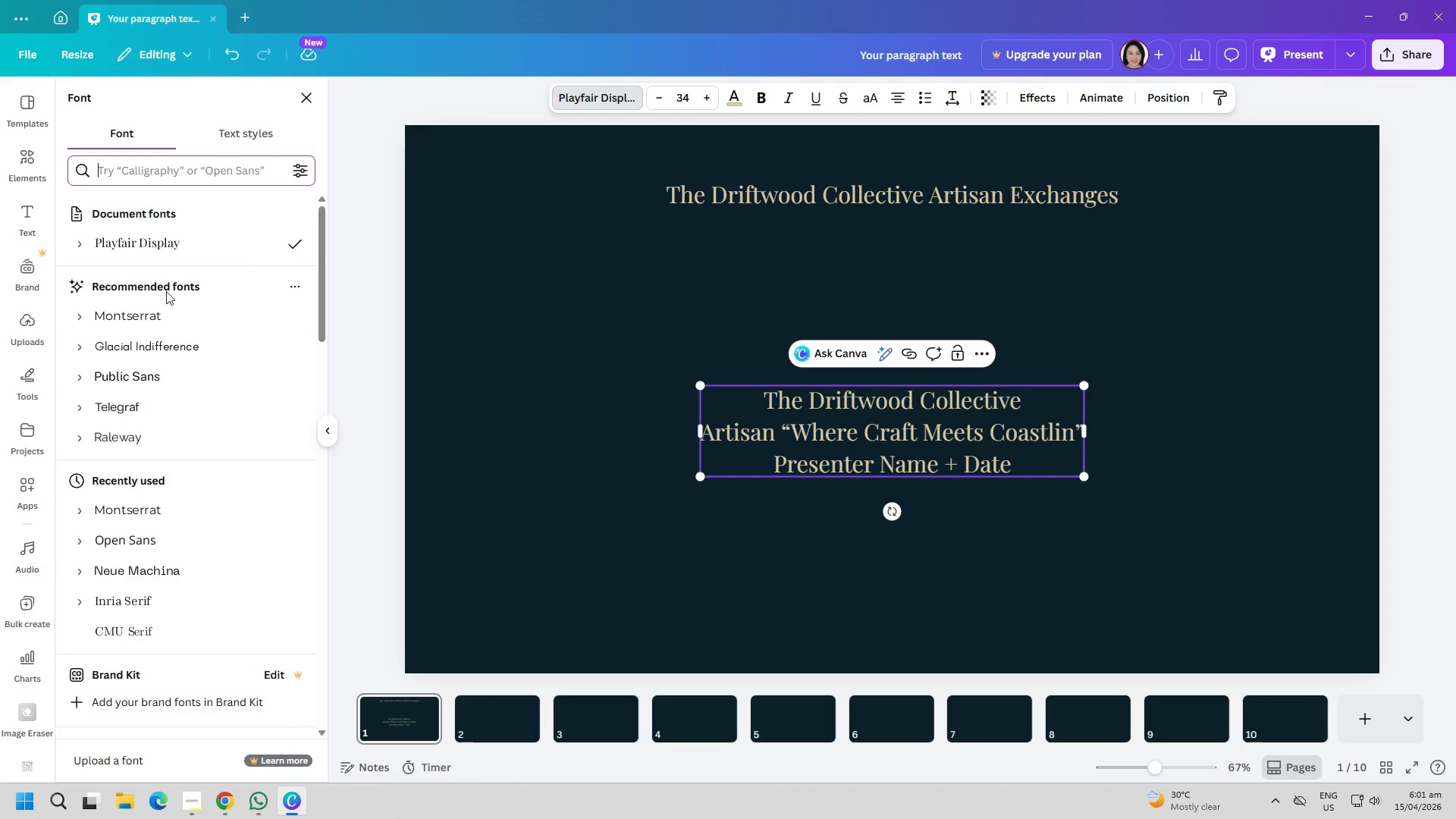 
left_click([158, 316])
 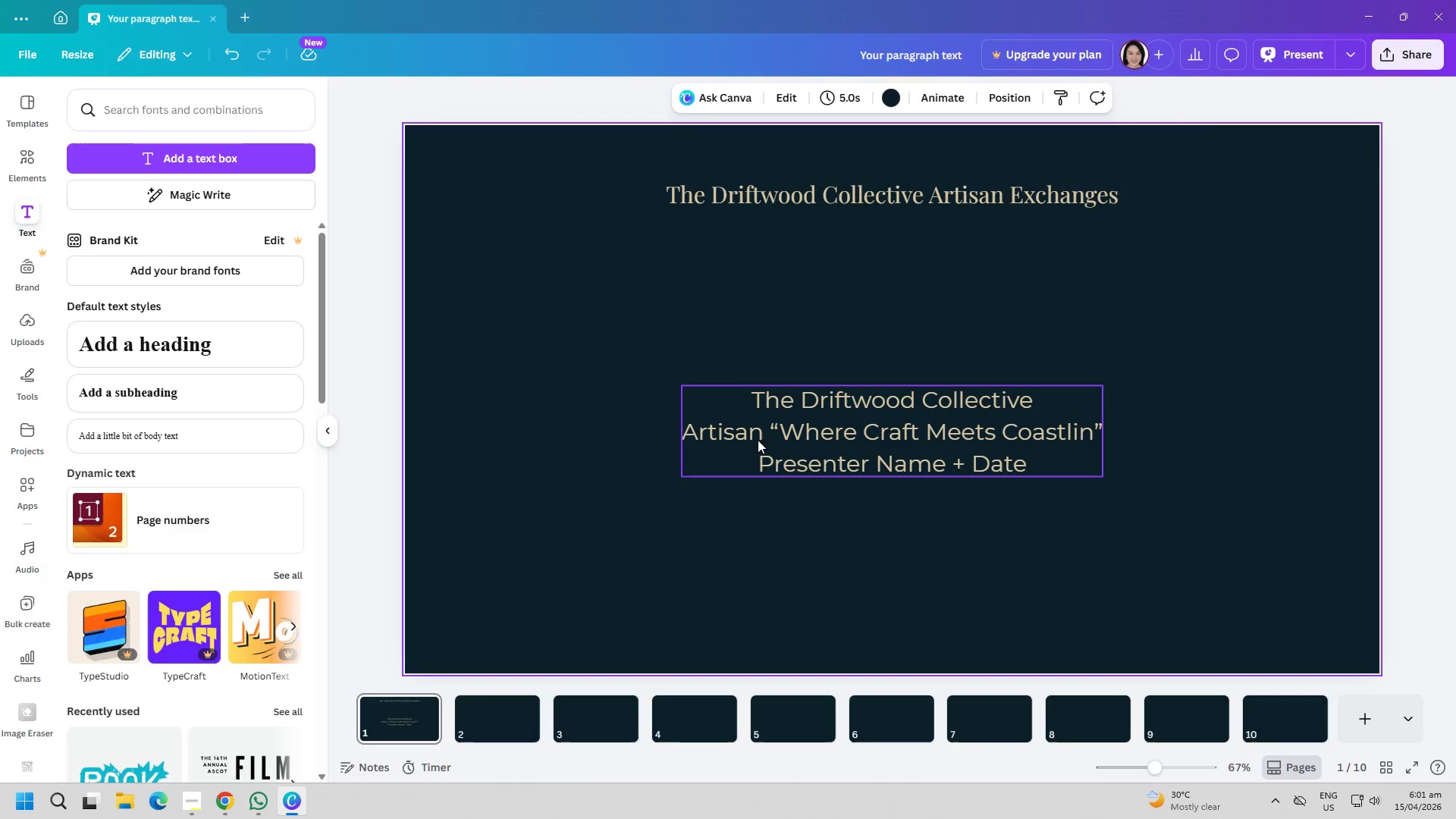 
double_click([775, 430])
 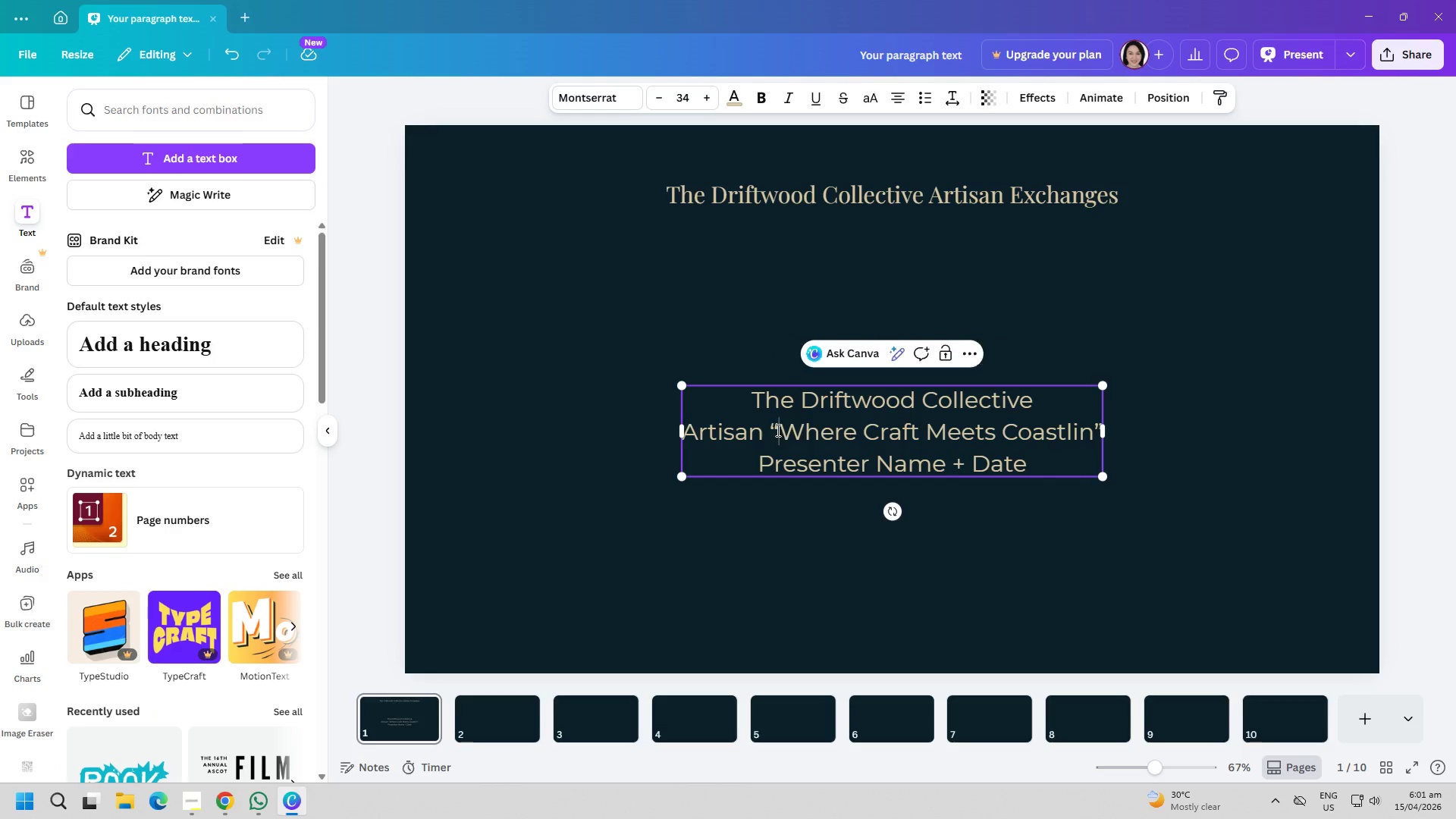 
triple_click([777, 430])
 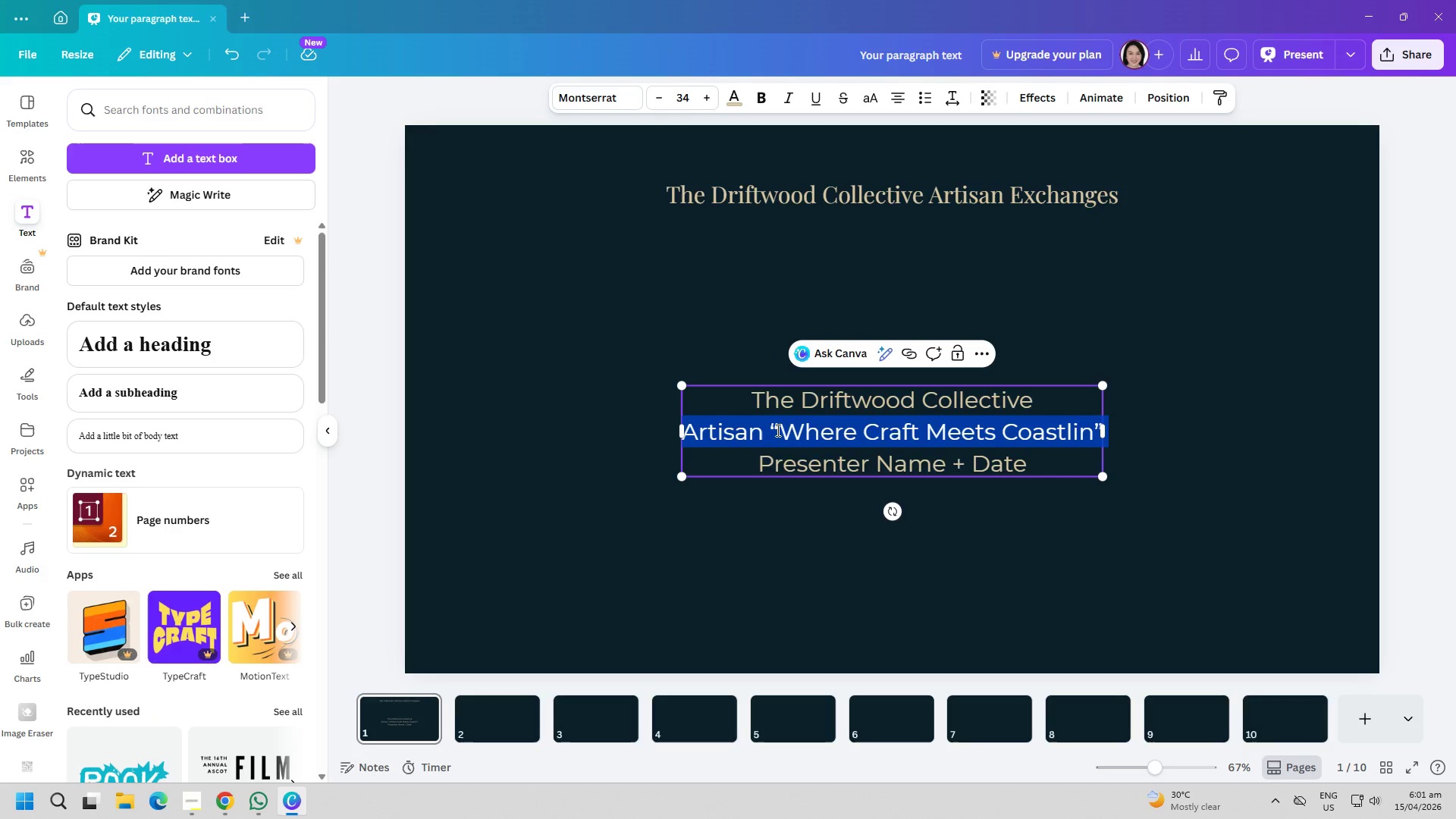 
key(Control+ControlLeft)
 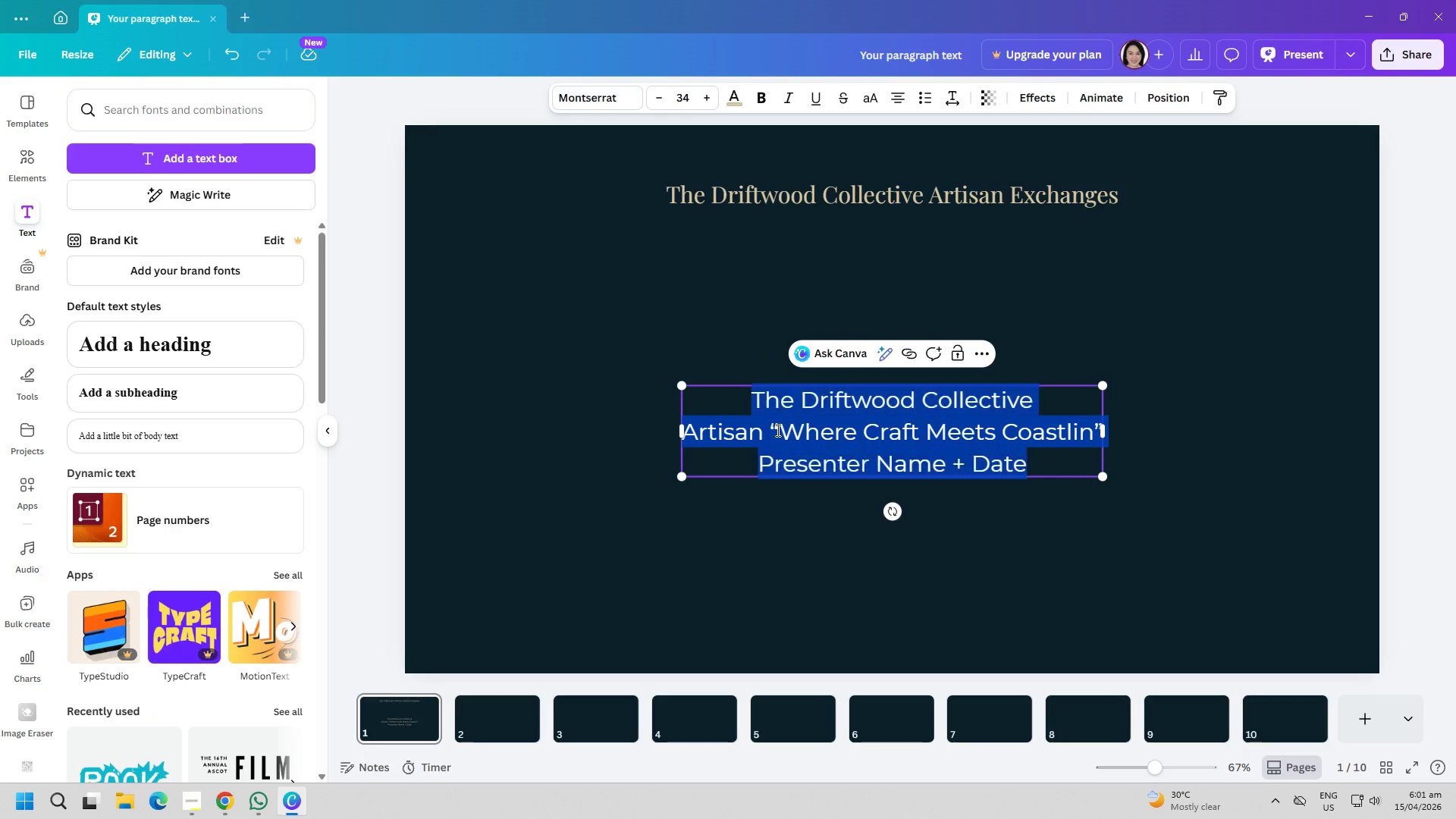 
key(Control+A)
 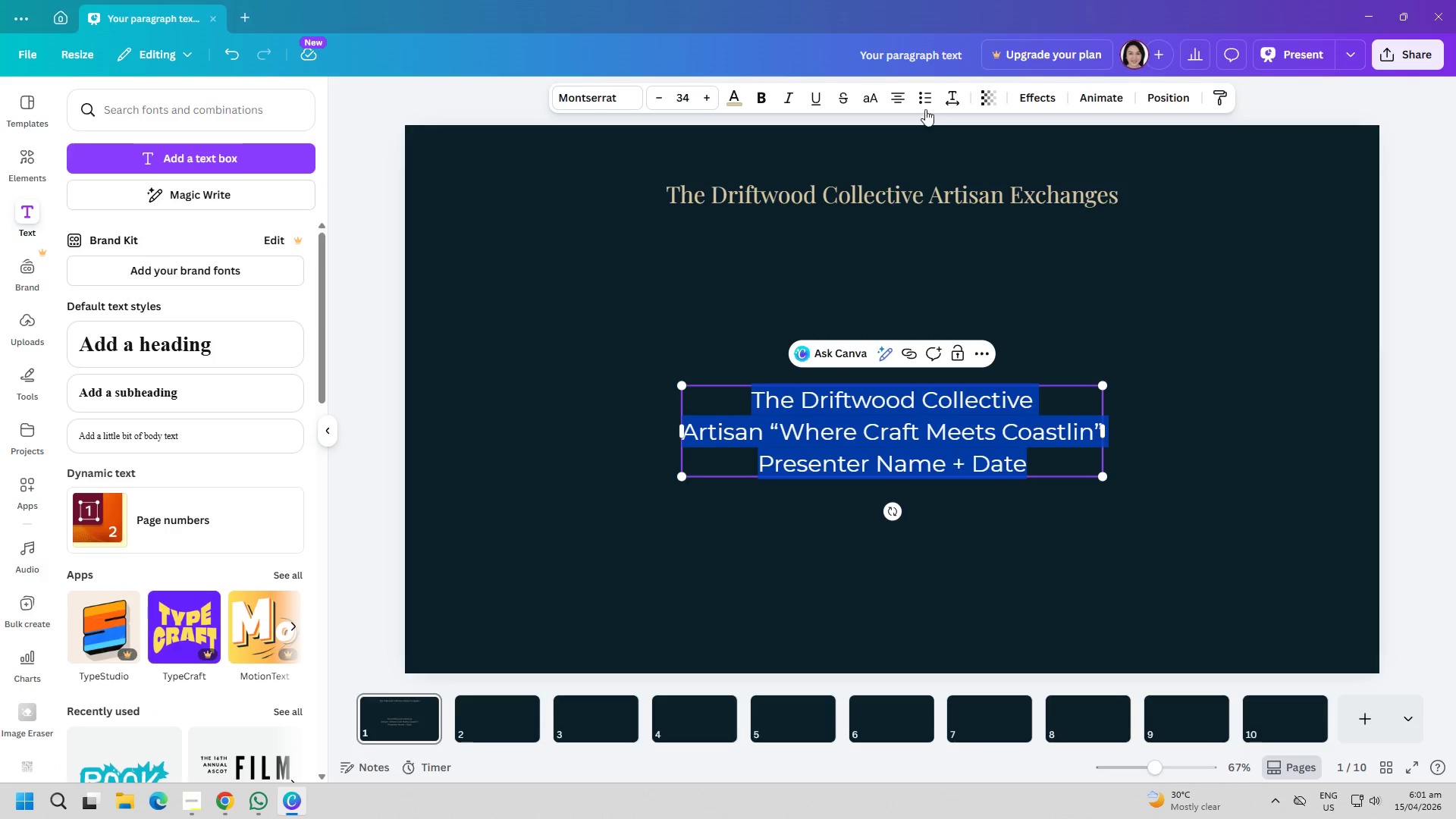 
left_click([903, 99])
 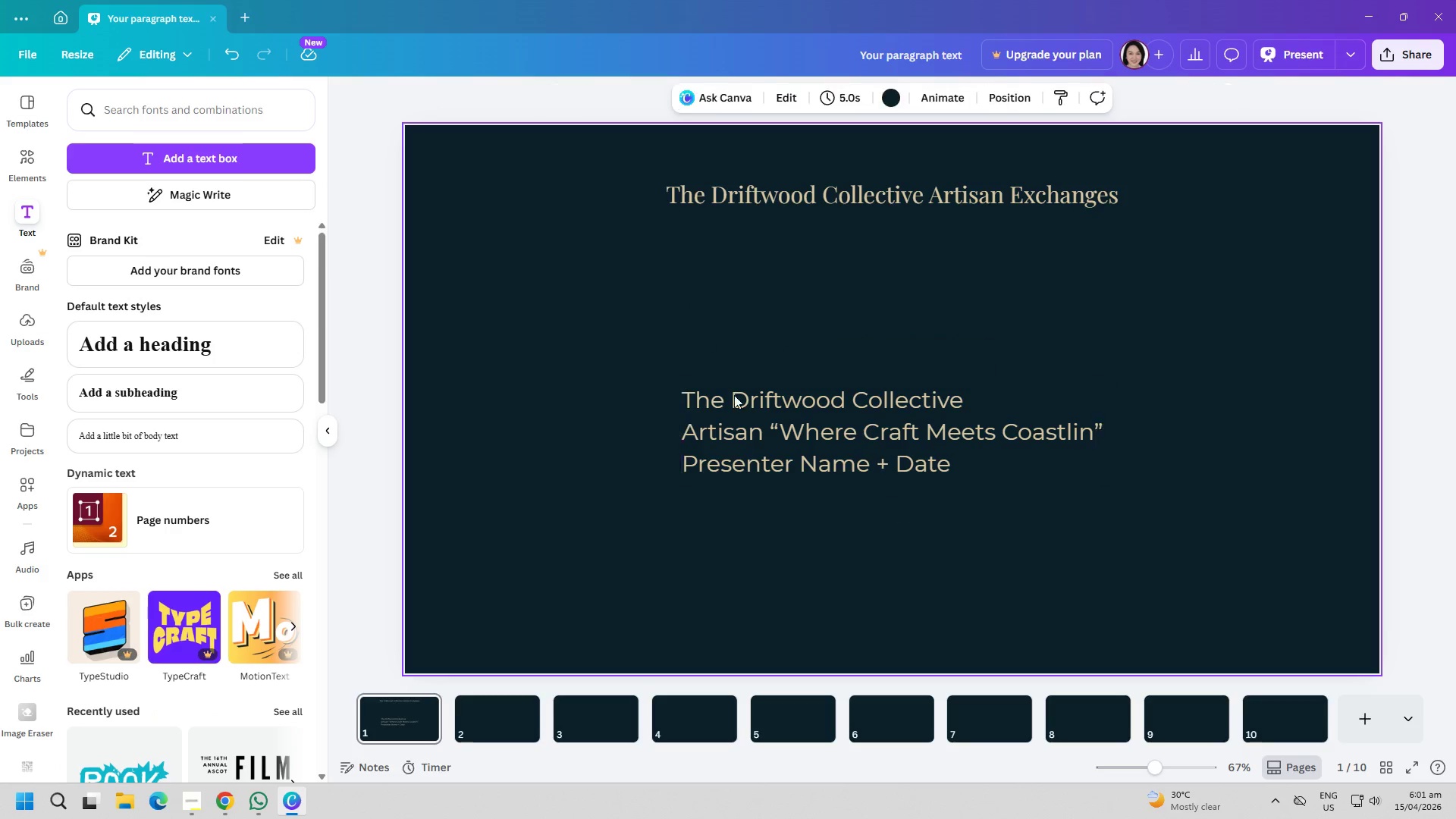 
left_click_drag(start_coordinate=[755, 421], to_coordinate=[723, 413])
 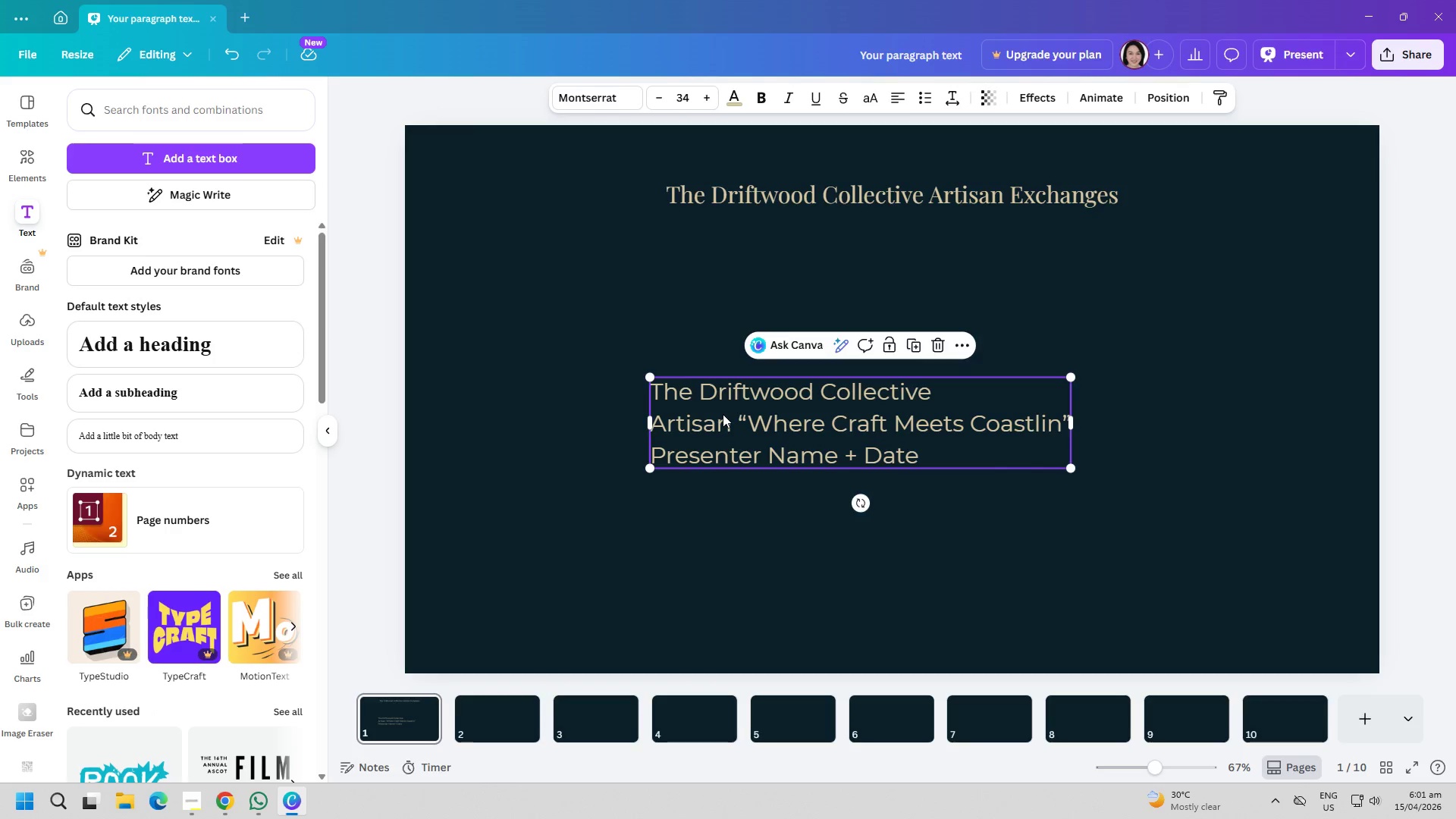 
left_click_drag(start_coordinate=[723, 414], to_coordinate=[506, 390])
 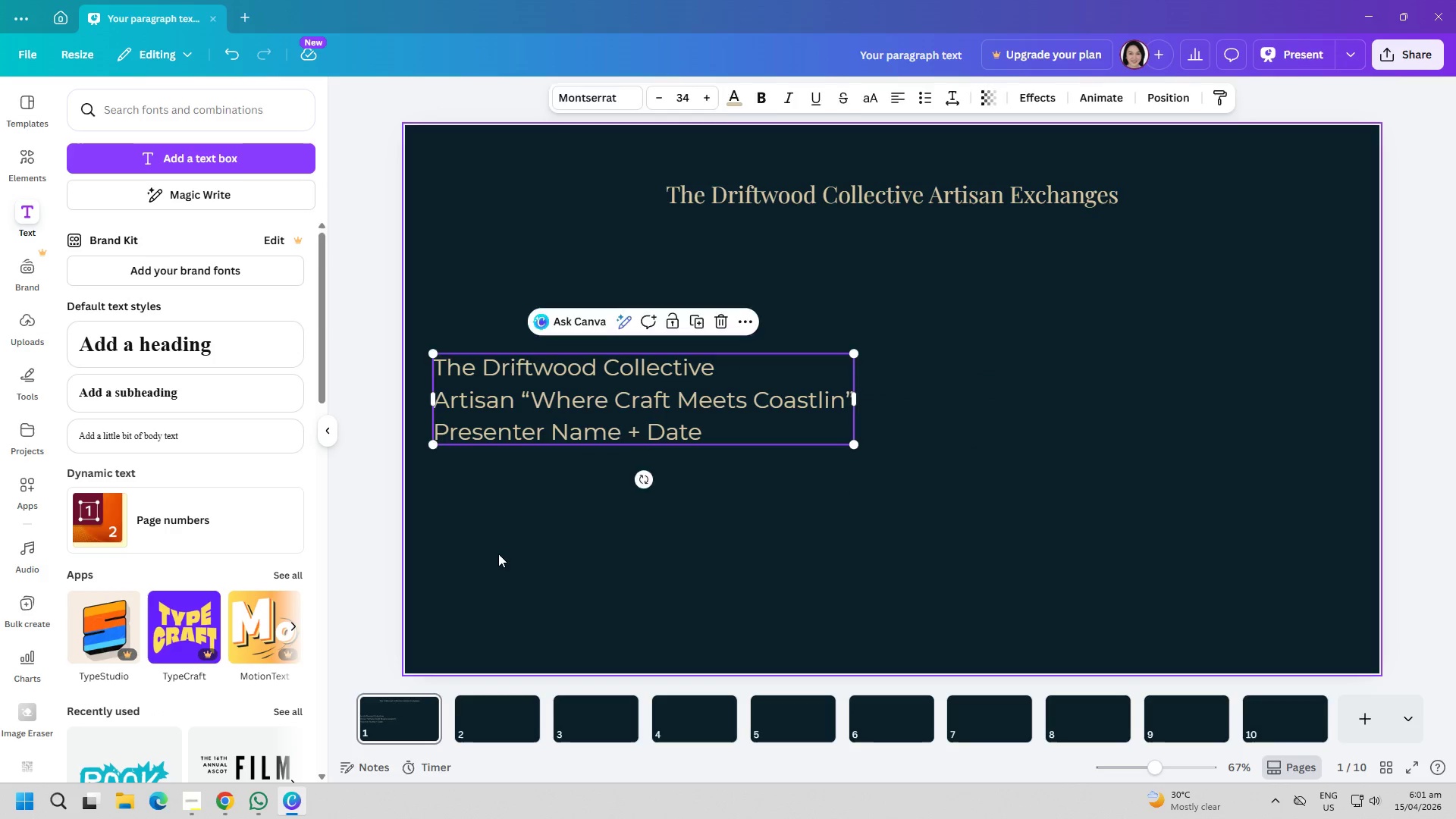 
left_click([498, 554])
 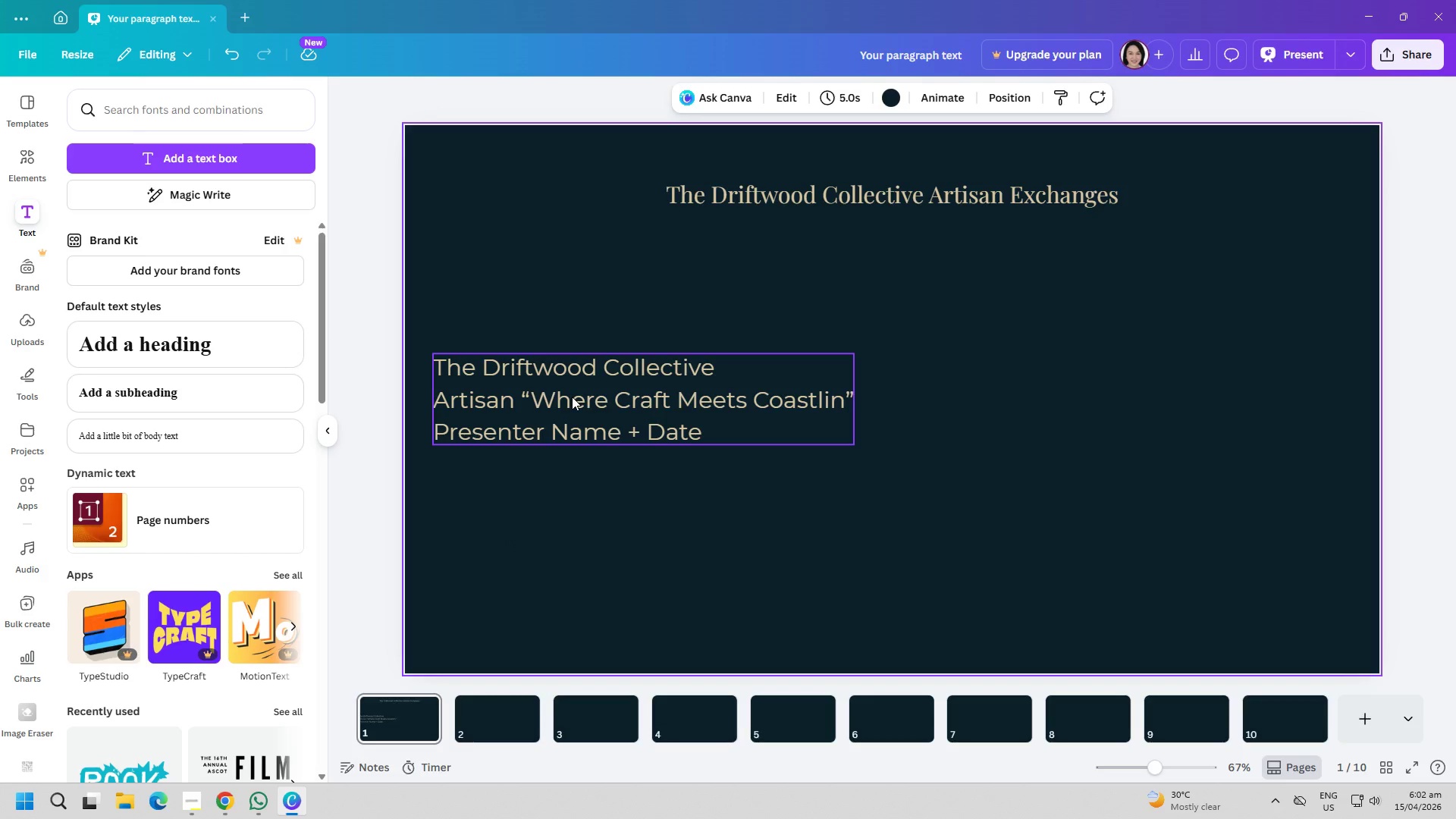 
wait(8.72)
 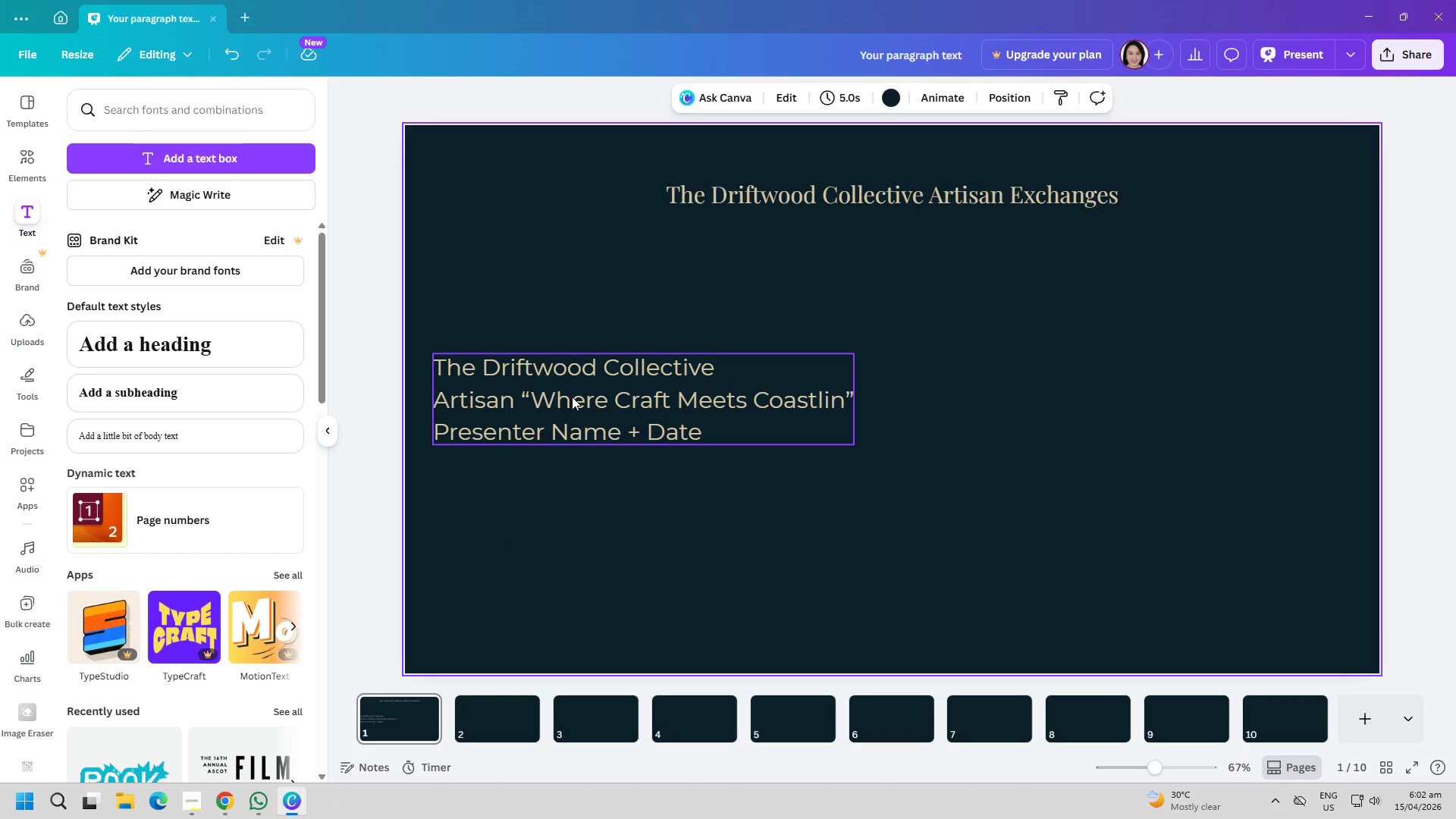 
double_click([572, 397])
 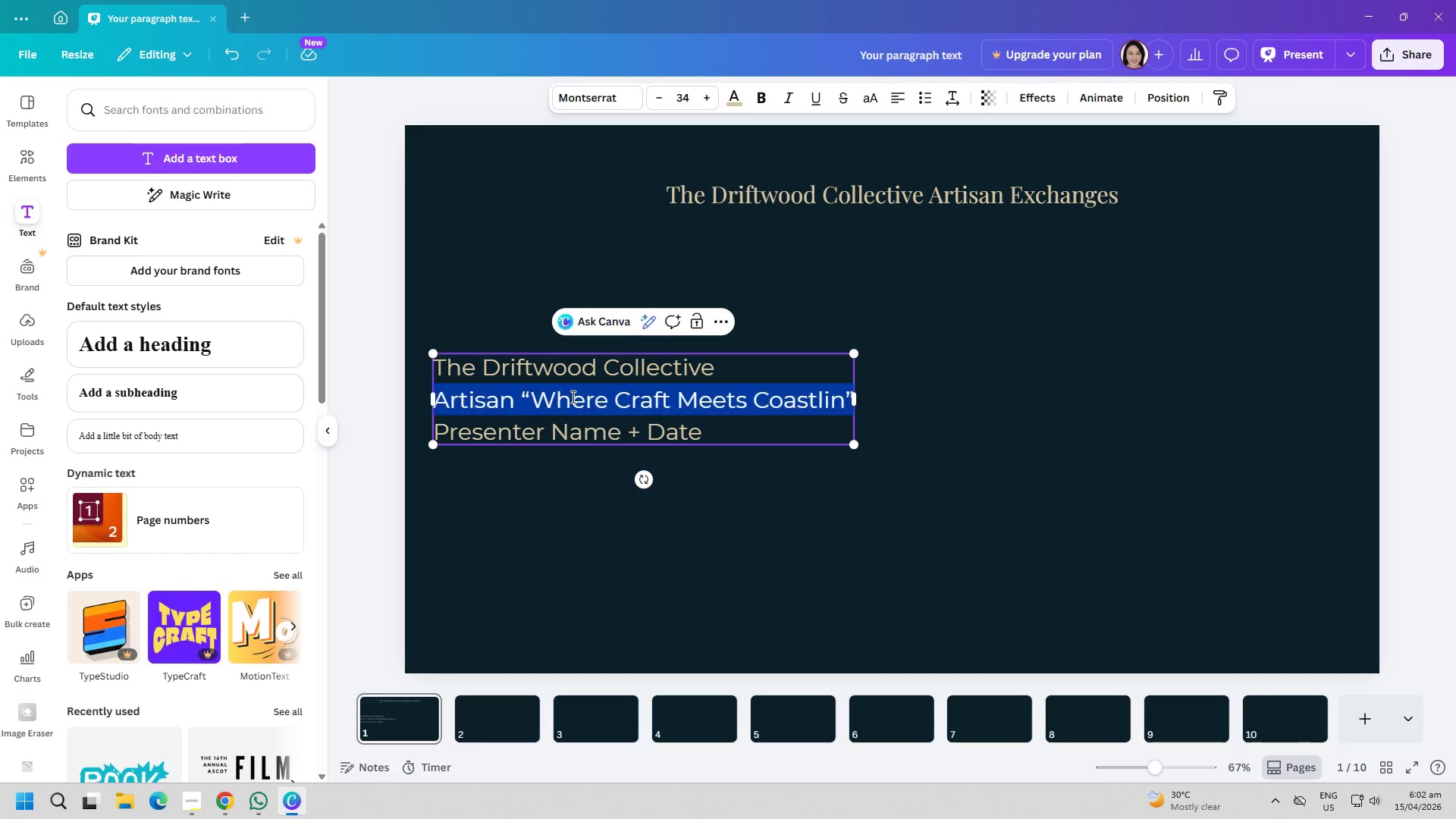 
triple_click([572, 397])
 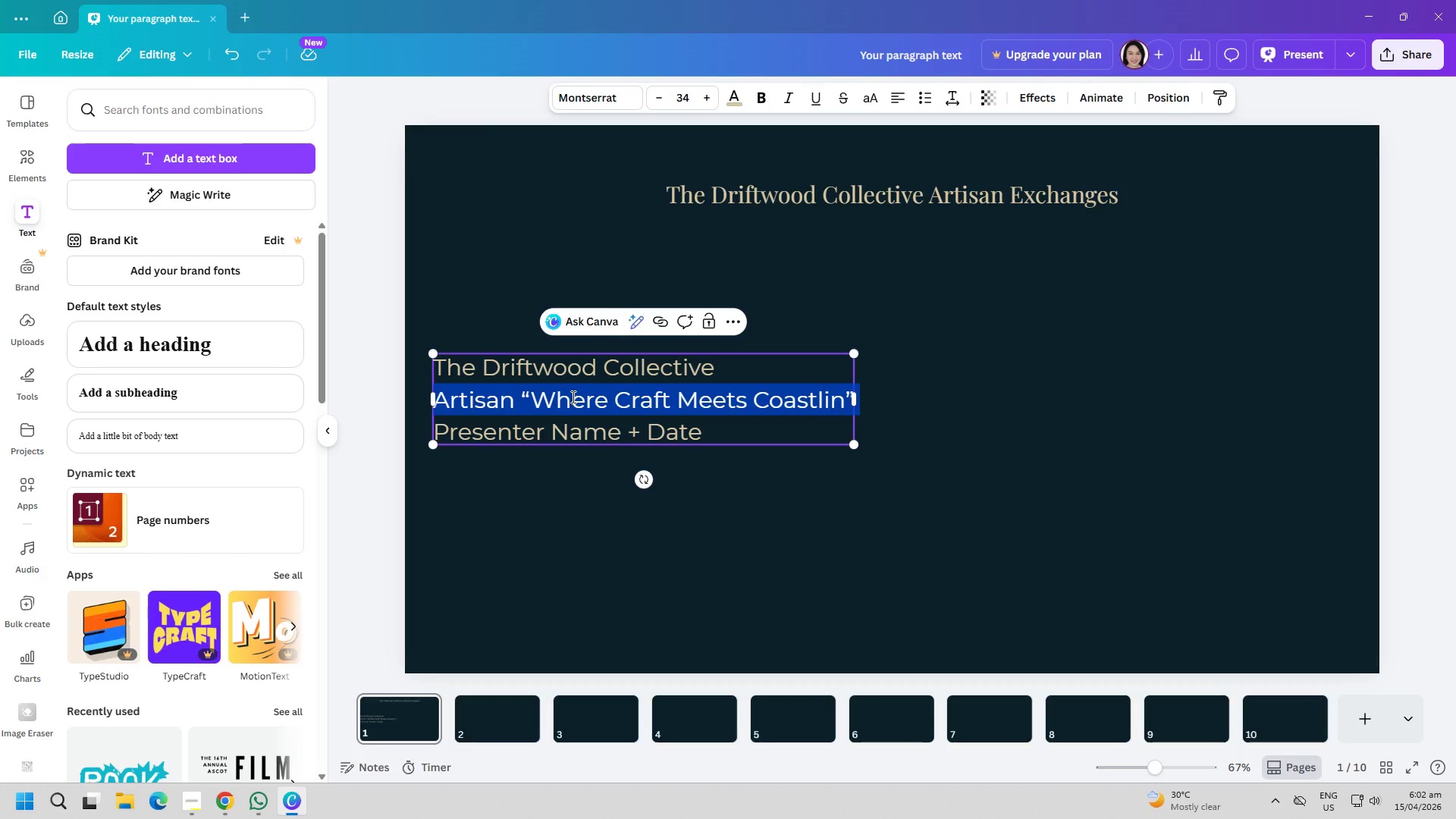 
key(Control+ControlLeft)
 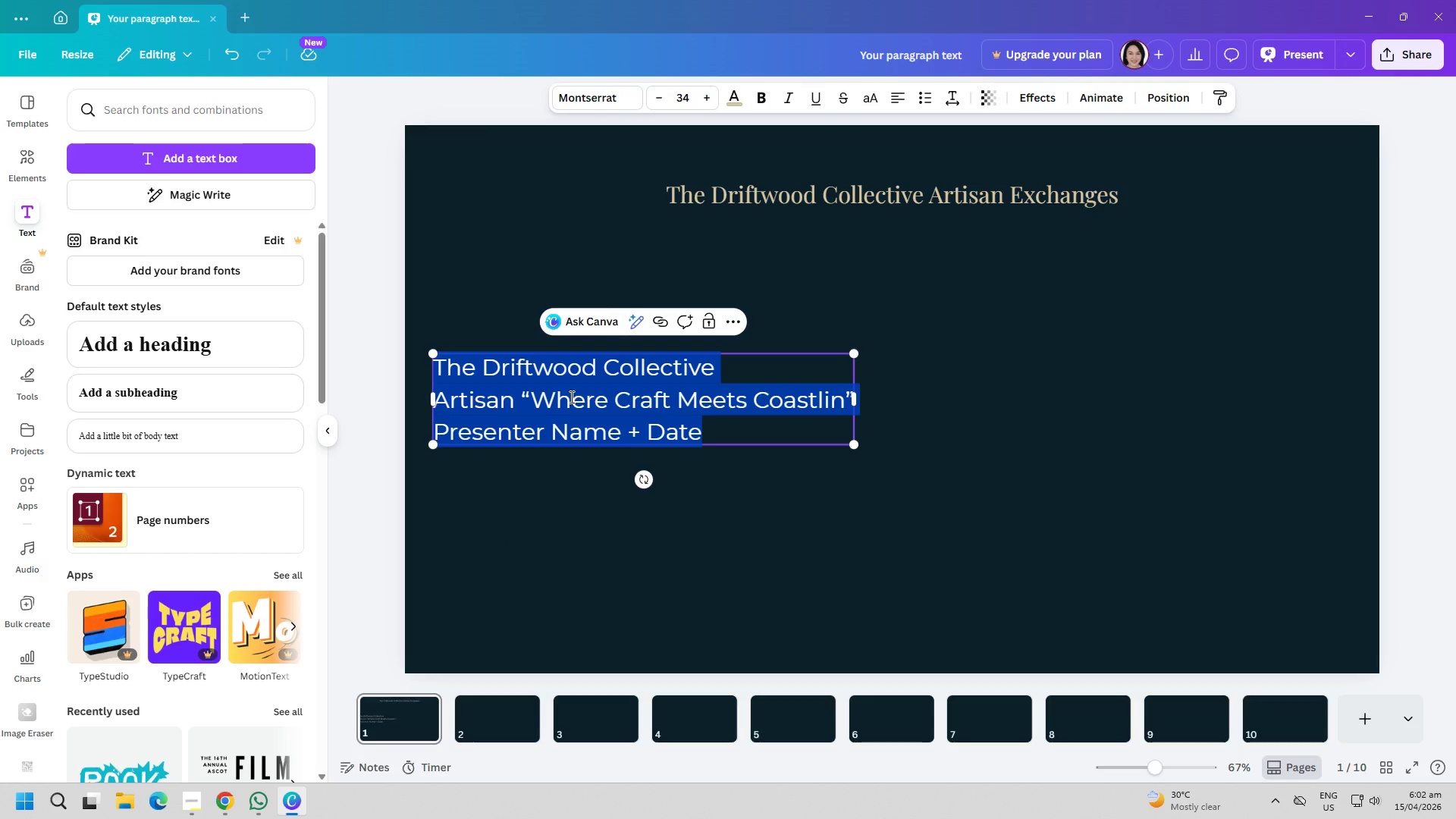 
key(Control+A)
 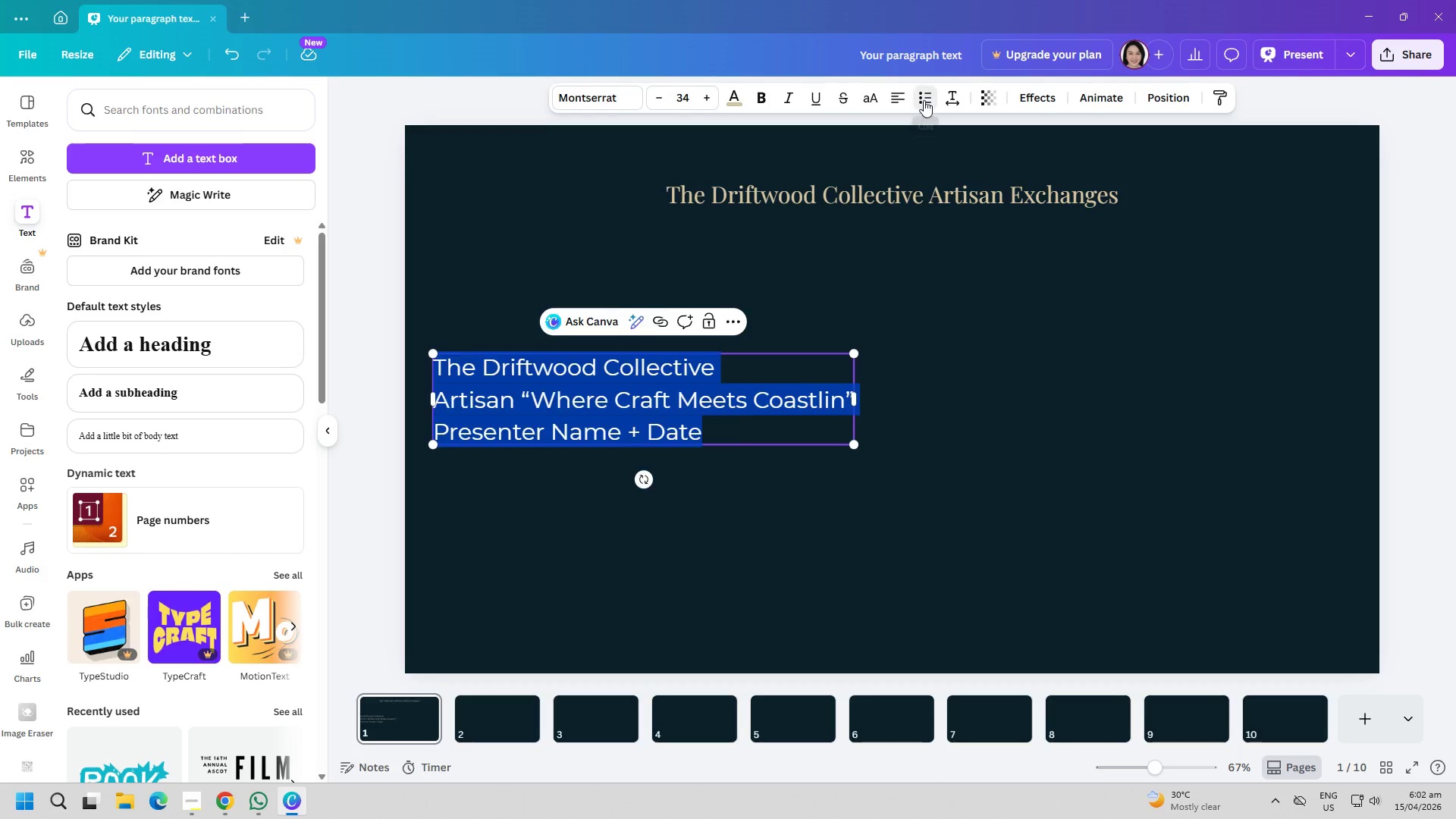 
double_click([950, 384])
 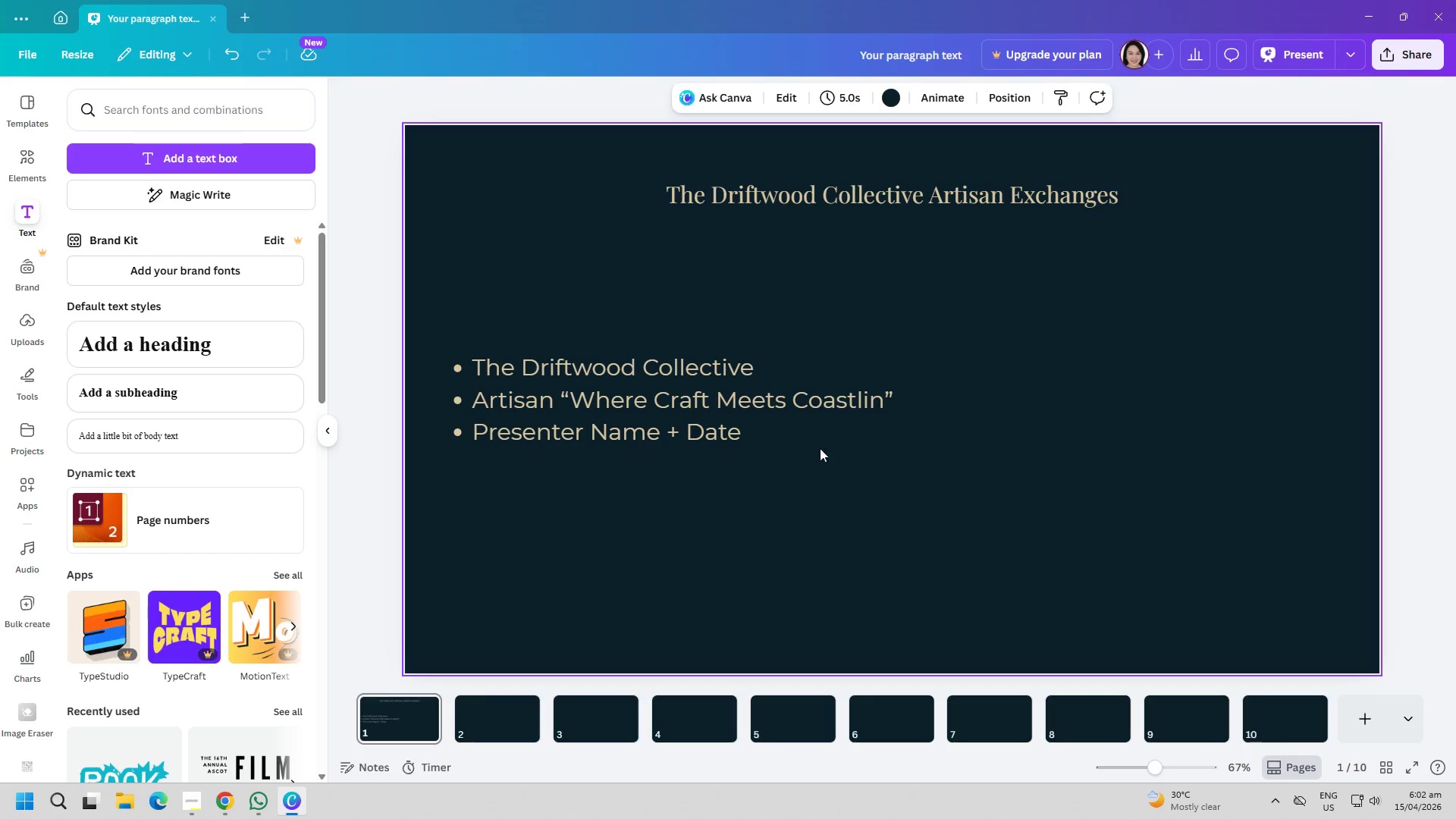 
double_click([711, 416])
 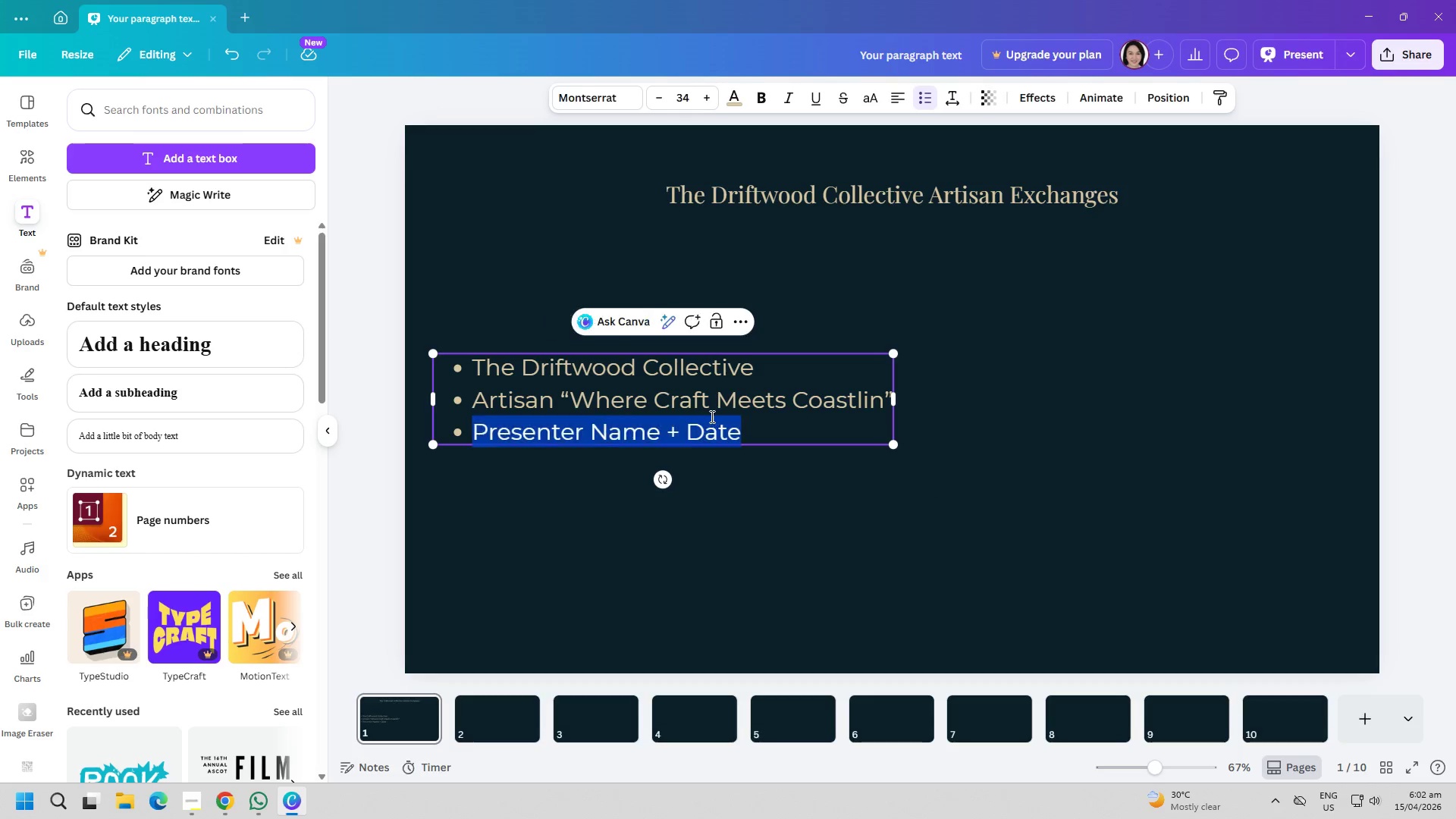 
triple_click([711, 416])
 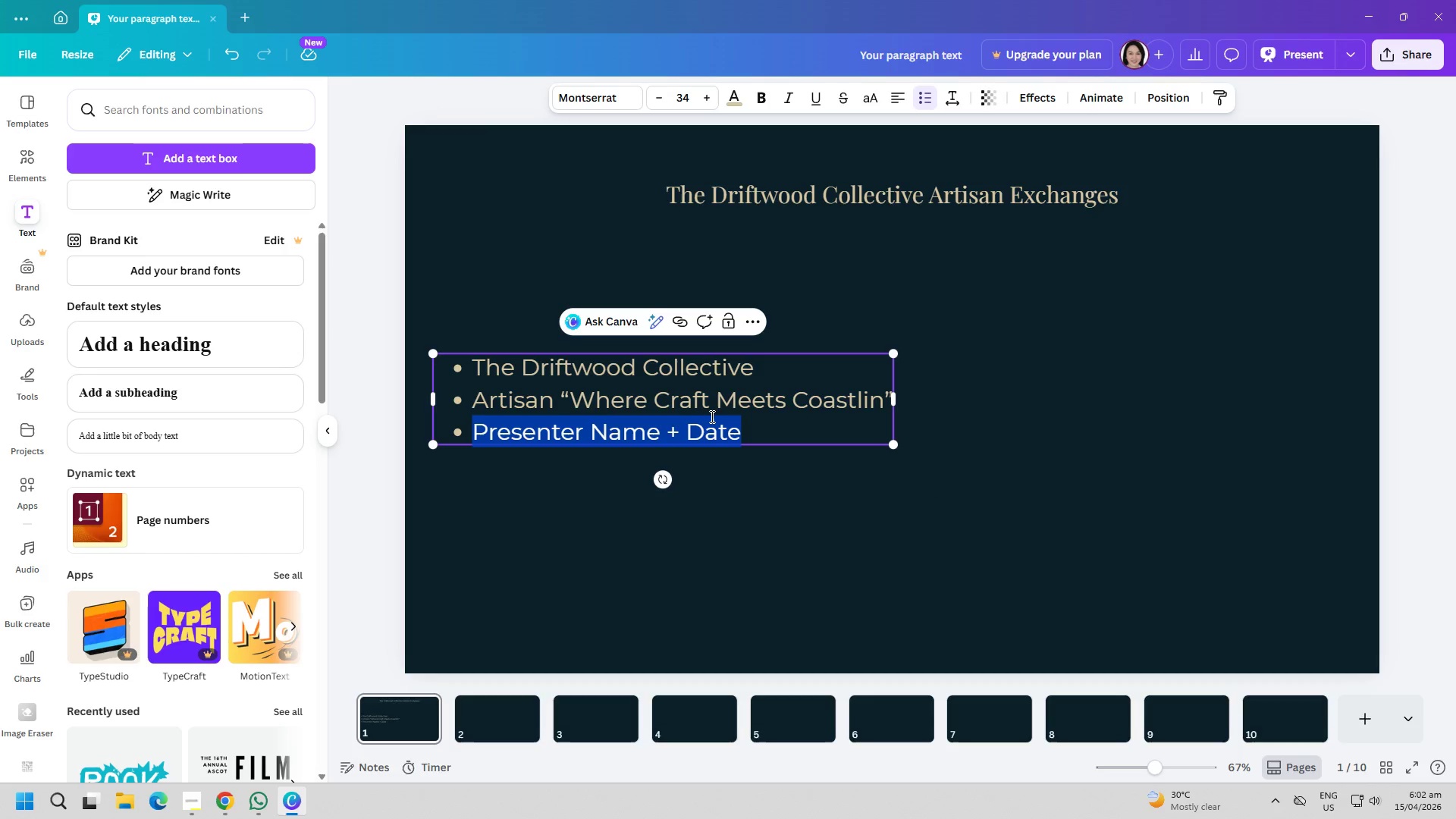 
triple_click([711, 416])
 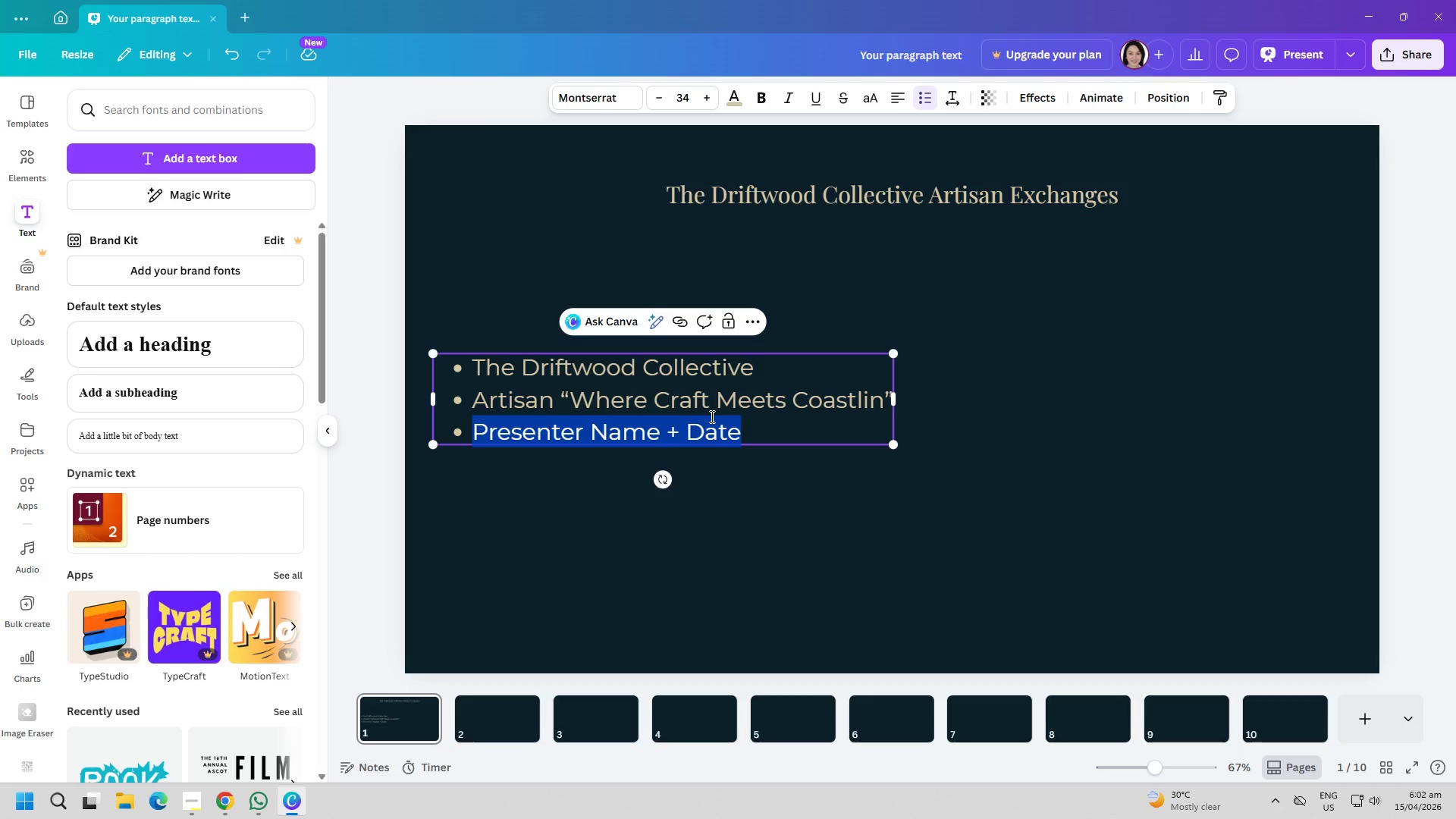 
key(Control+ControlLeft)
 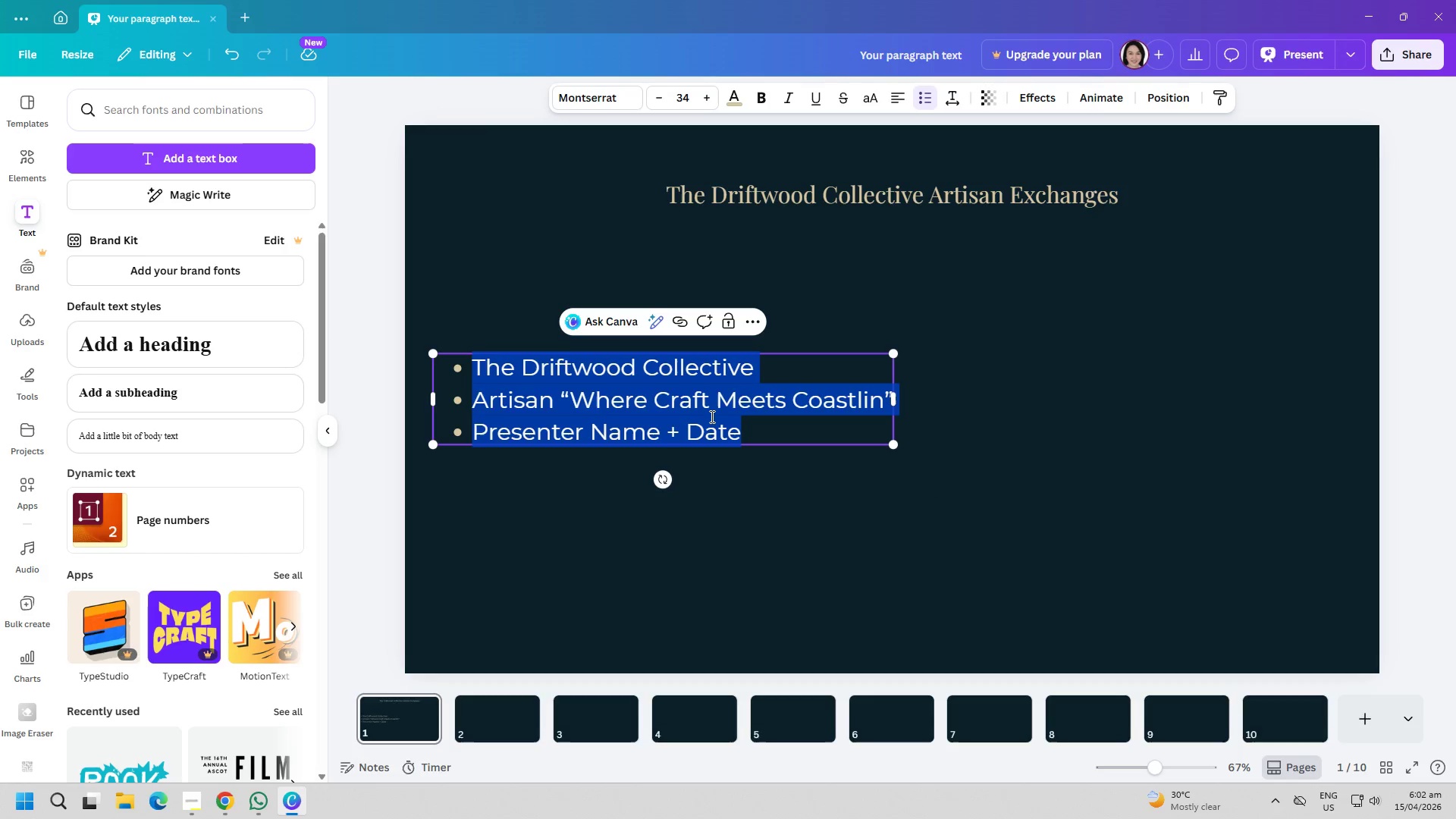 
key(Control+A)
 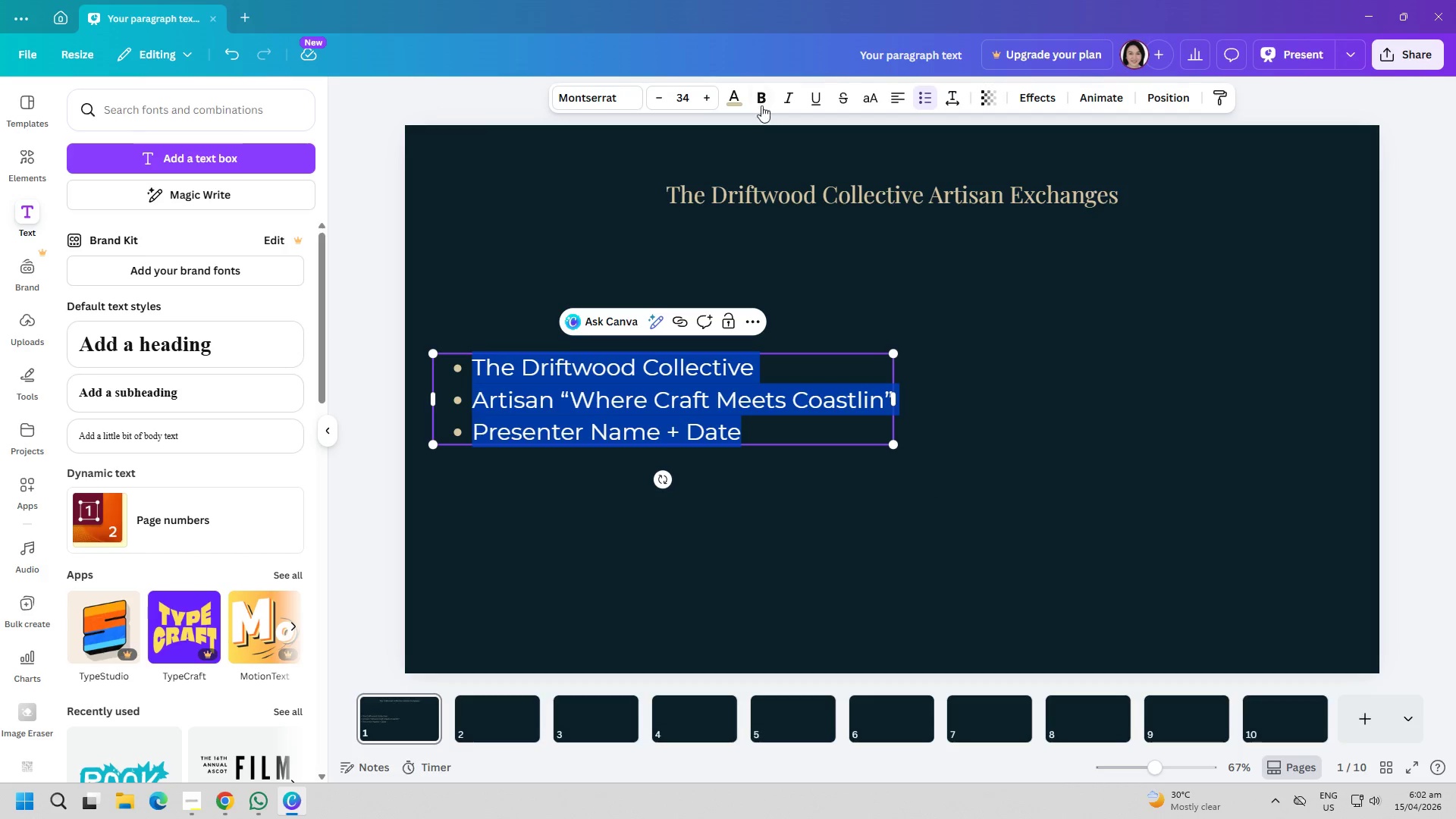 
left_click([734, 97])
 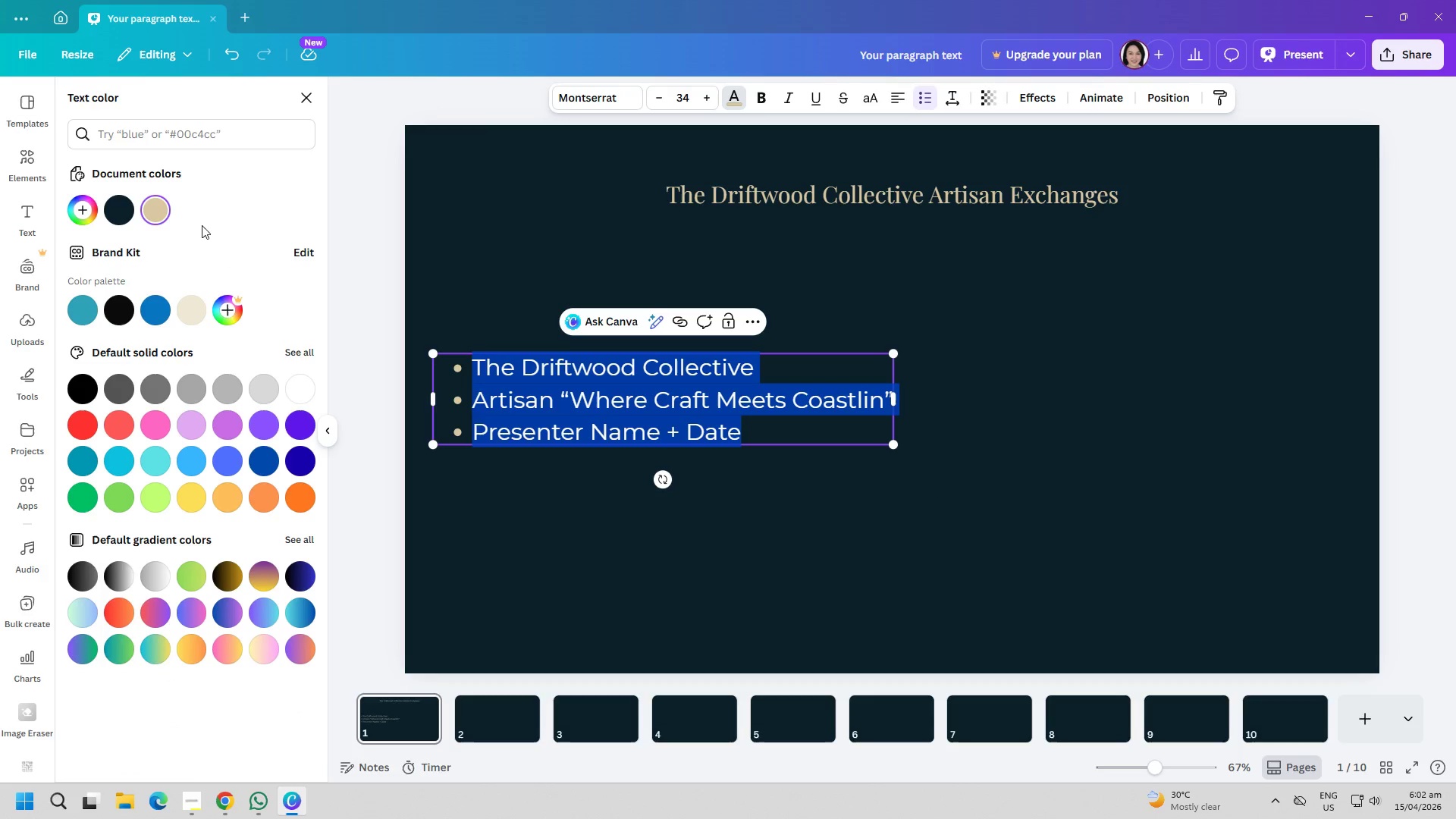 
mouse_move([136, 202])
 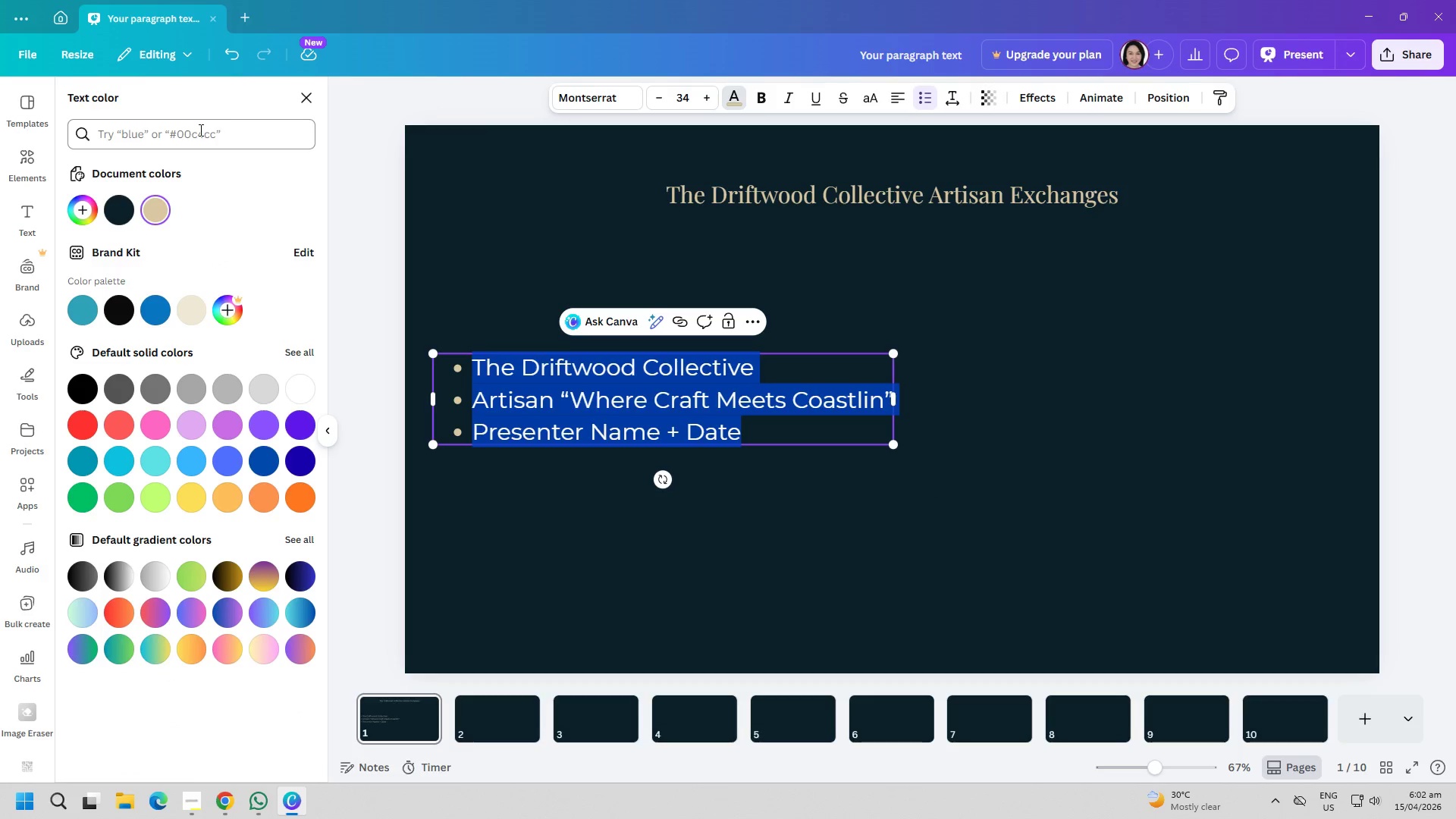 
left_click([199, 130])
 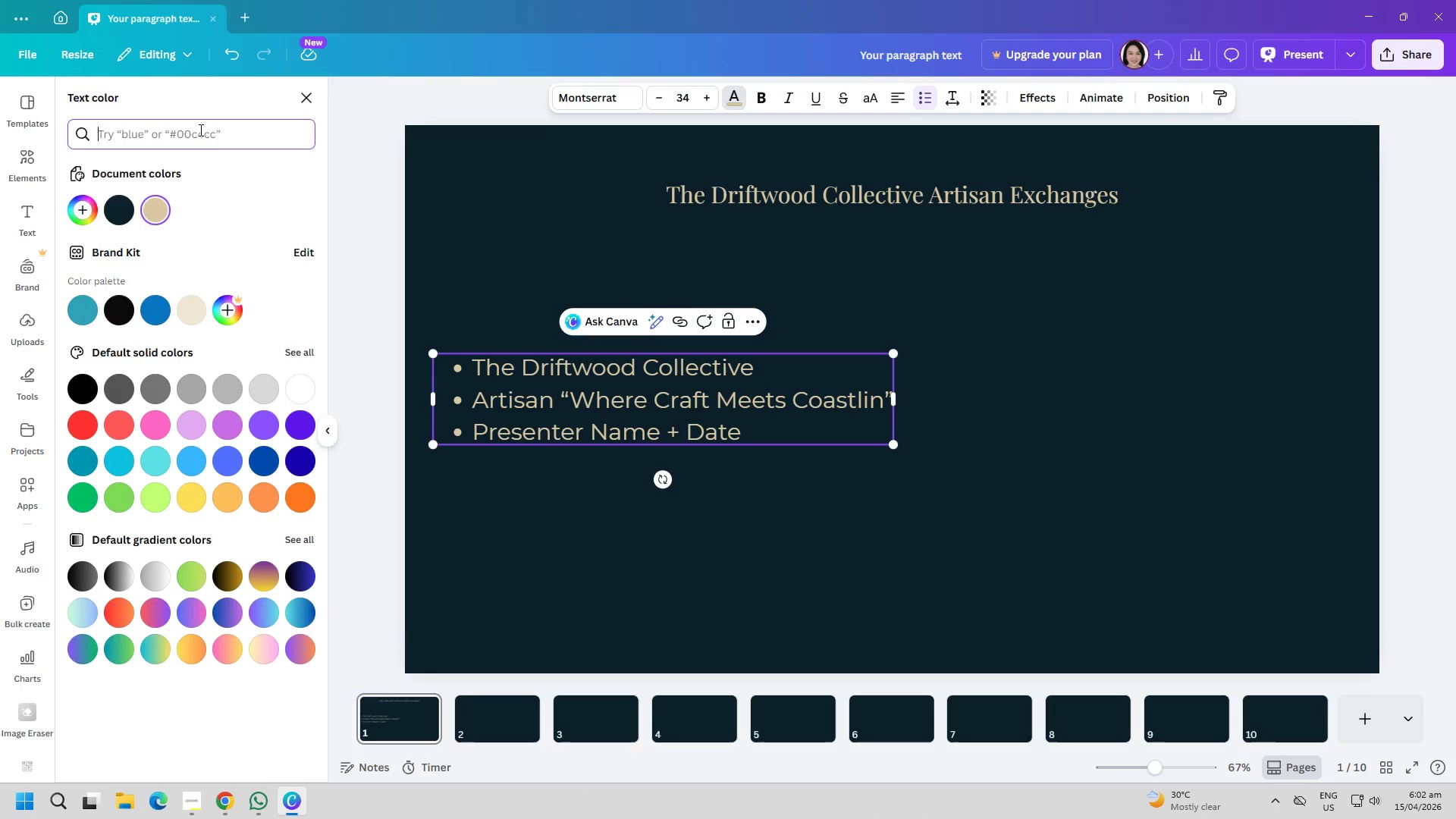 
wait(29.81)
 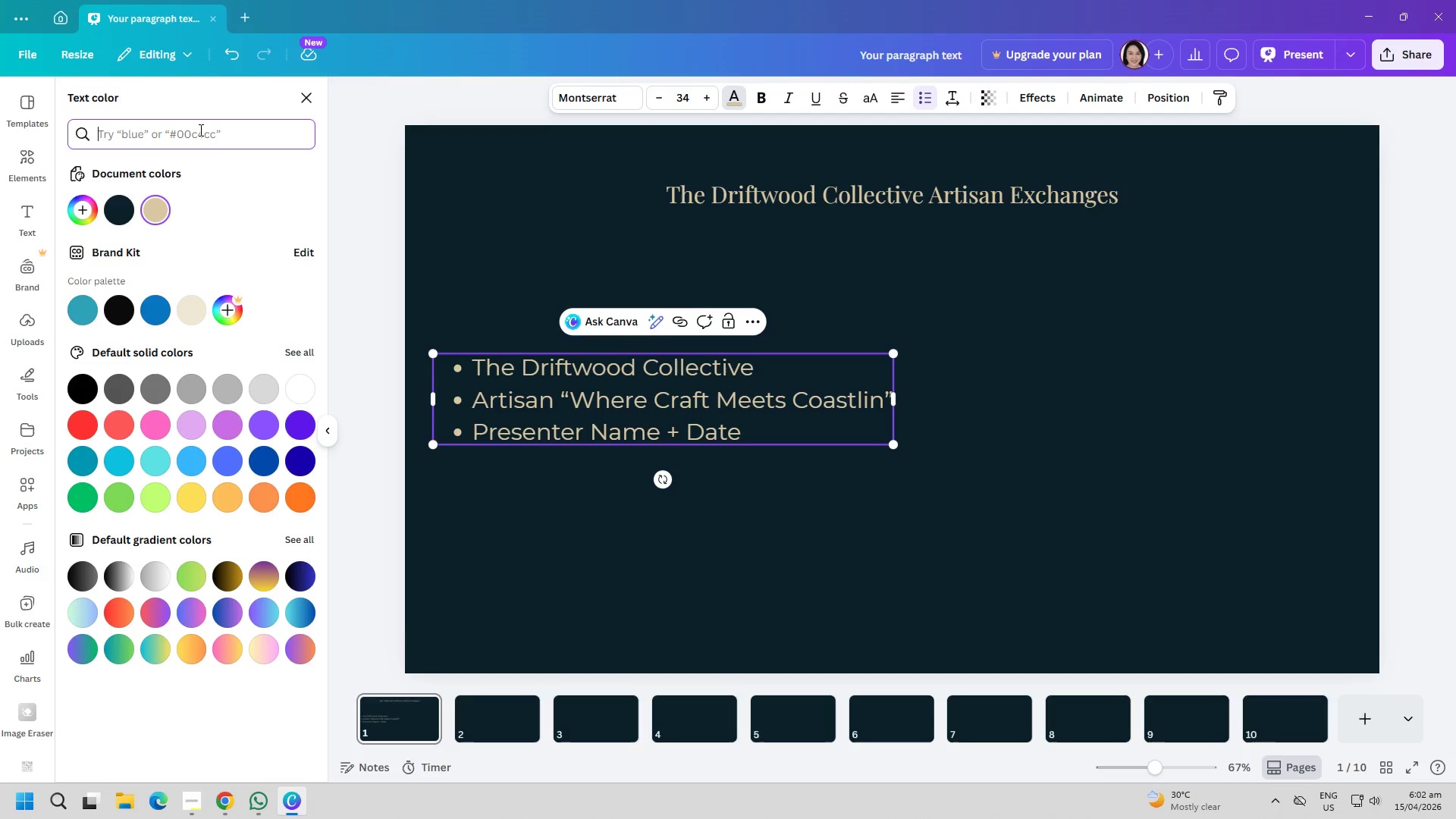 
left_click([199, 130])
 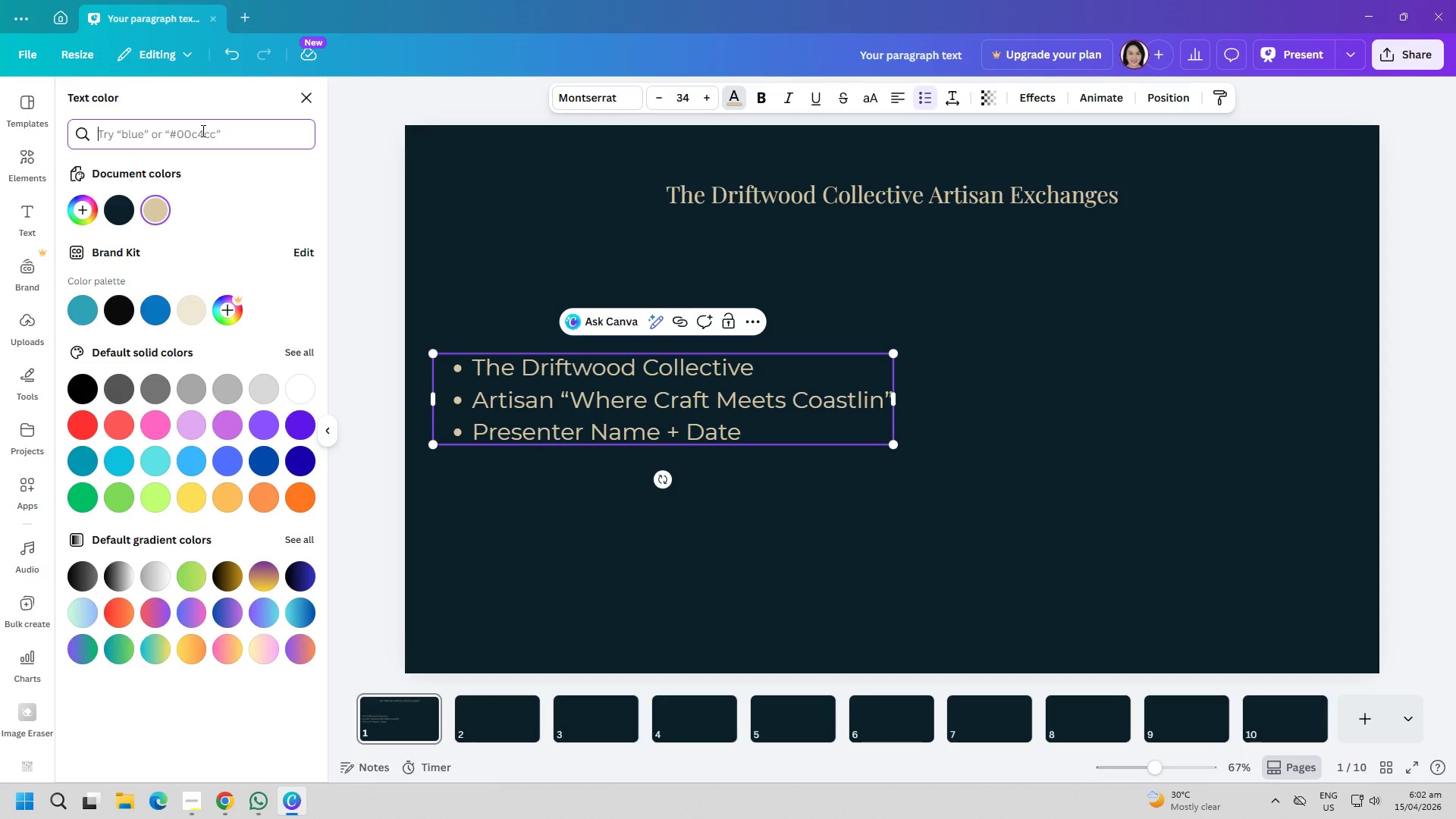 
type(a65a3a)
 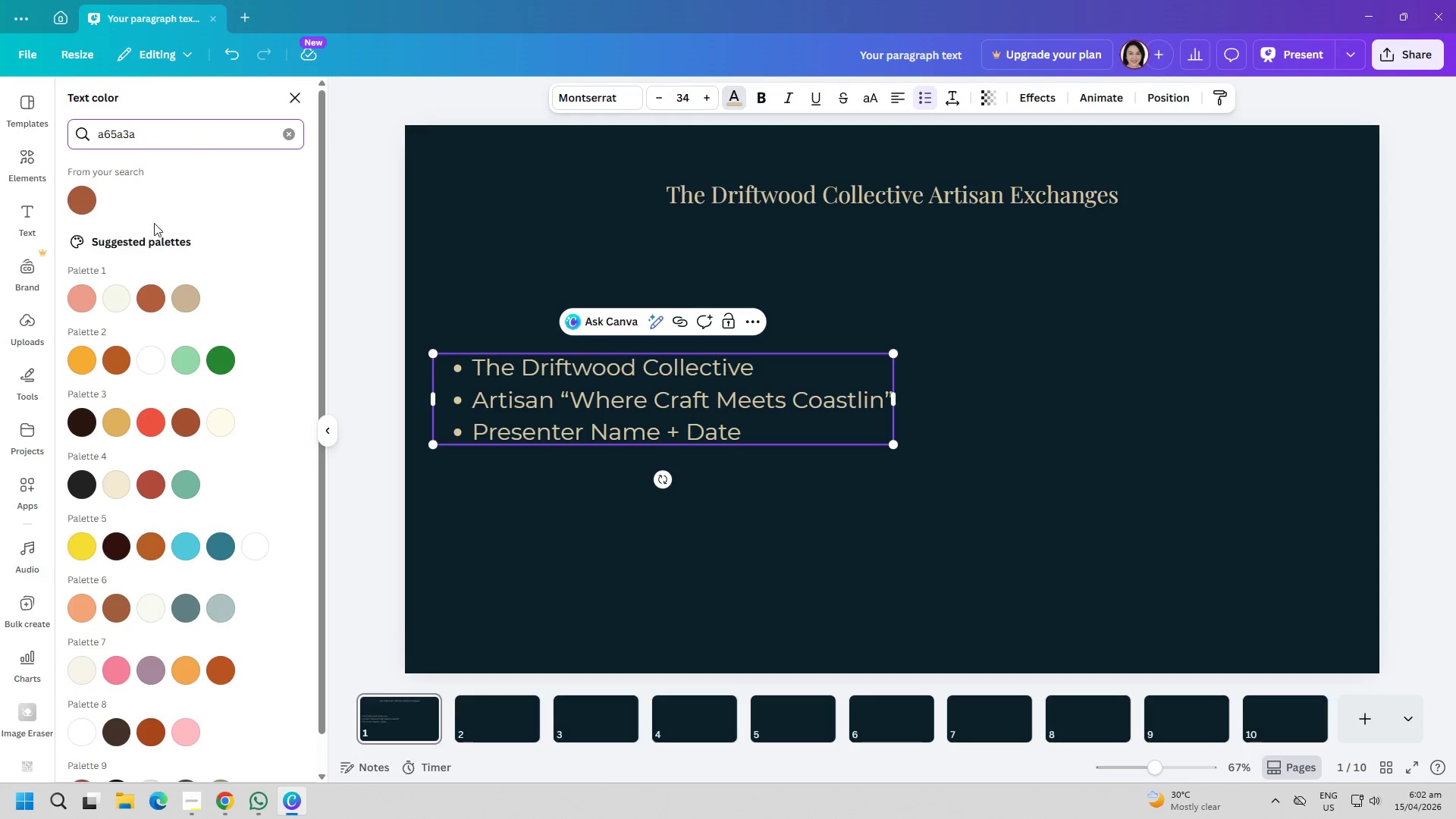 
left_click([86, 202])
 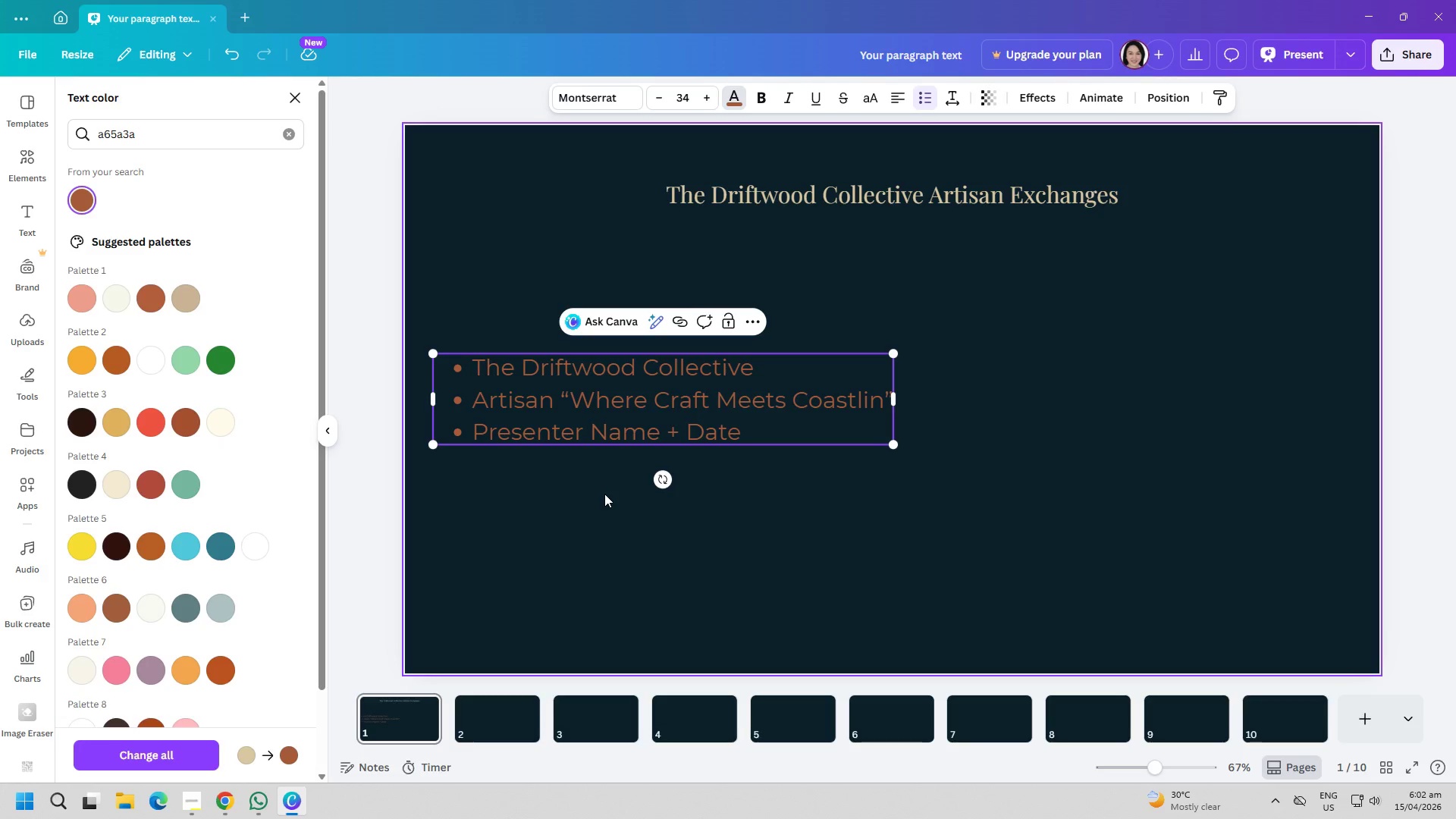 
left_click([275, 130])
 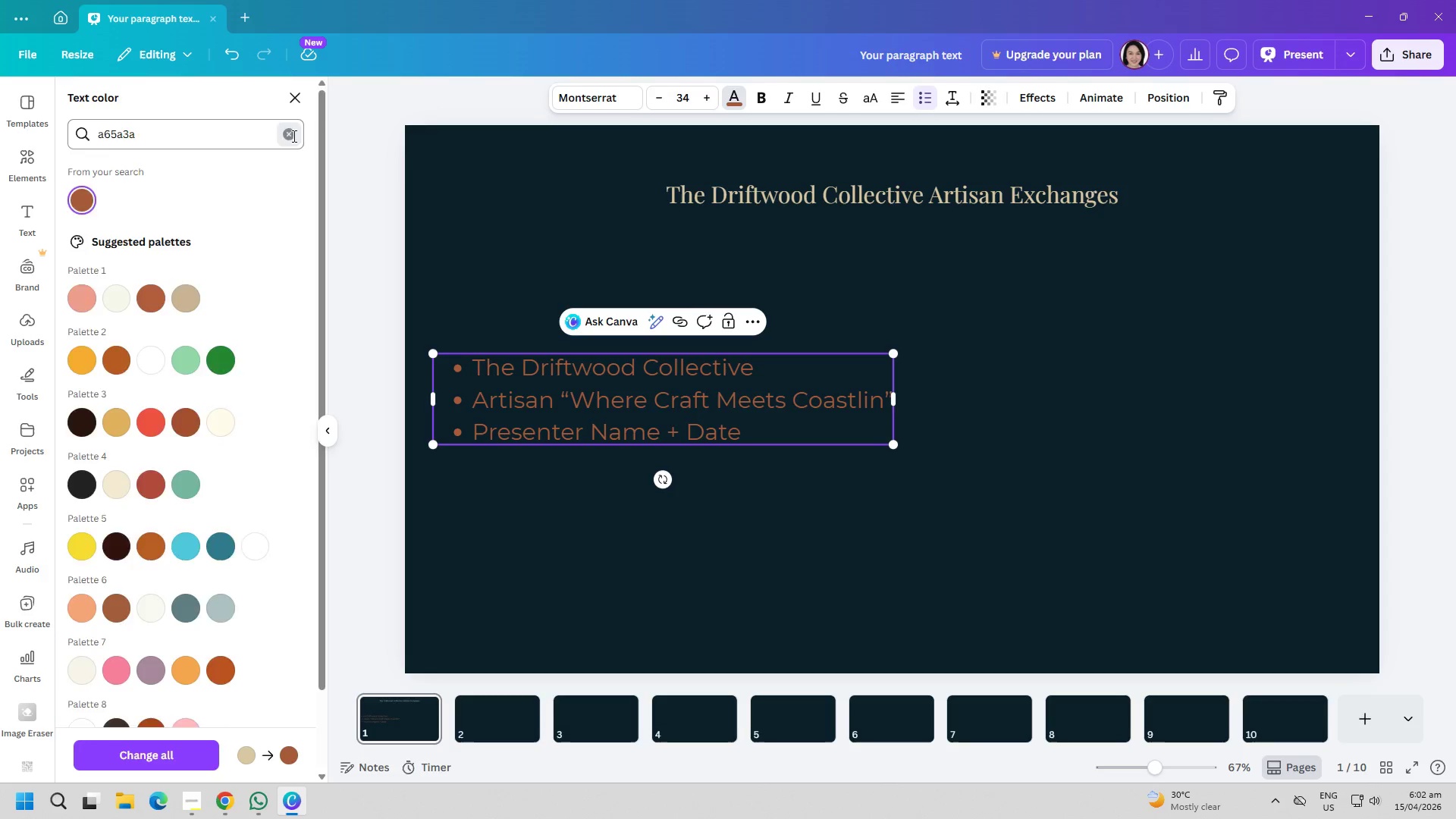 
triple_click([267, 134])
 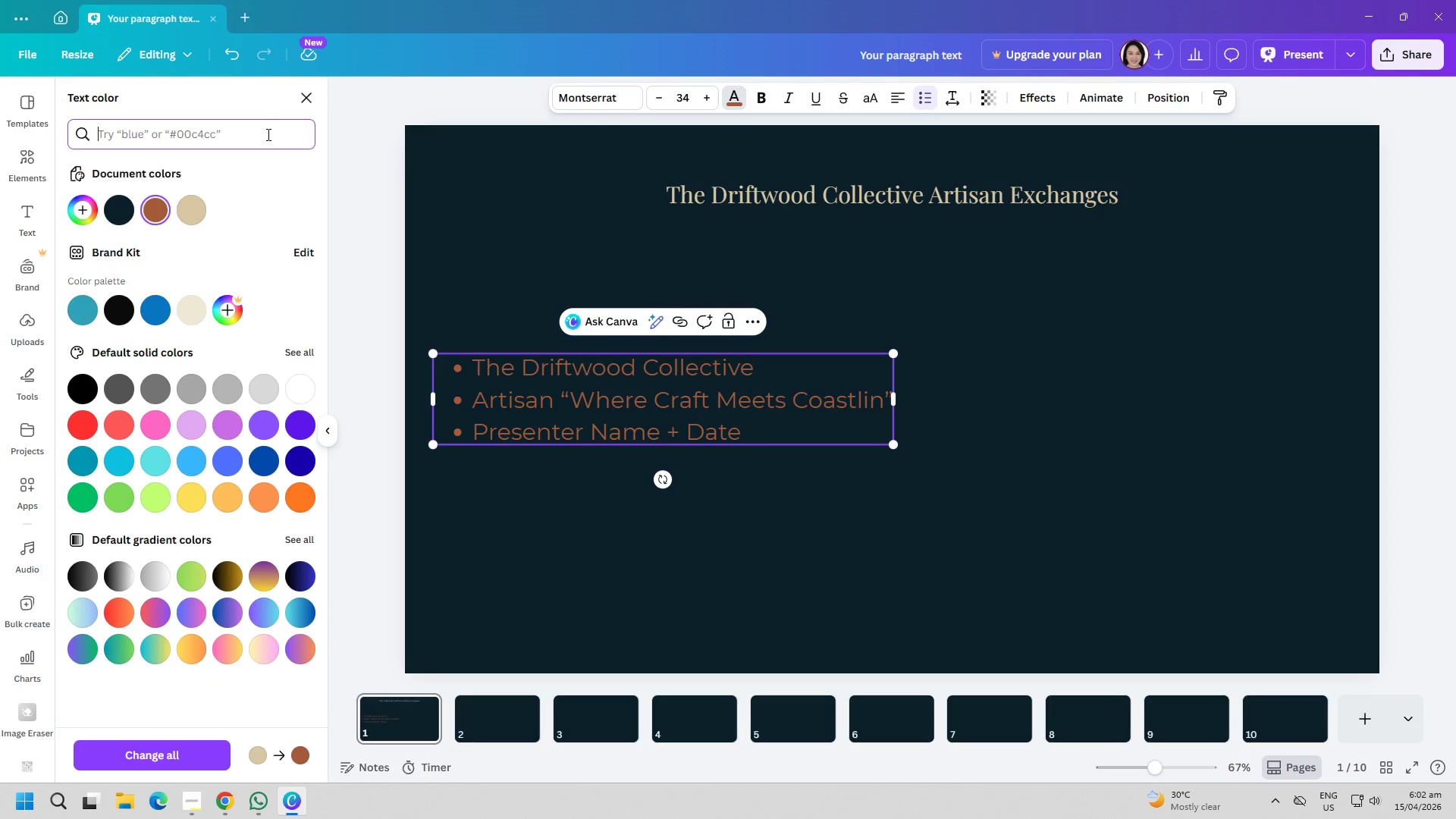 
type(6b7378)
 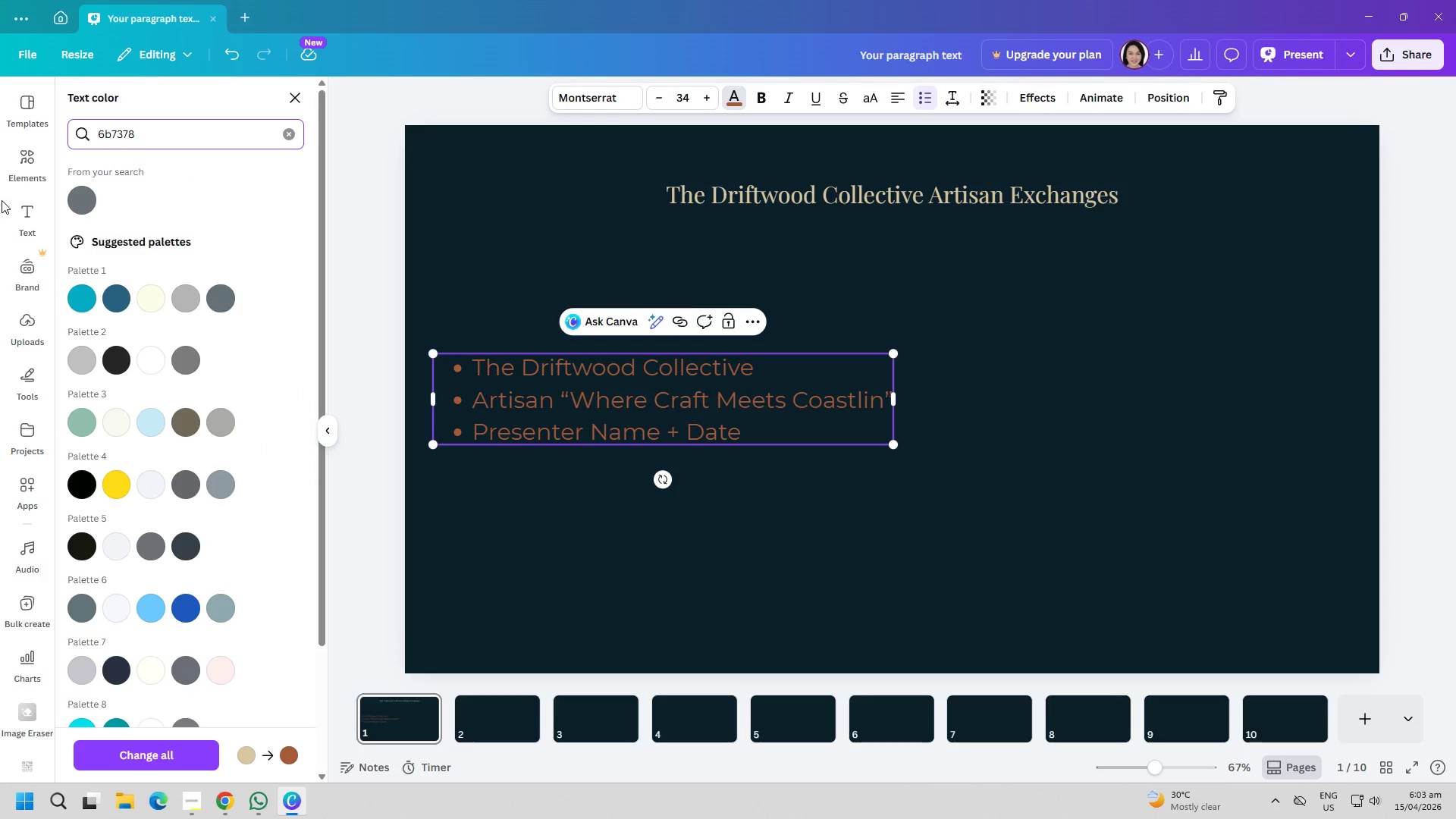 
left_click([74, 187])
 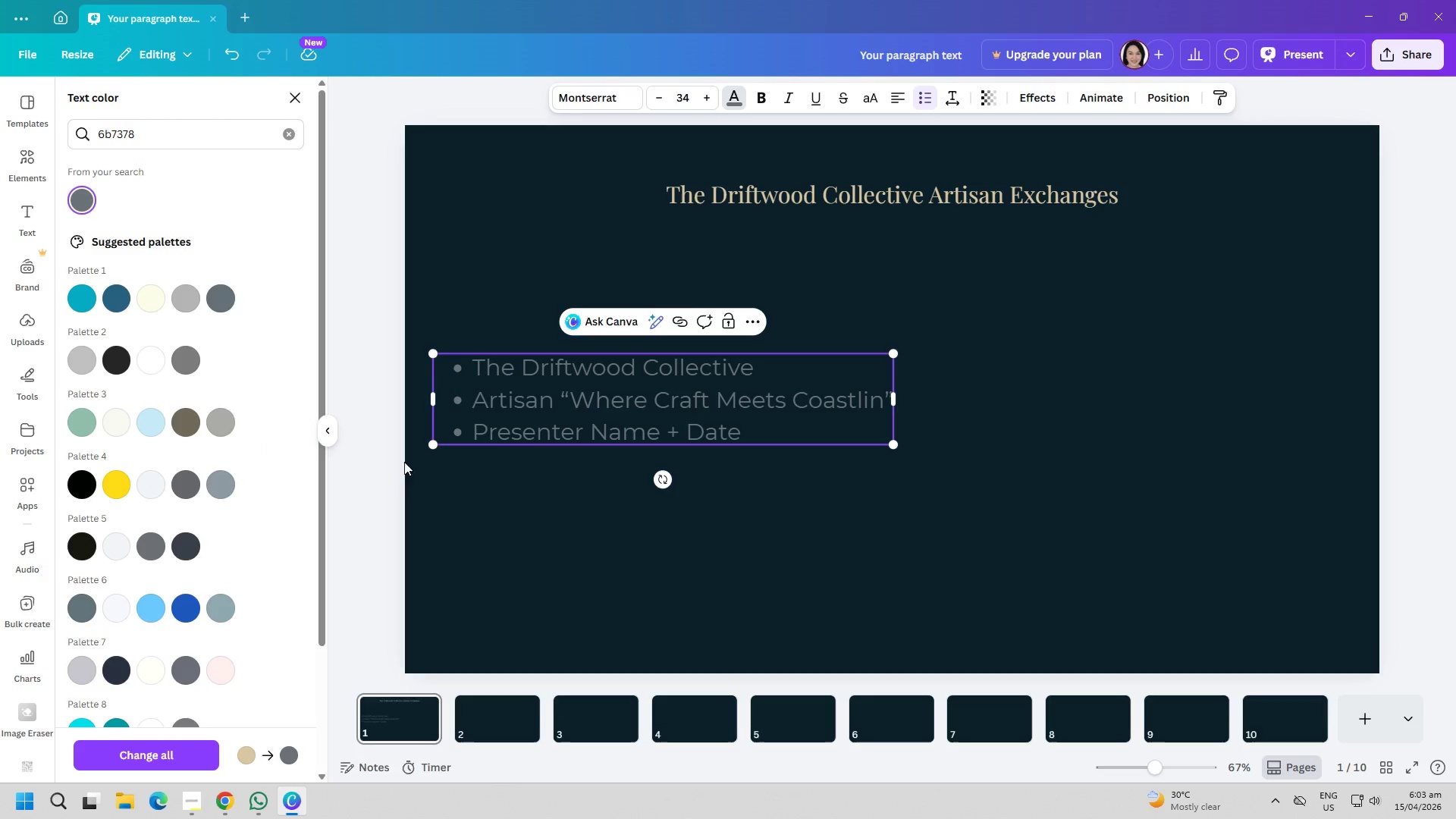 
left_click([570, 552])
 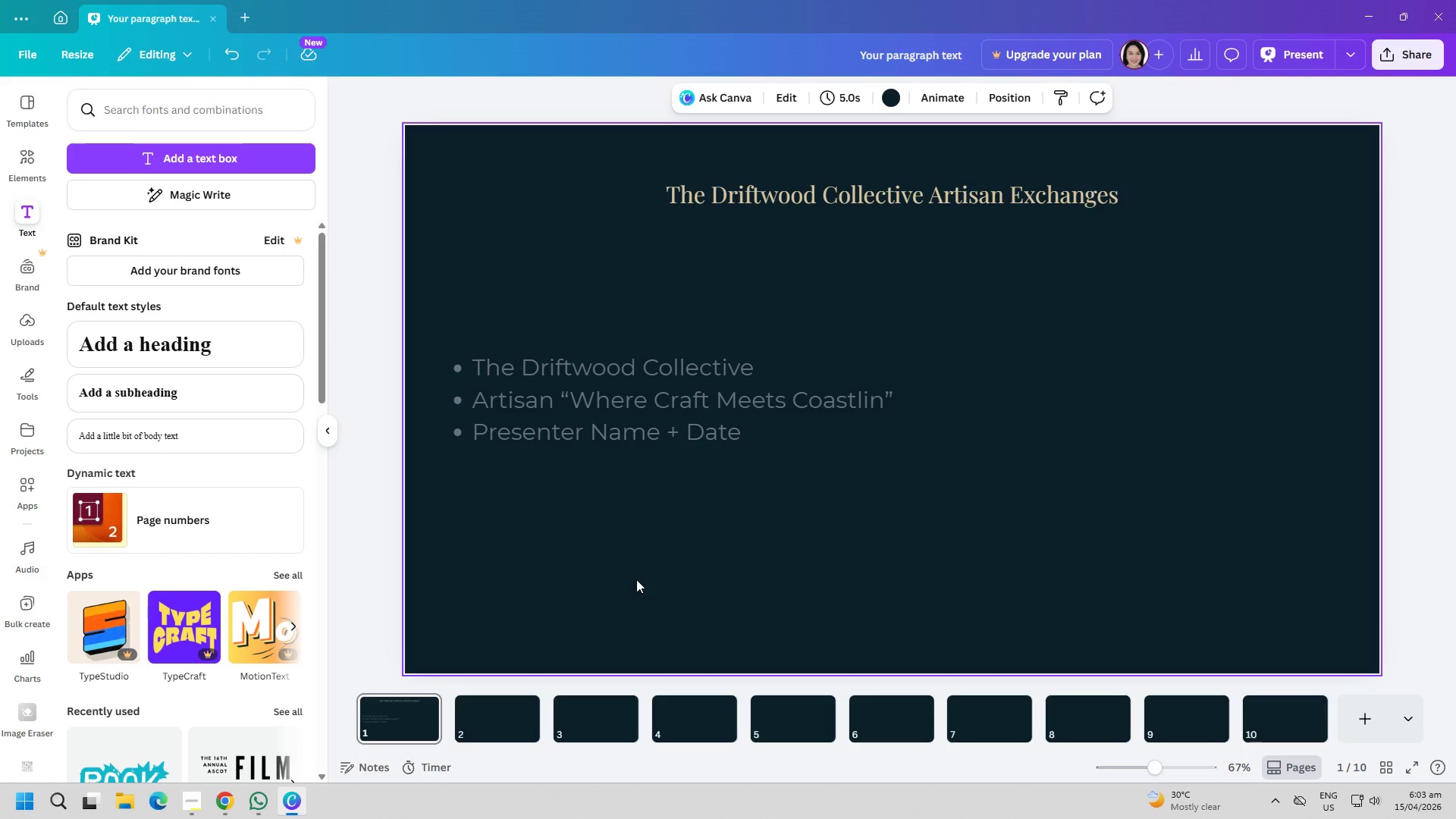 
wait(6.89)
 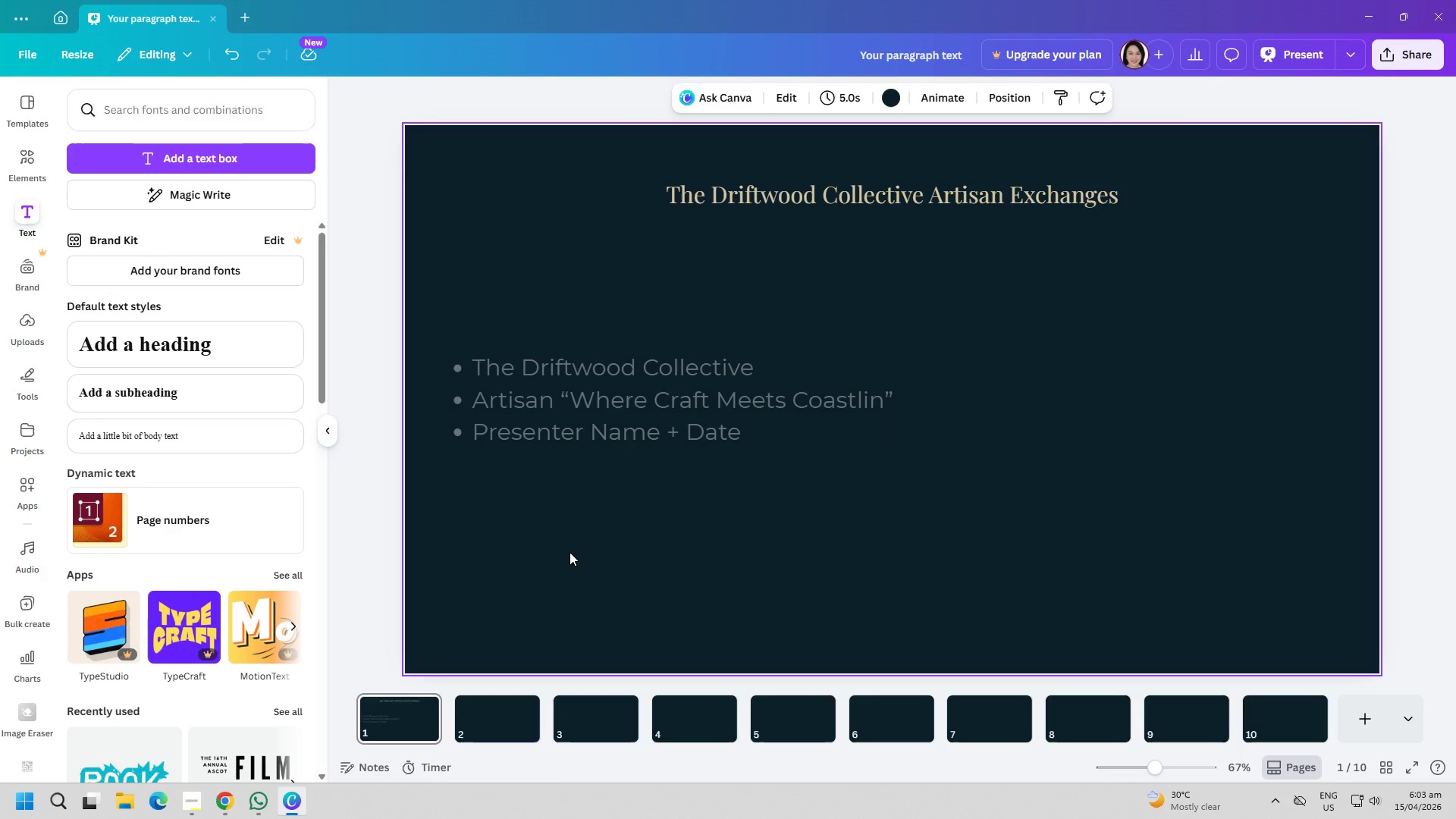 
left_click([261, 814])
 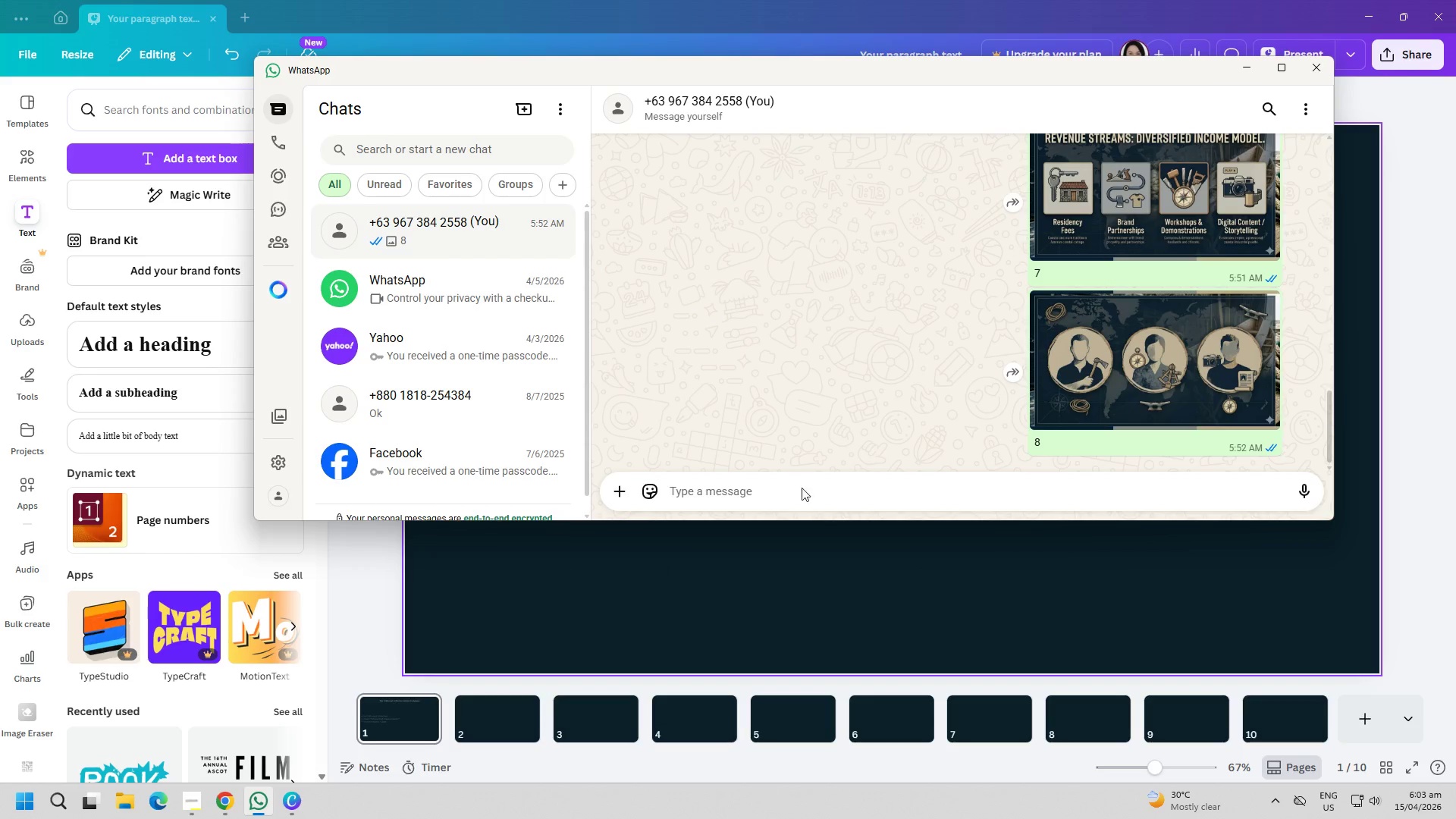 
scroll: coordinate [953, 391], scroll_direction: up, amount: 15.0
 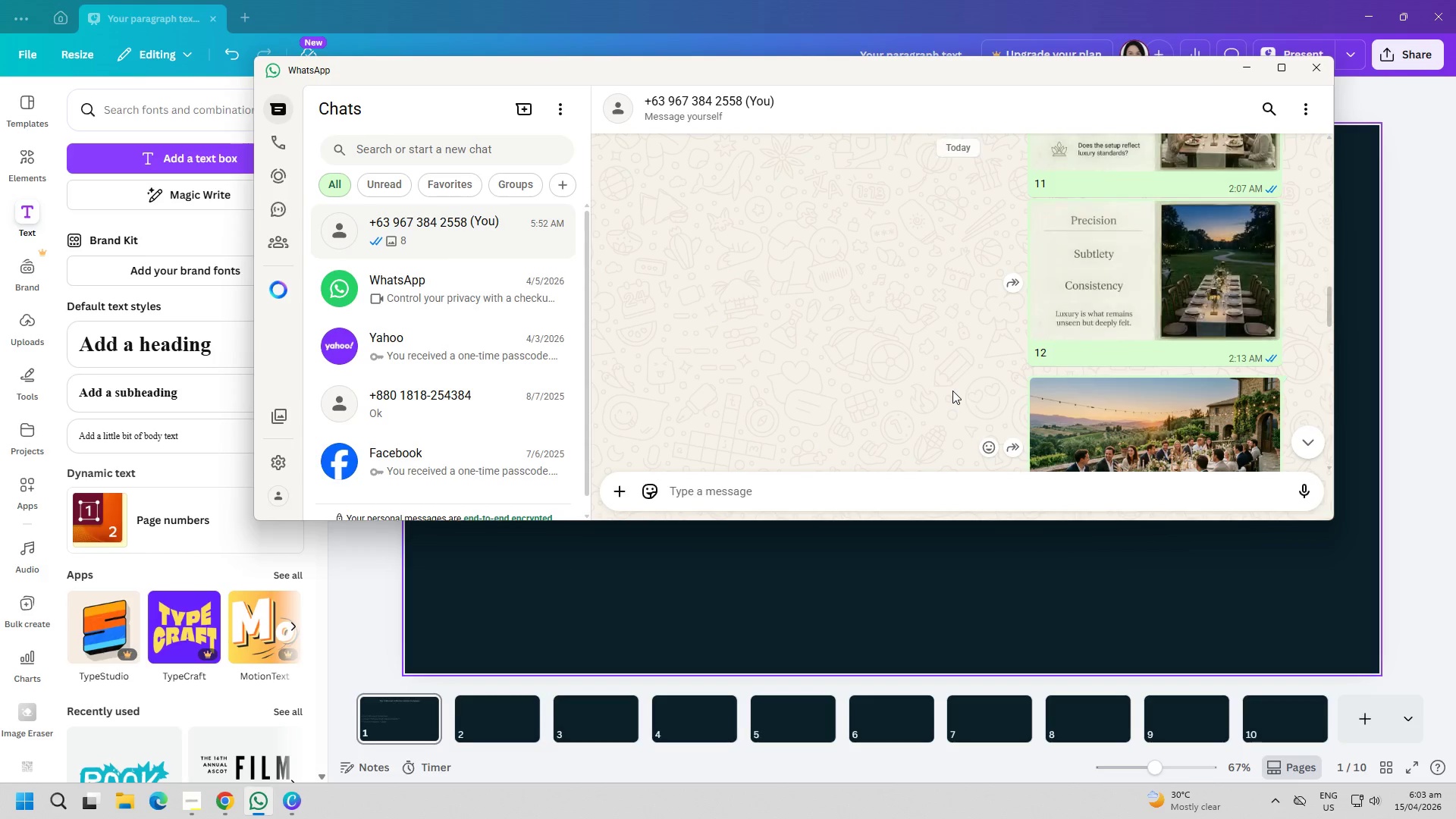 
scroll: coordinate [949, 375], scroll_direction: down, amount: 5.0
 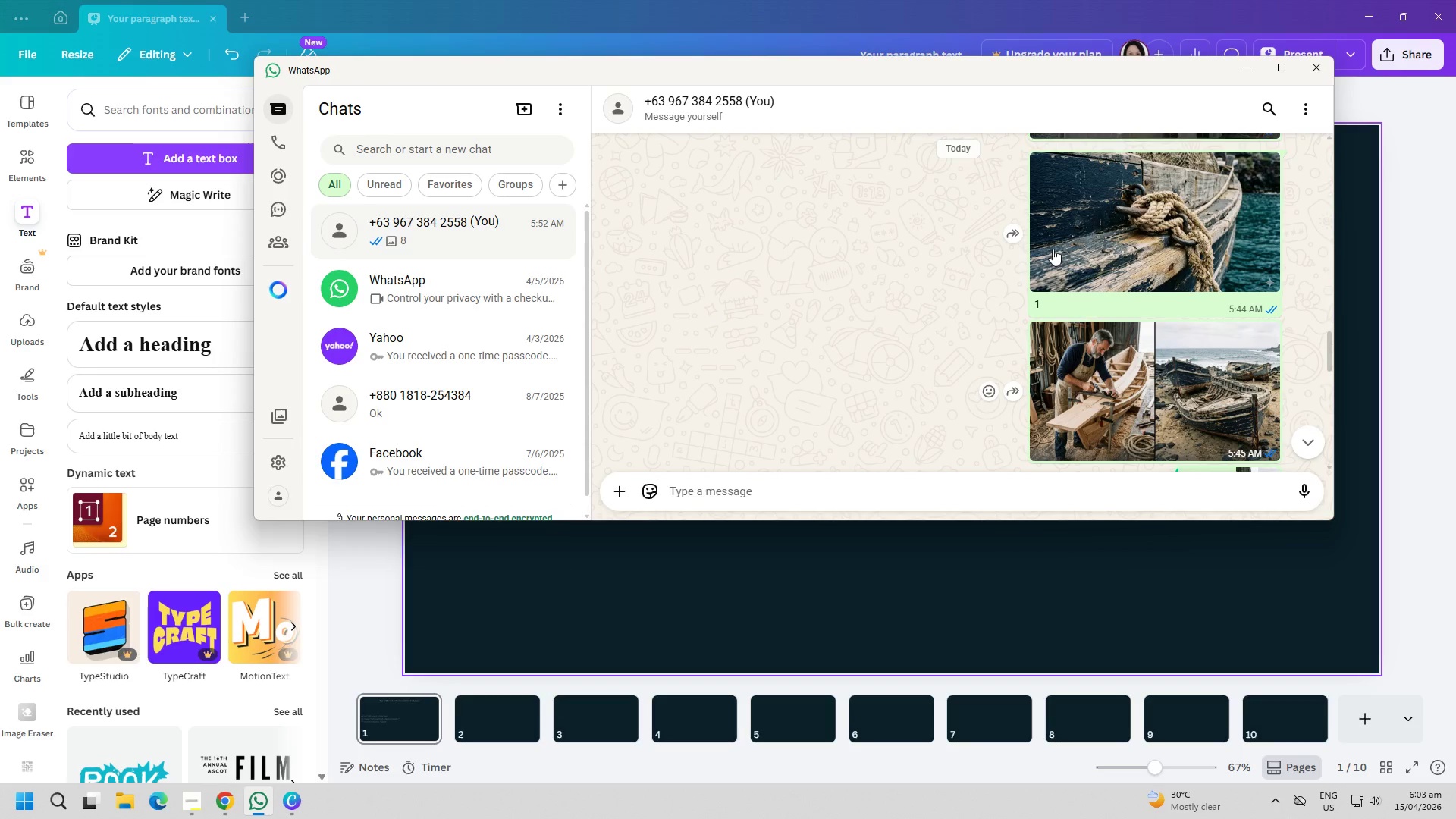 
right_click([1138, 202])
 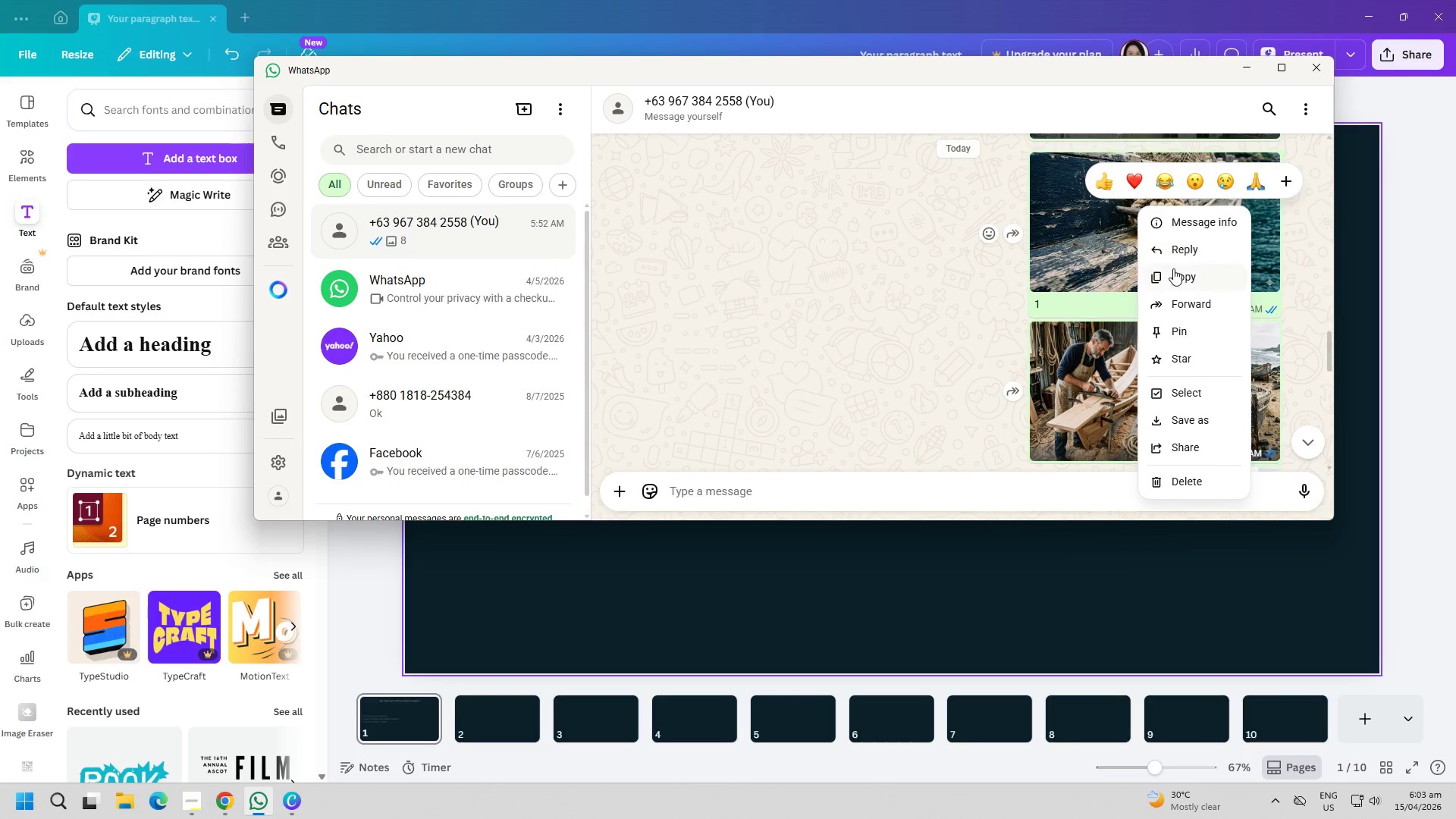 
left_click([1178, 274])
 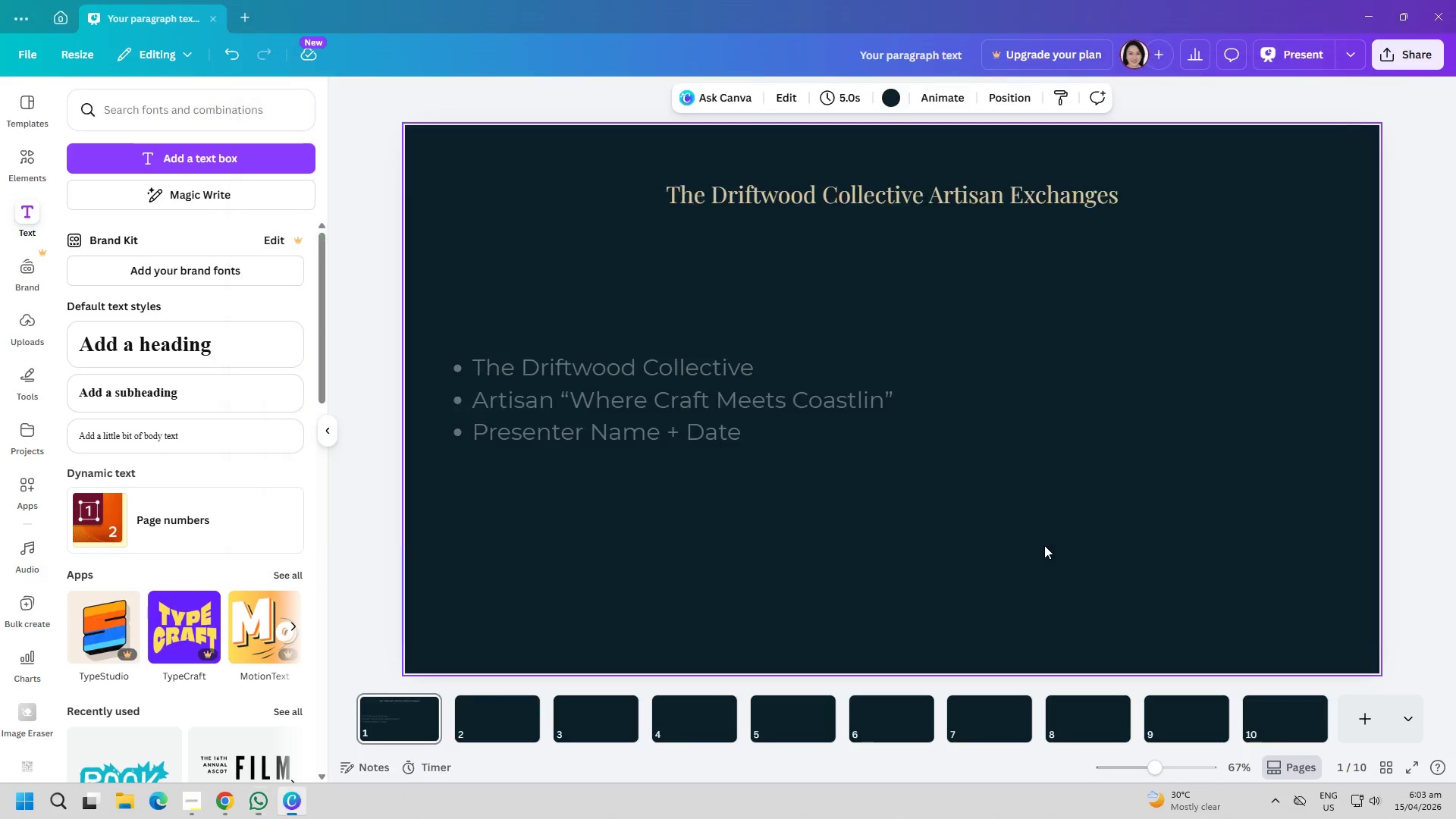 
double_click([1039, 494])
 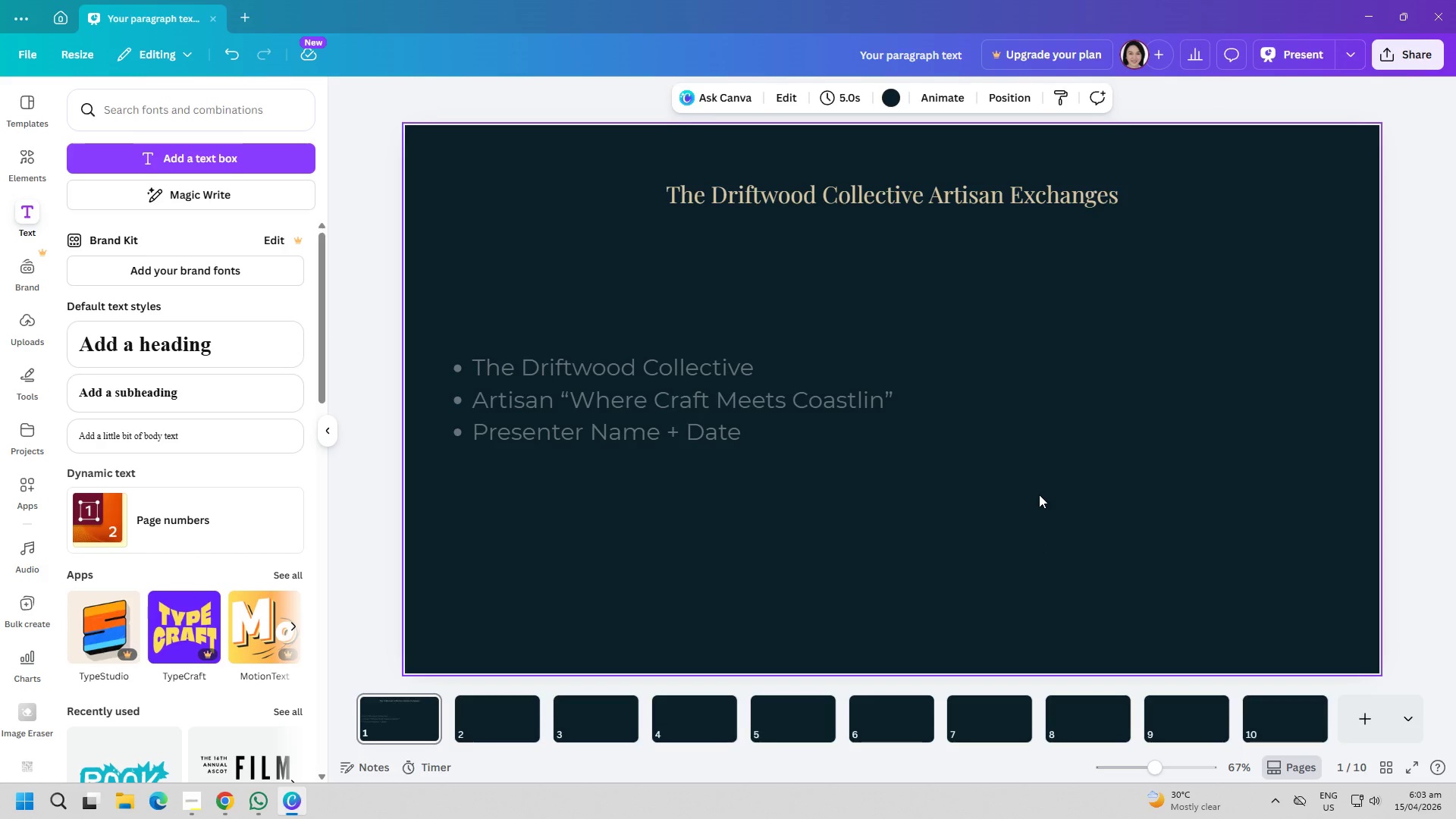 
key(Control+ControlLeft)
 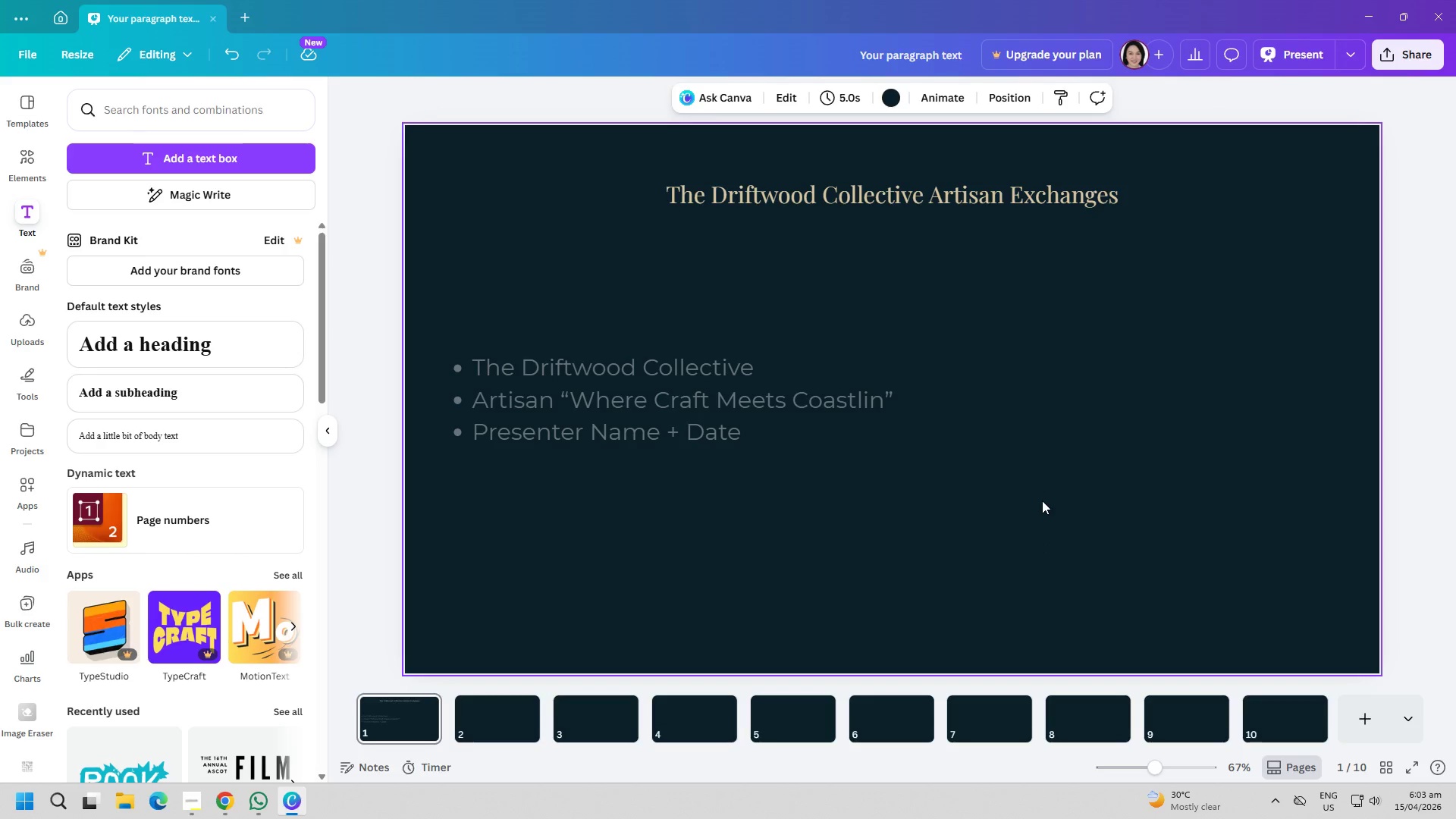 
key(Control+V)
 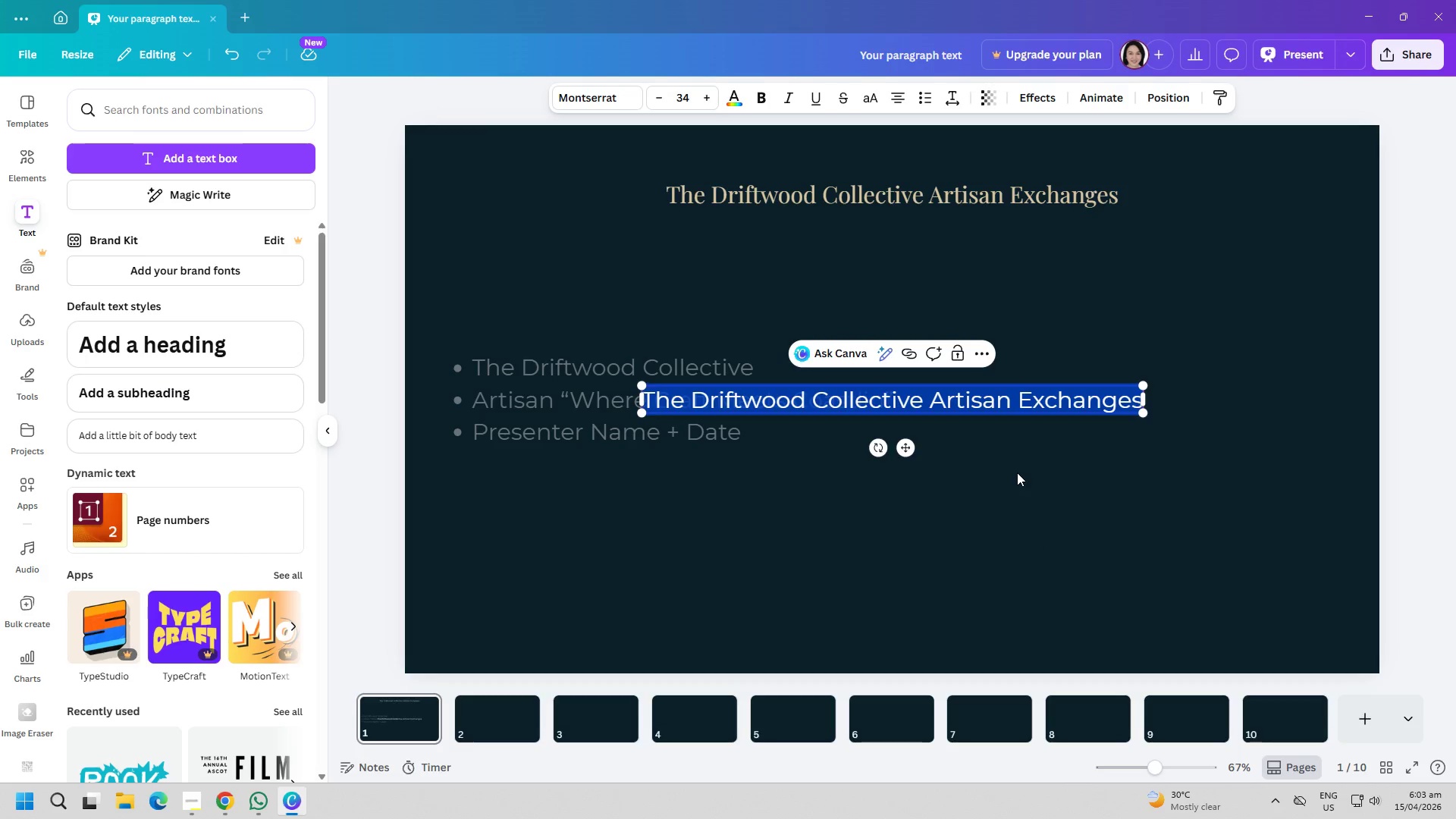 
key(Delete)
 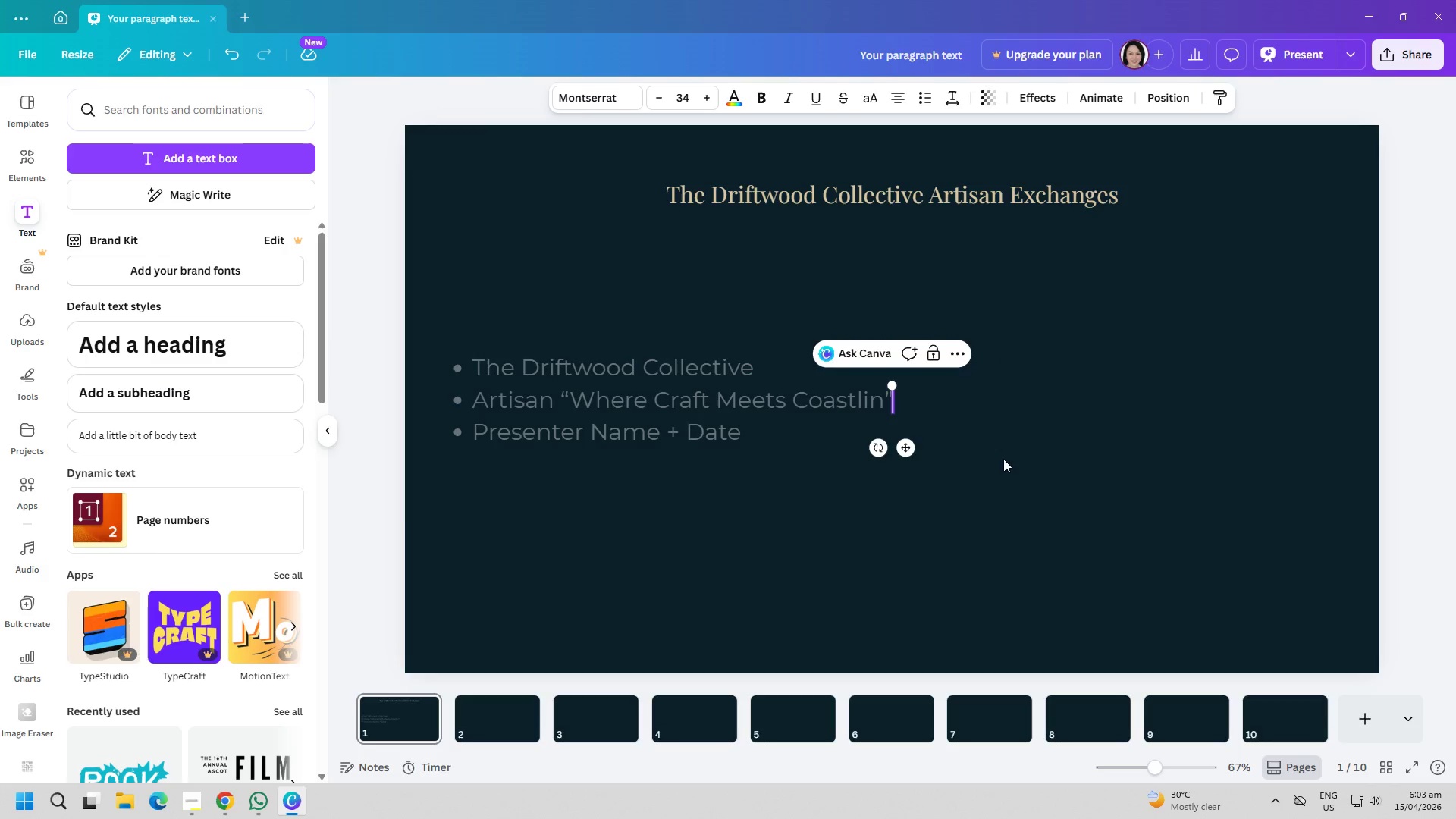 
key(Alt+AltLeft)
 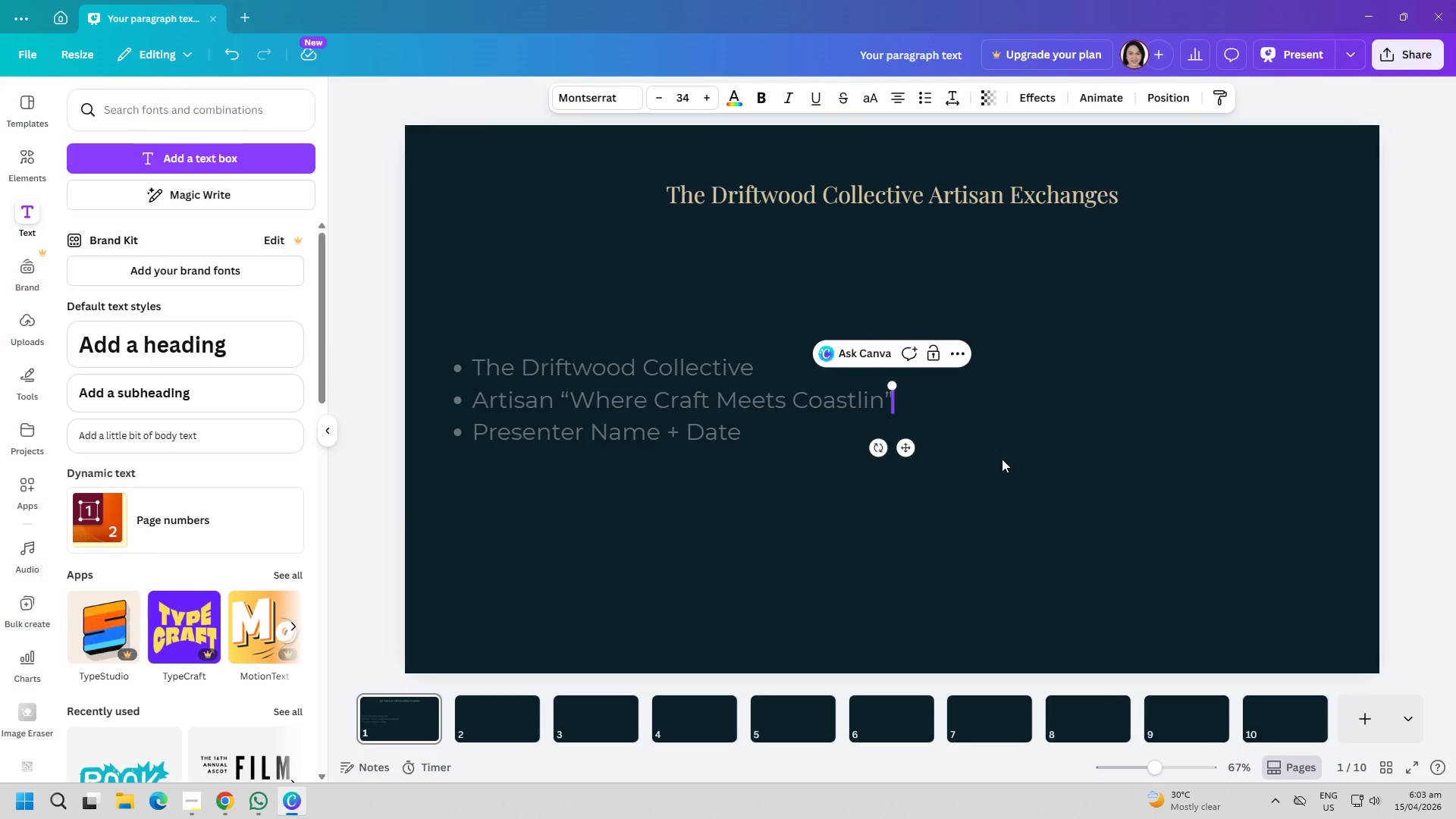 
key(Alt+Tab)
 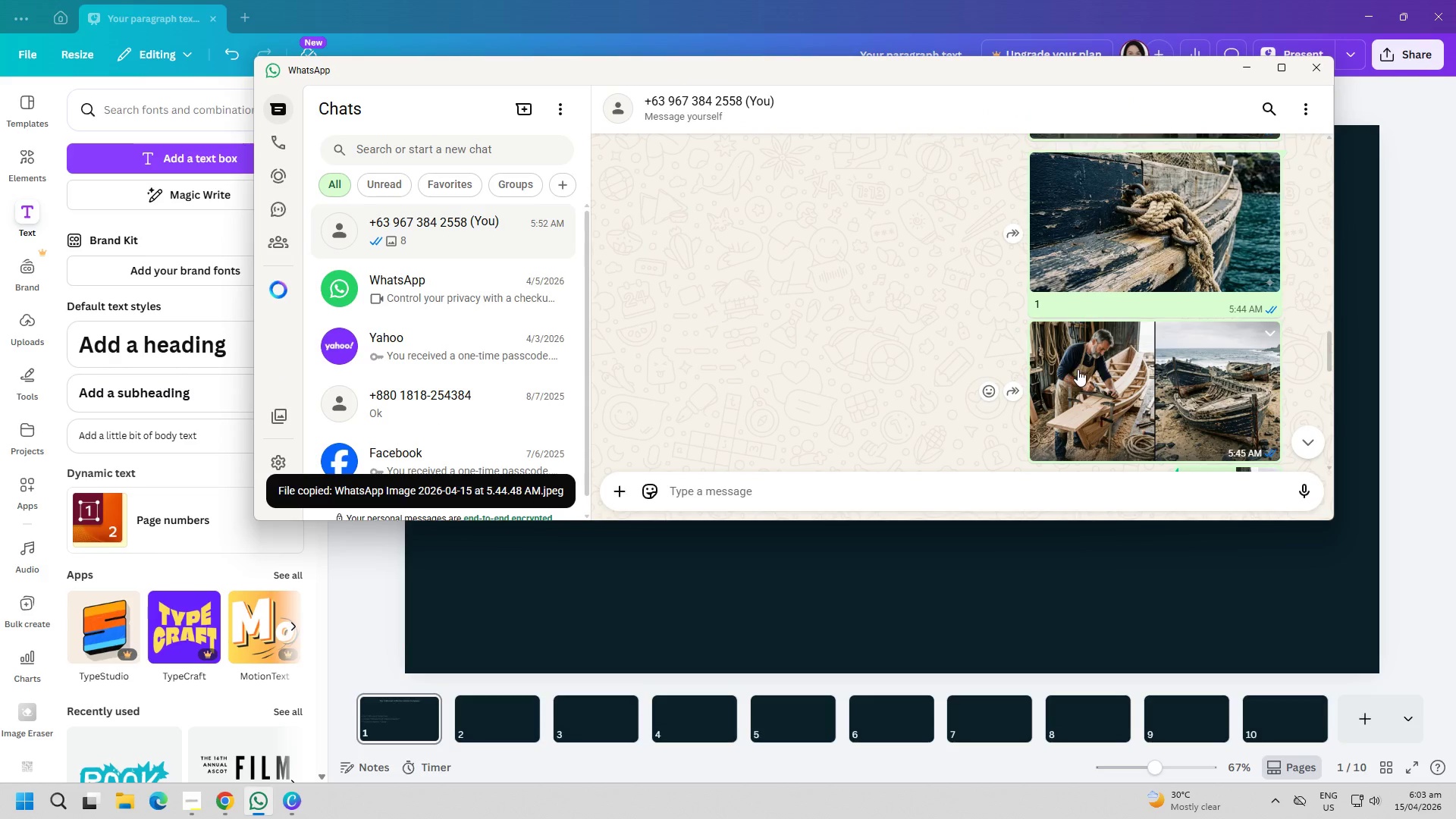 
right_click([1081, 371])
 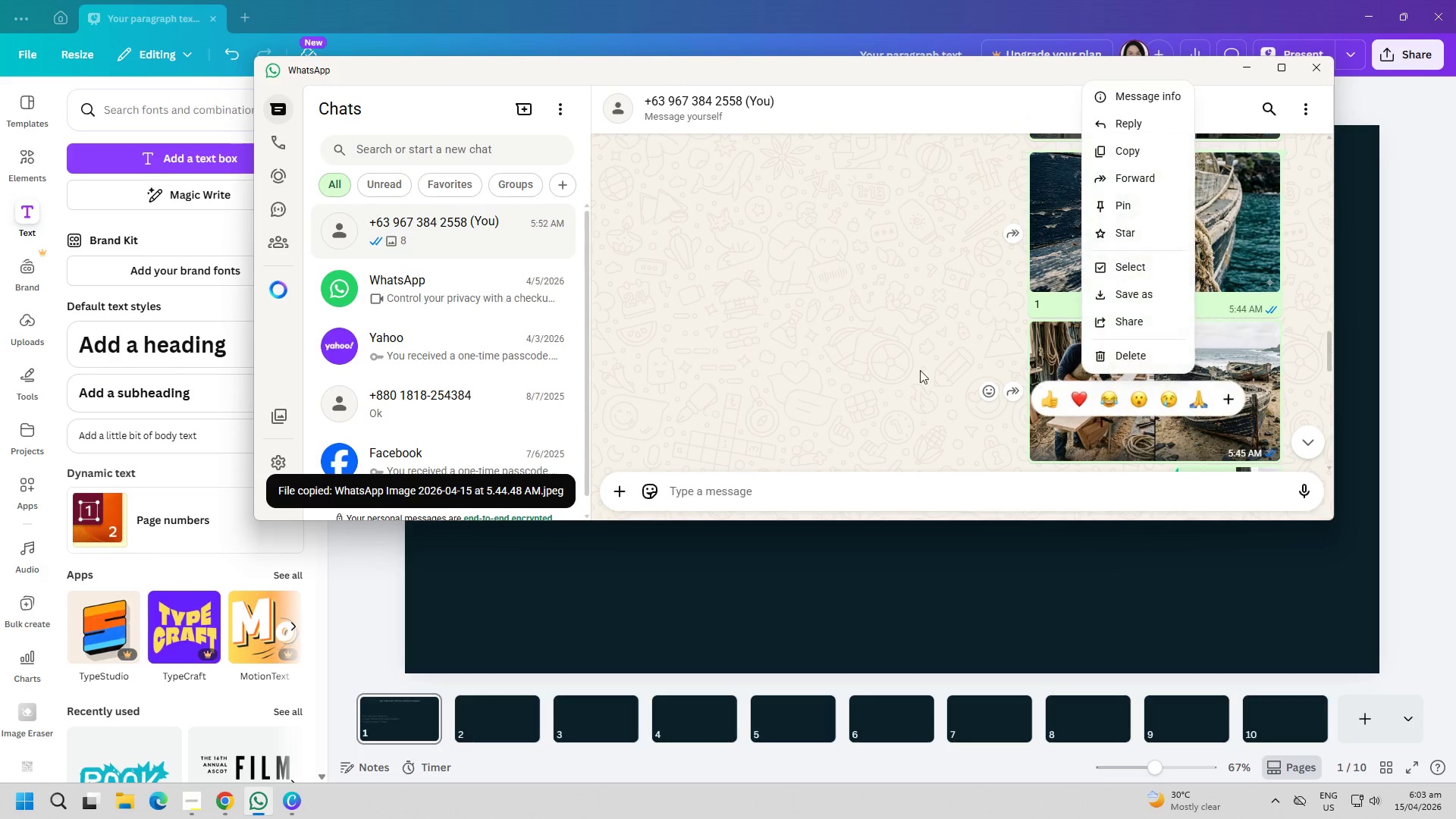 
left_click([909, 366])
 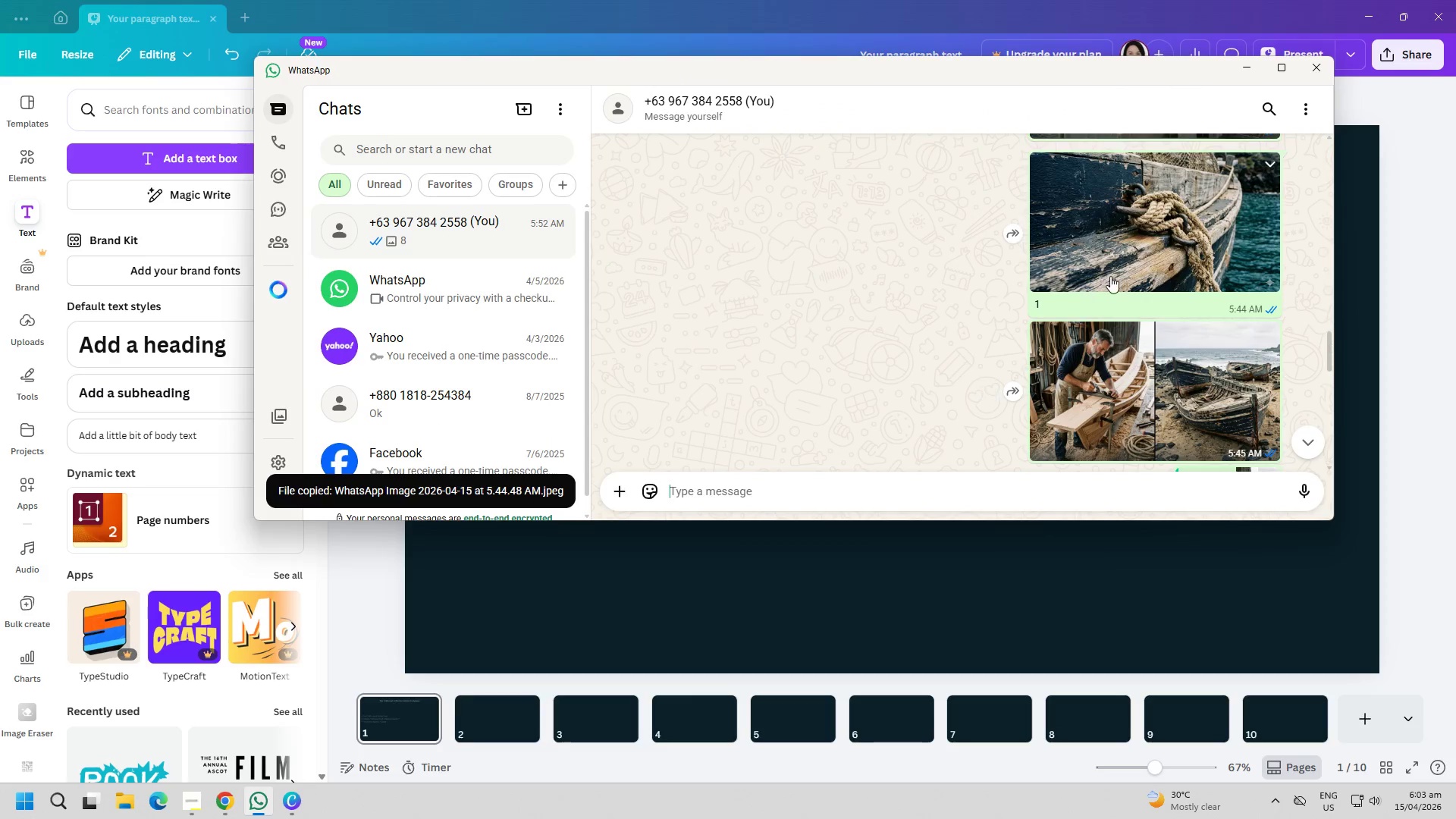 
right_click([1112, 275])
 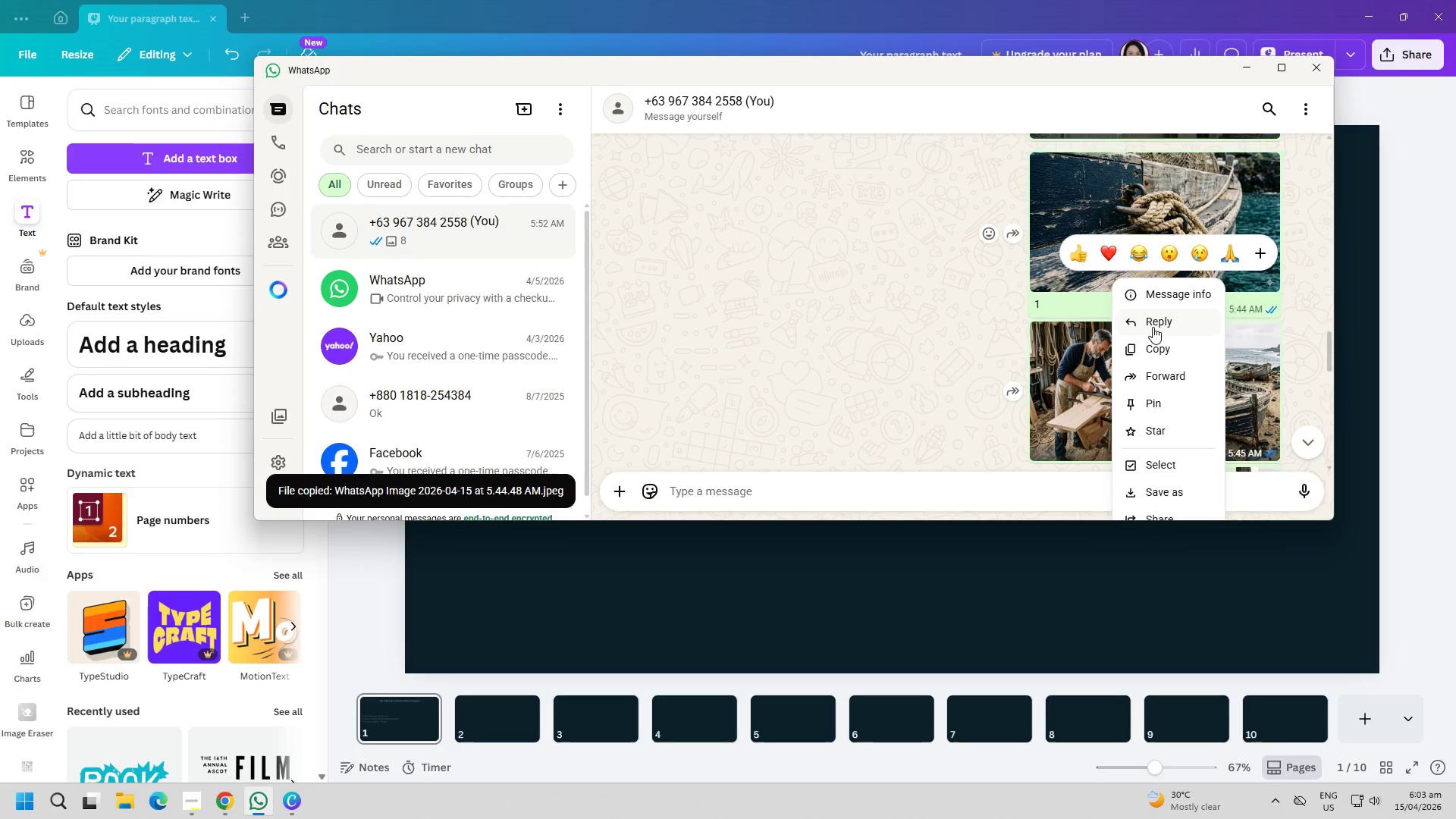 
left_click([1158, 347])
 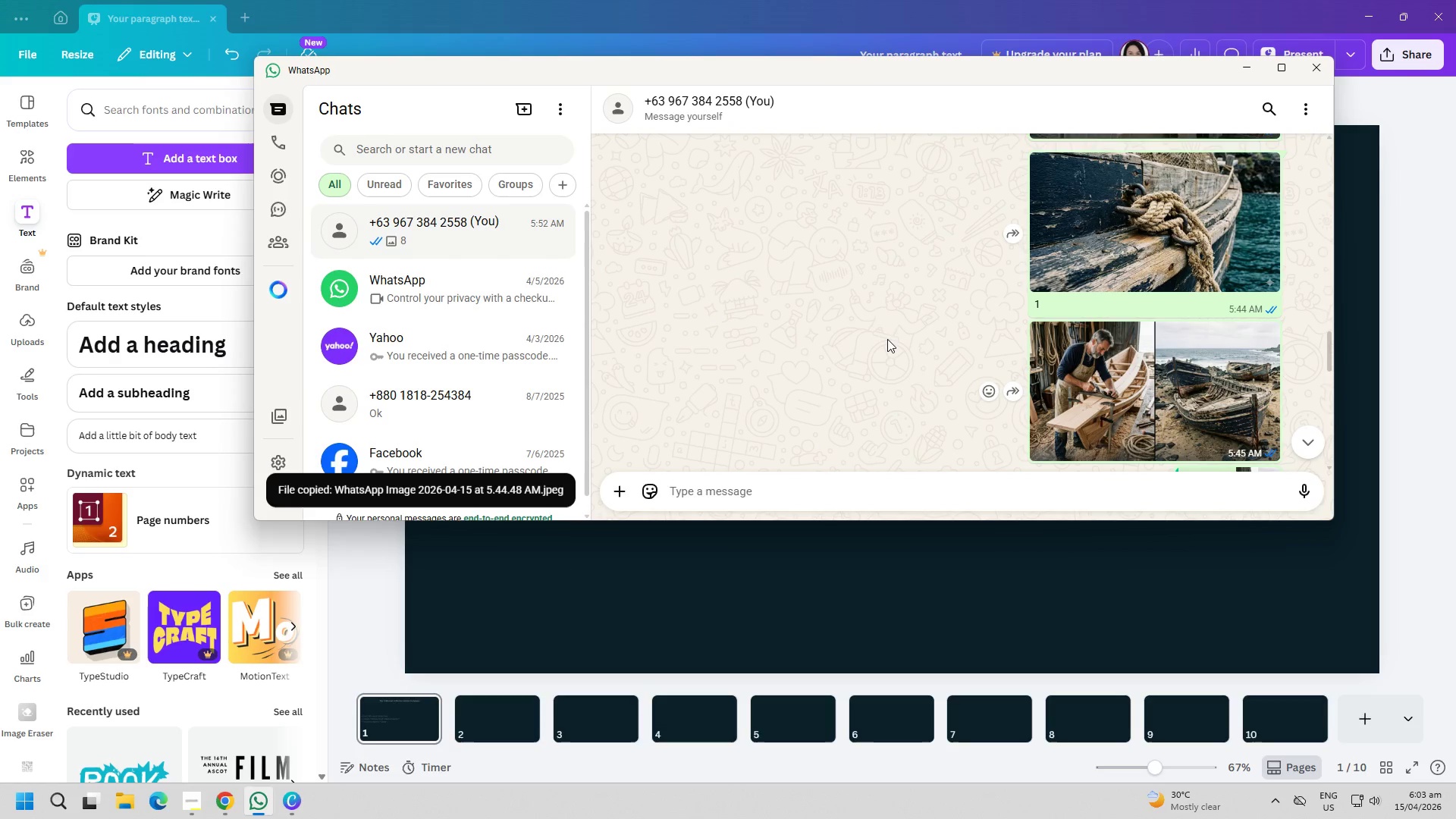 
left_click([933, 579])
 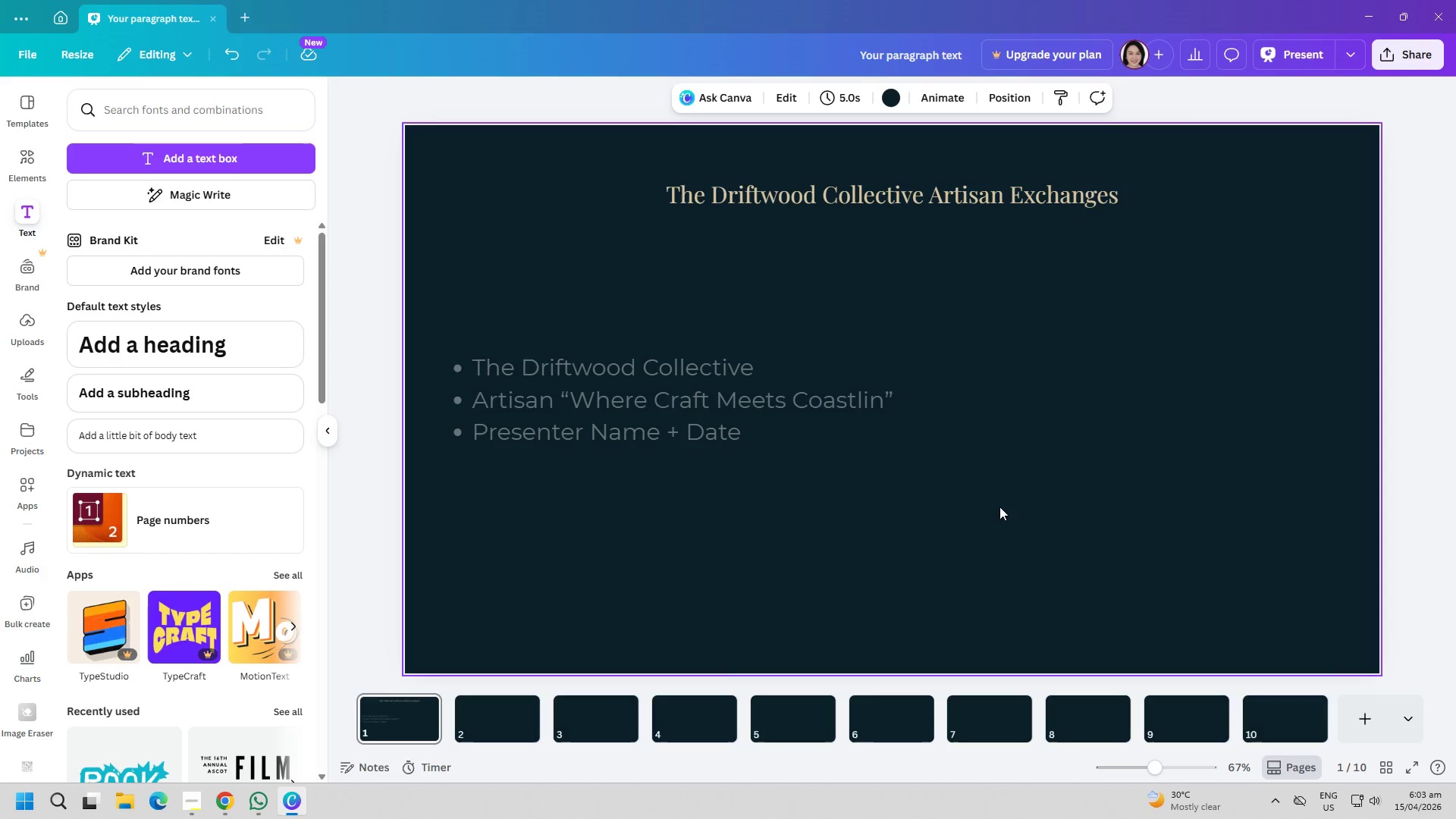 
key(Control+ControlLeft)
 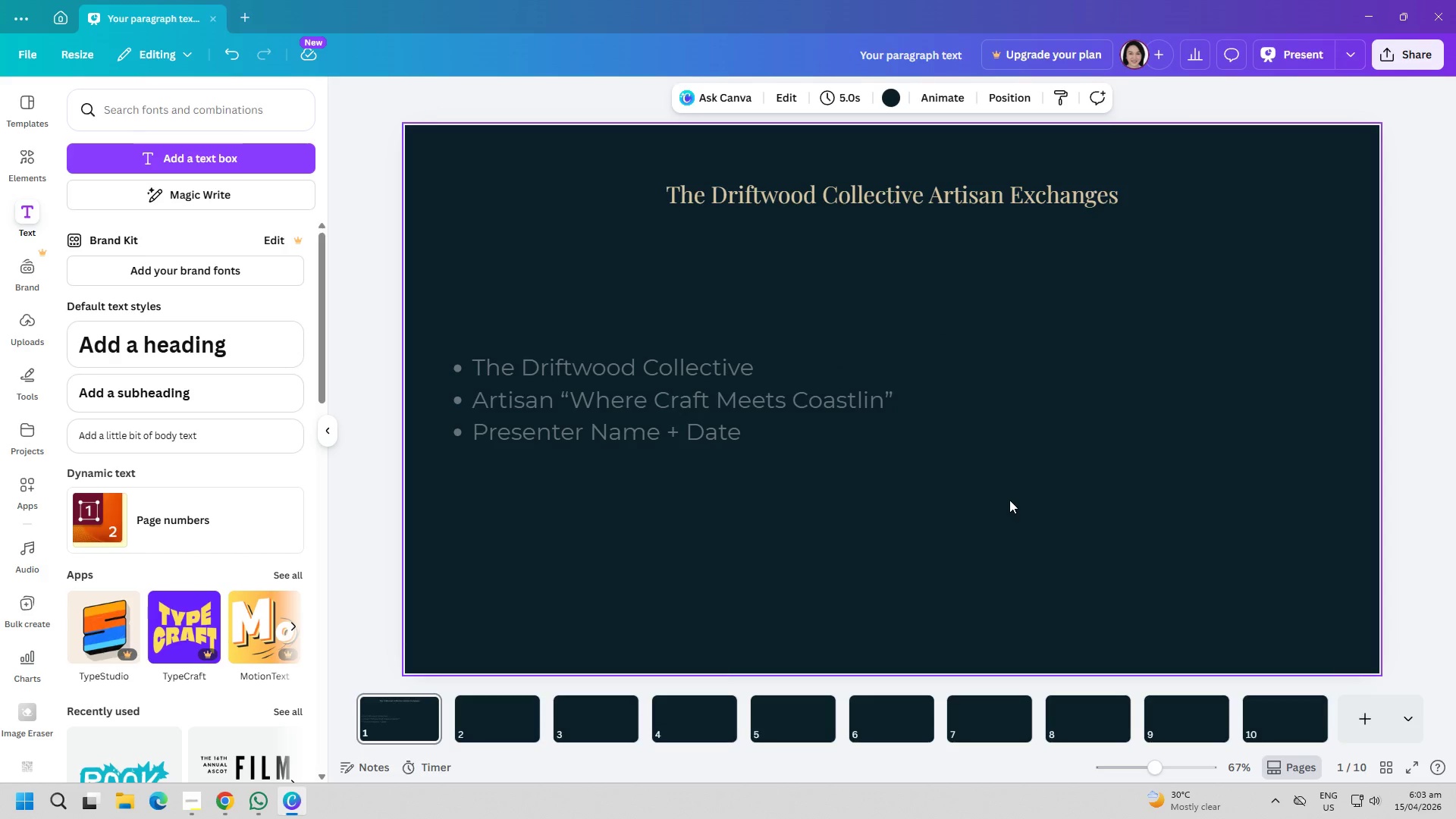 
key(Control+V)
 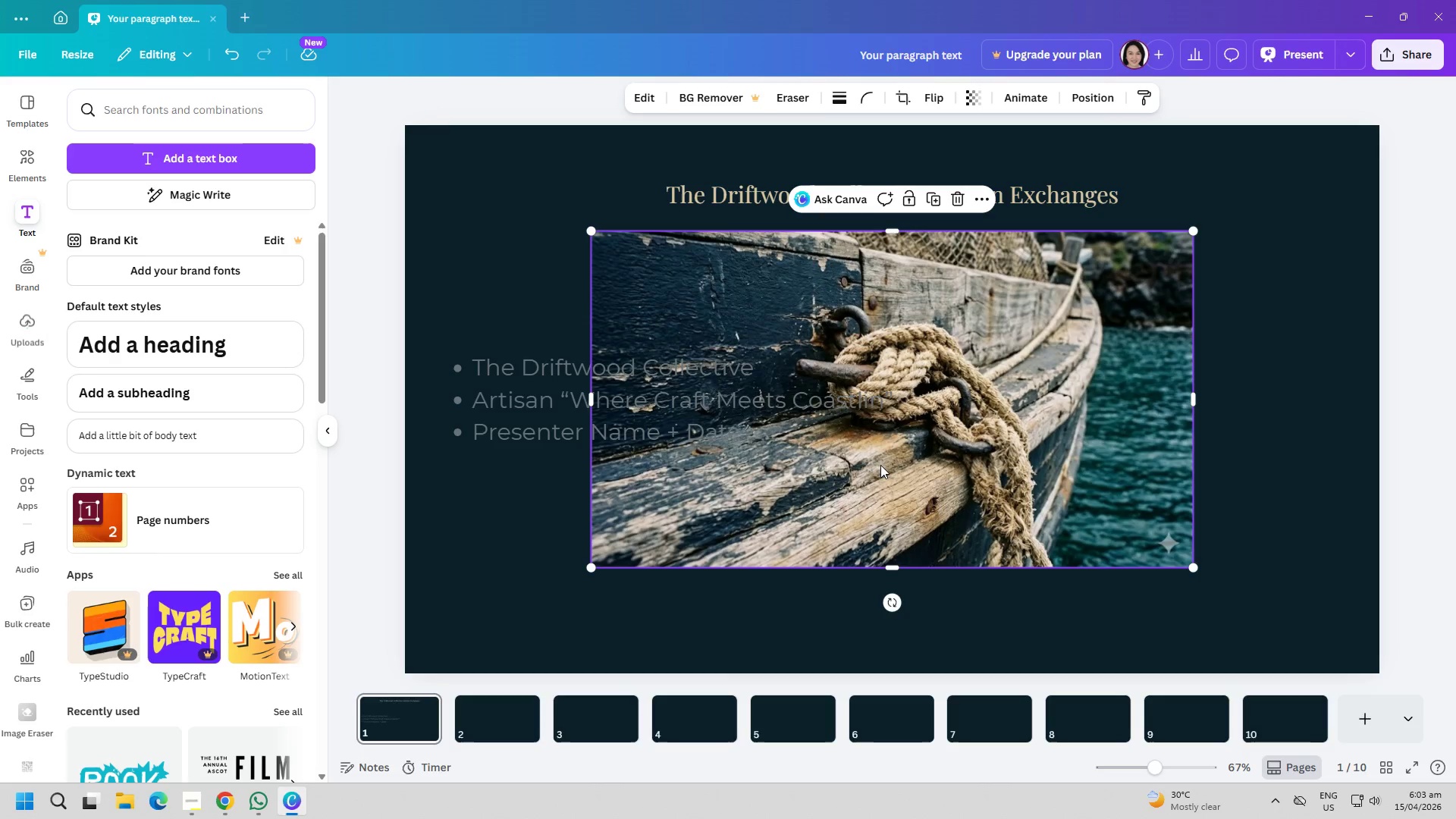 
left_click_drag(start_coordinate=[897, 475], to_coordinate=[1075, 494])
 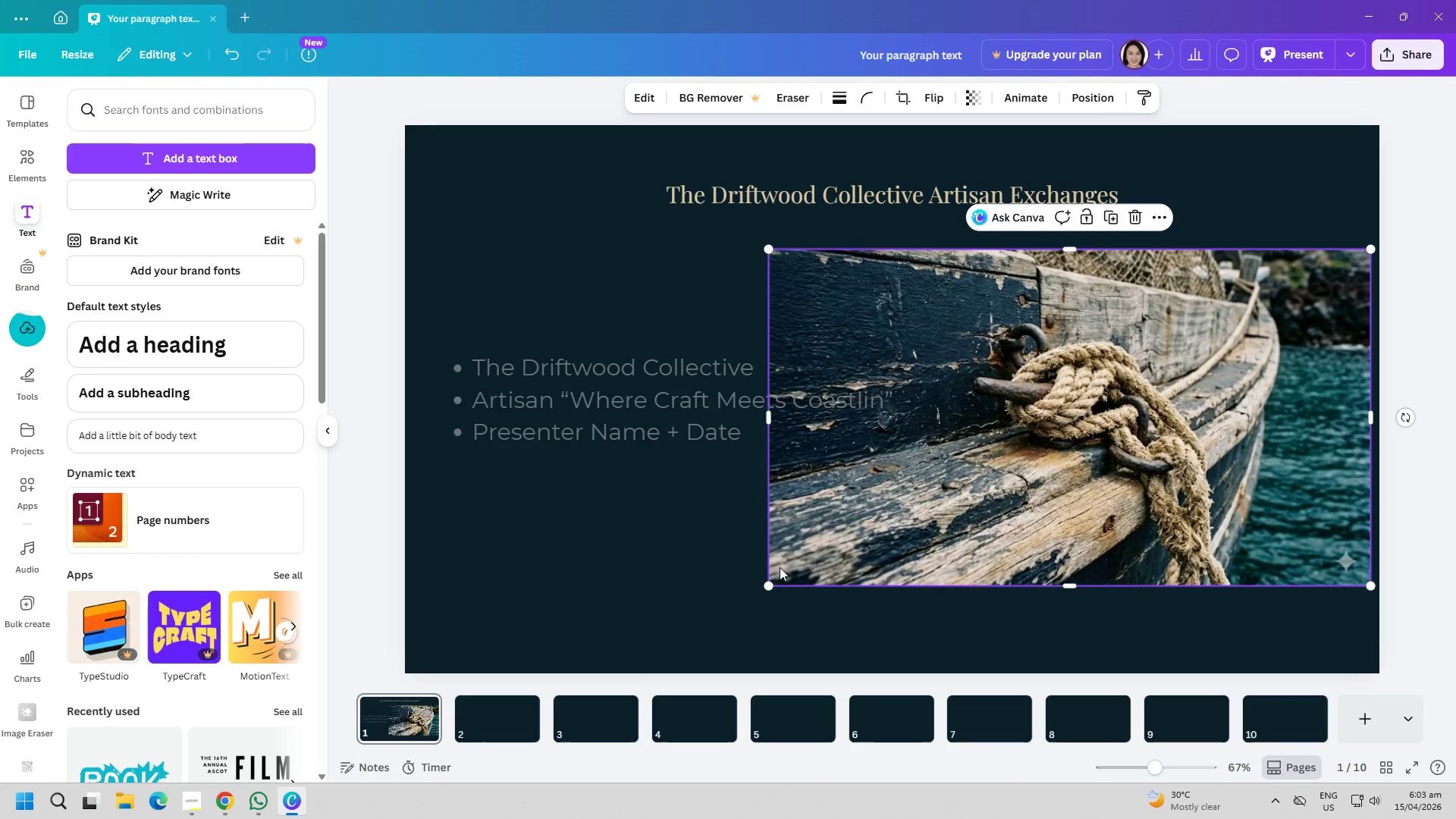 
left_click_drag(start_coordinate=[771, 585], to_coordinate=[900, 568])
 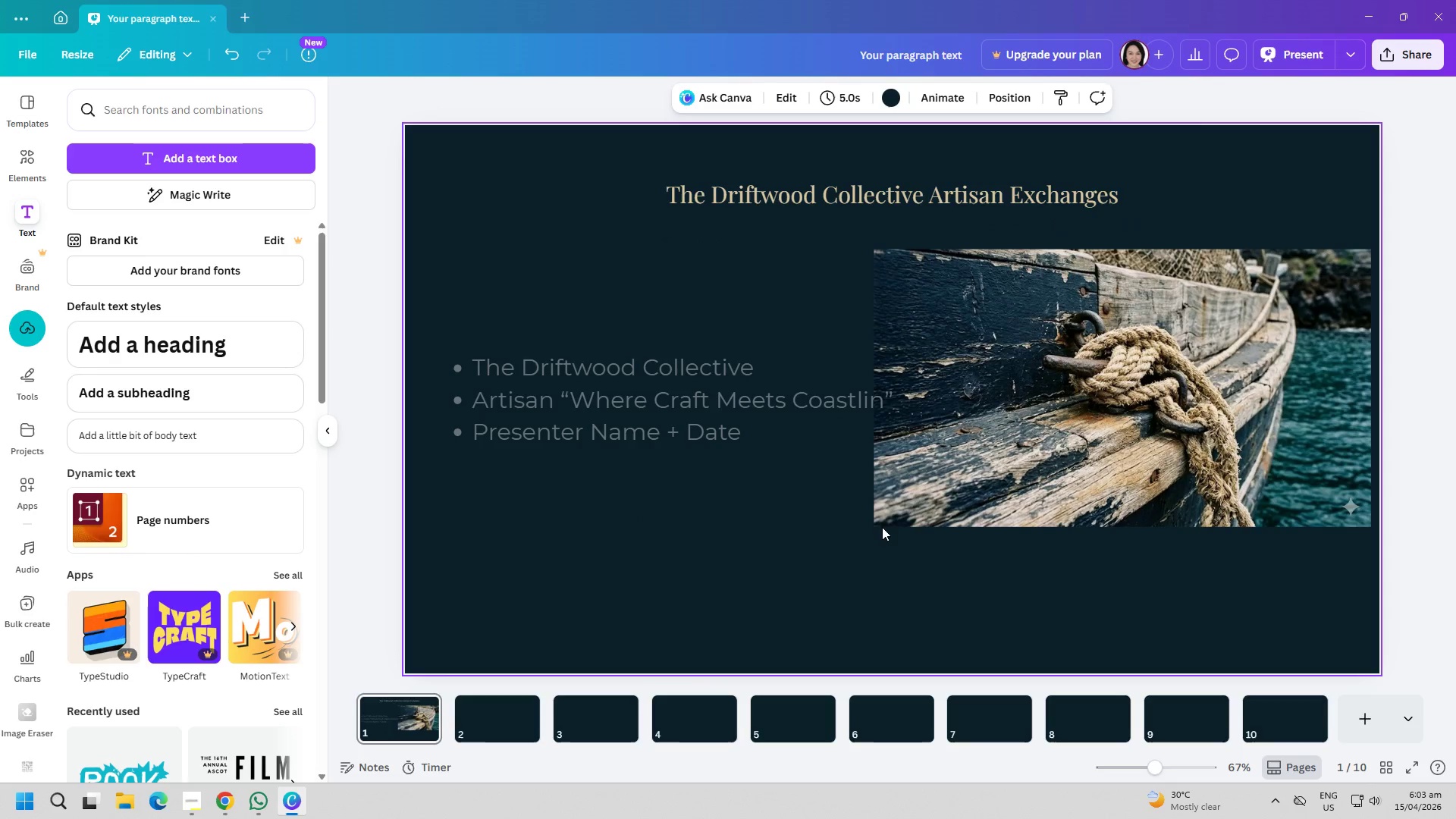 
double_click([880, 530])
 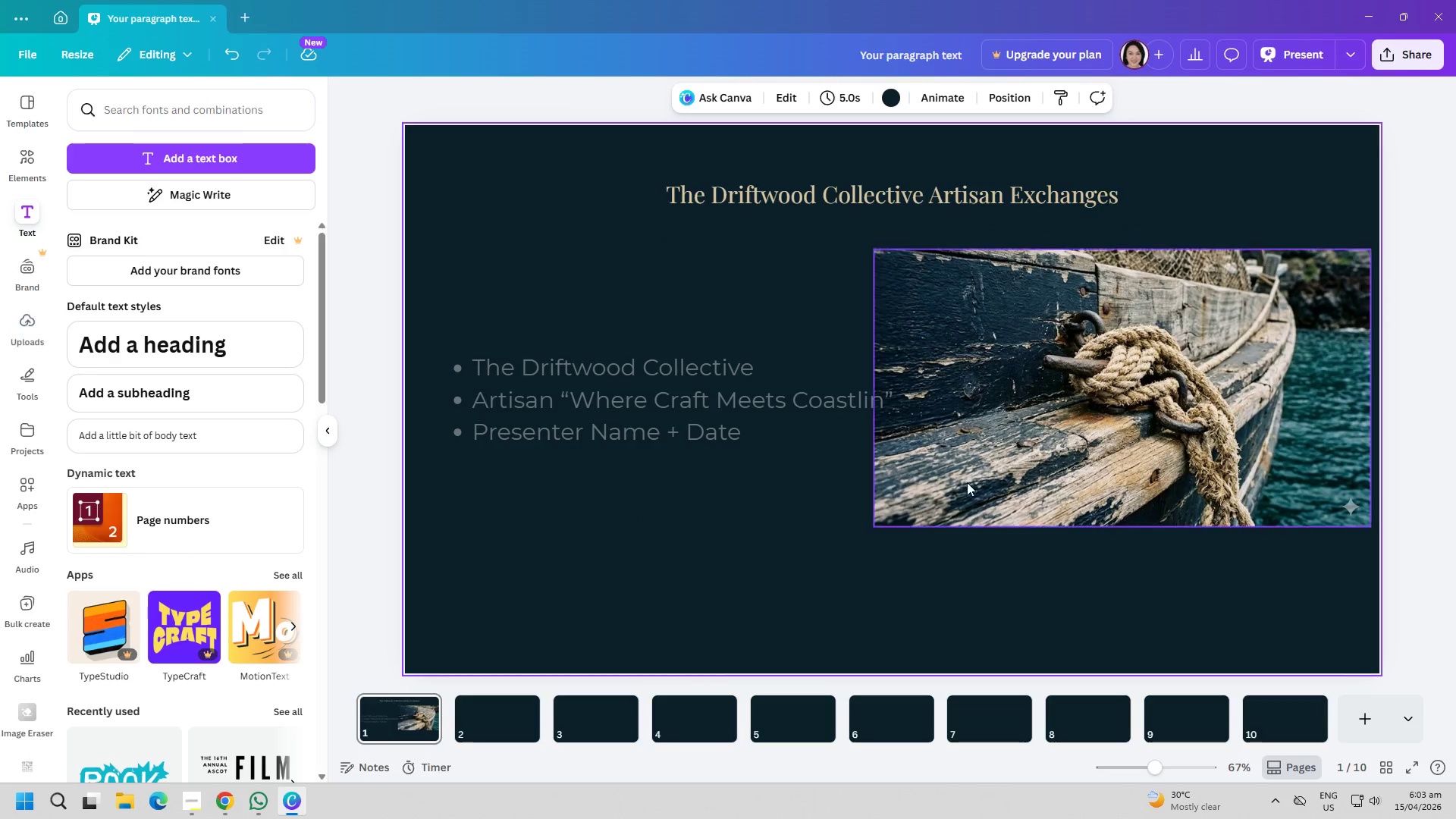 
left_click_drag(start_coordinate=[998, 469], to_coordinate=[1005, 479])
 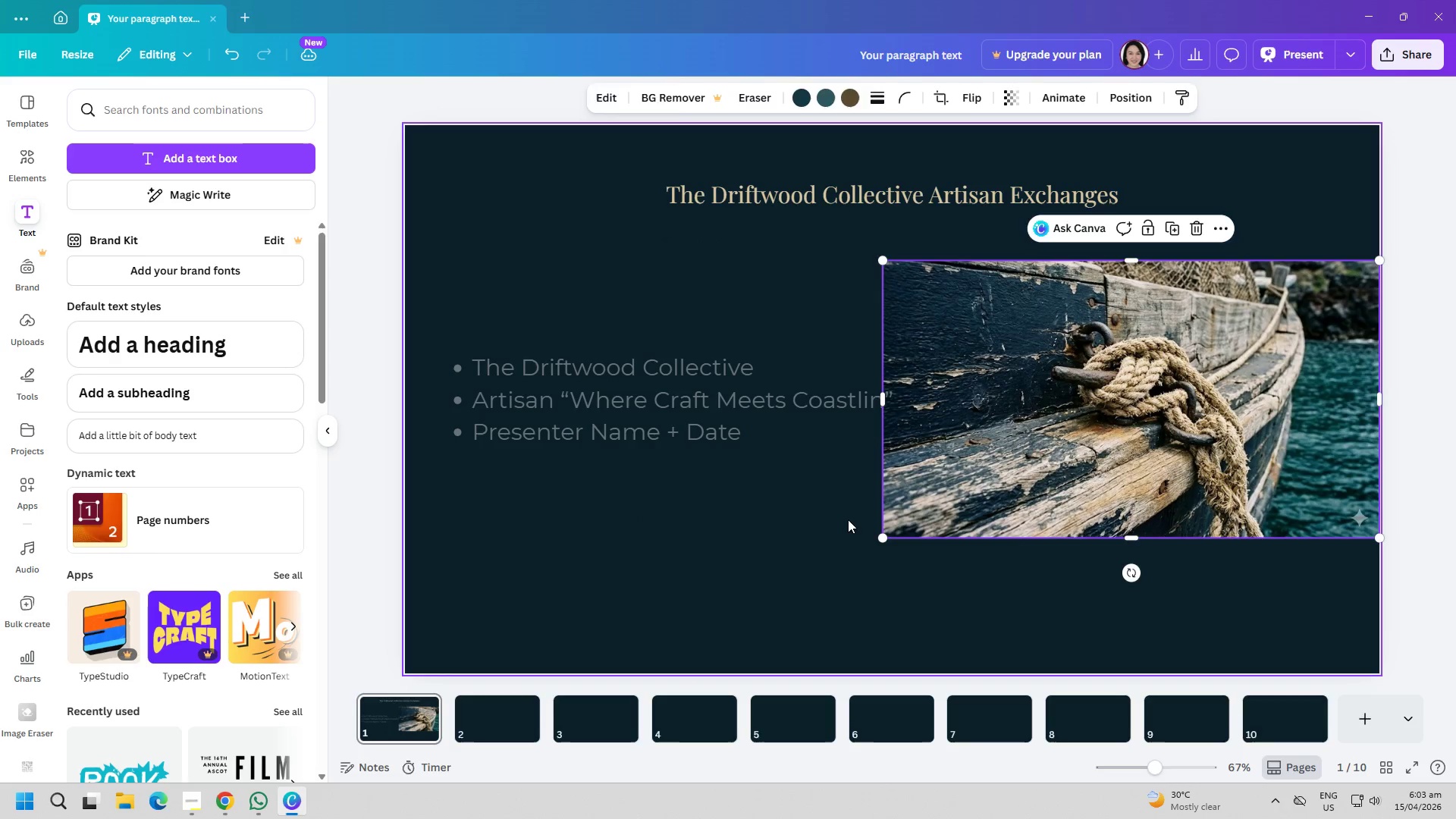 
left_click([848, 519])
 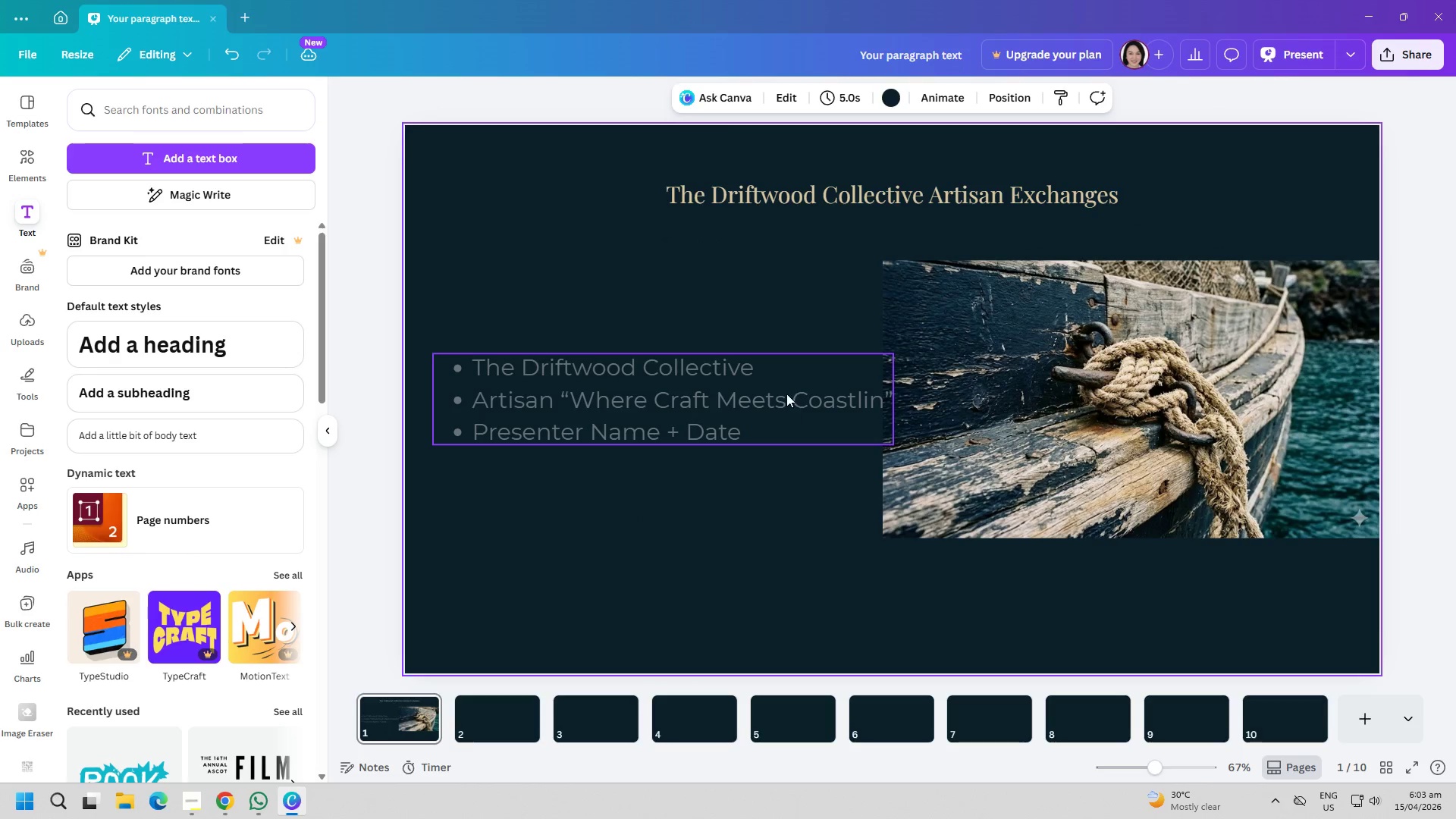 
left_click_drag(start_coordinate=[786, 394], to_coordinate=[771, 402])
 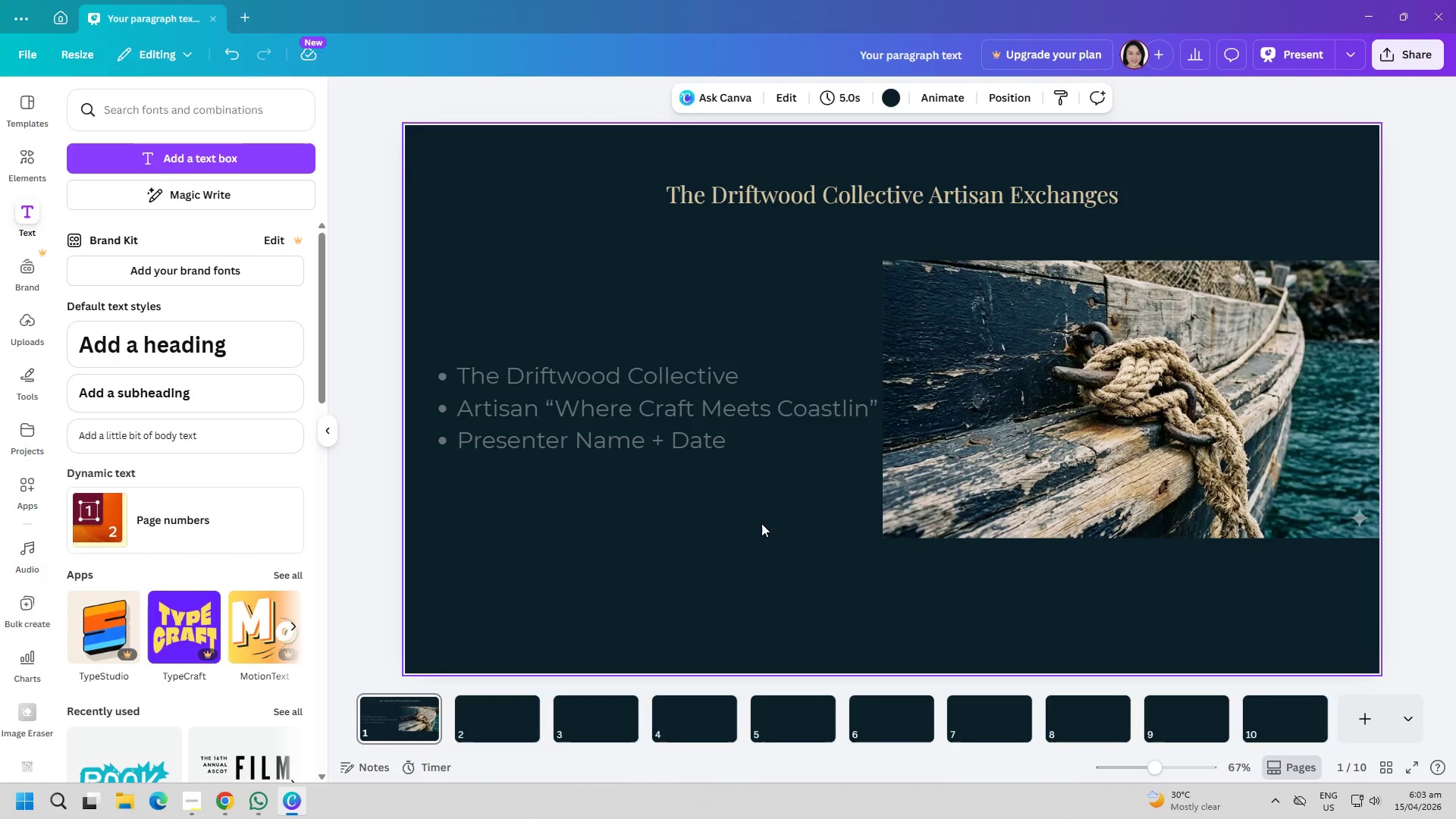 
right_click([989, 428])
 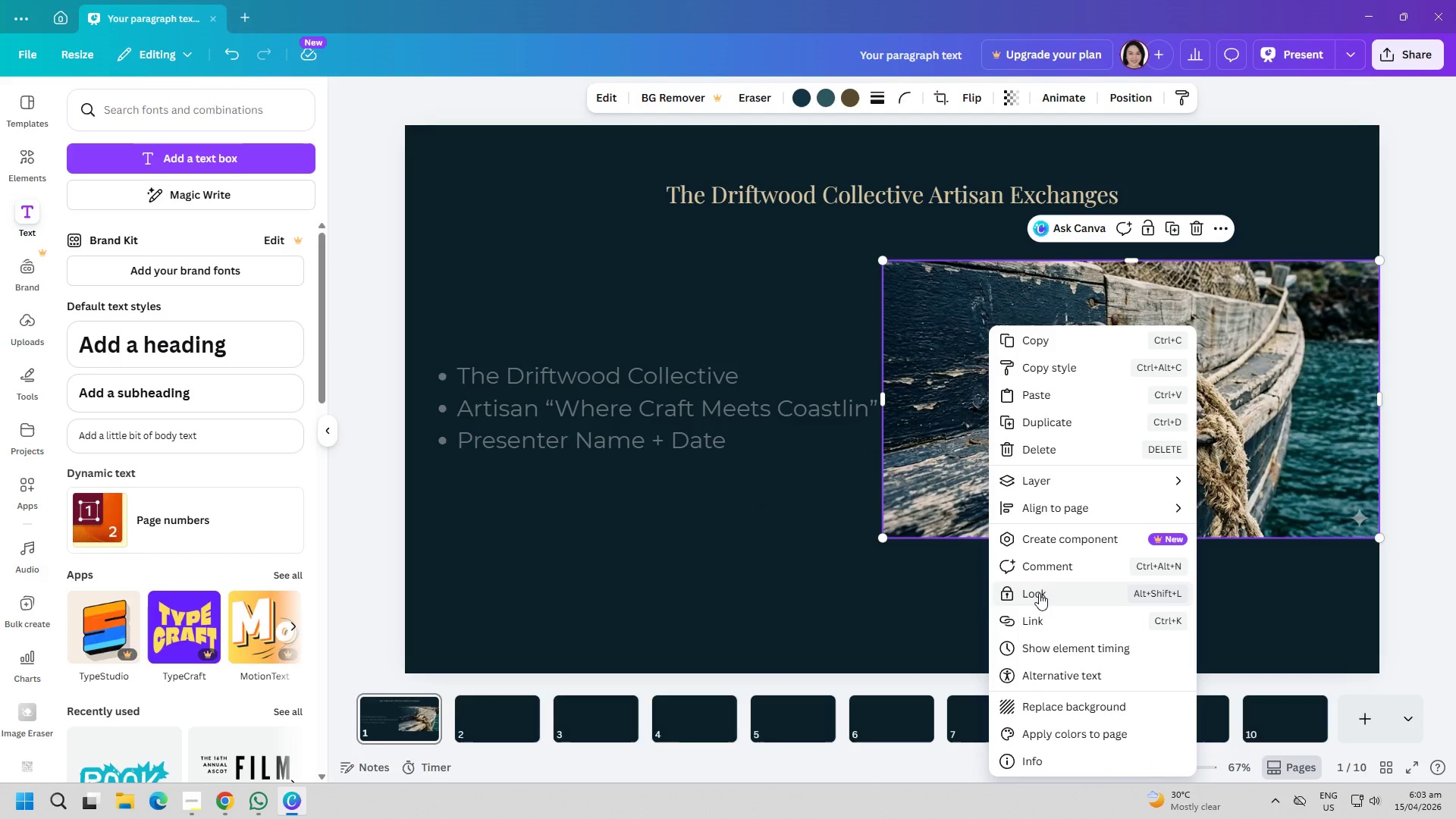 
left_click([1039, 593])
 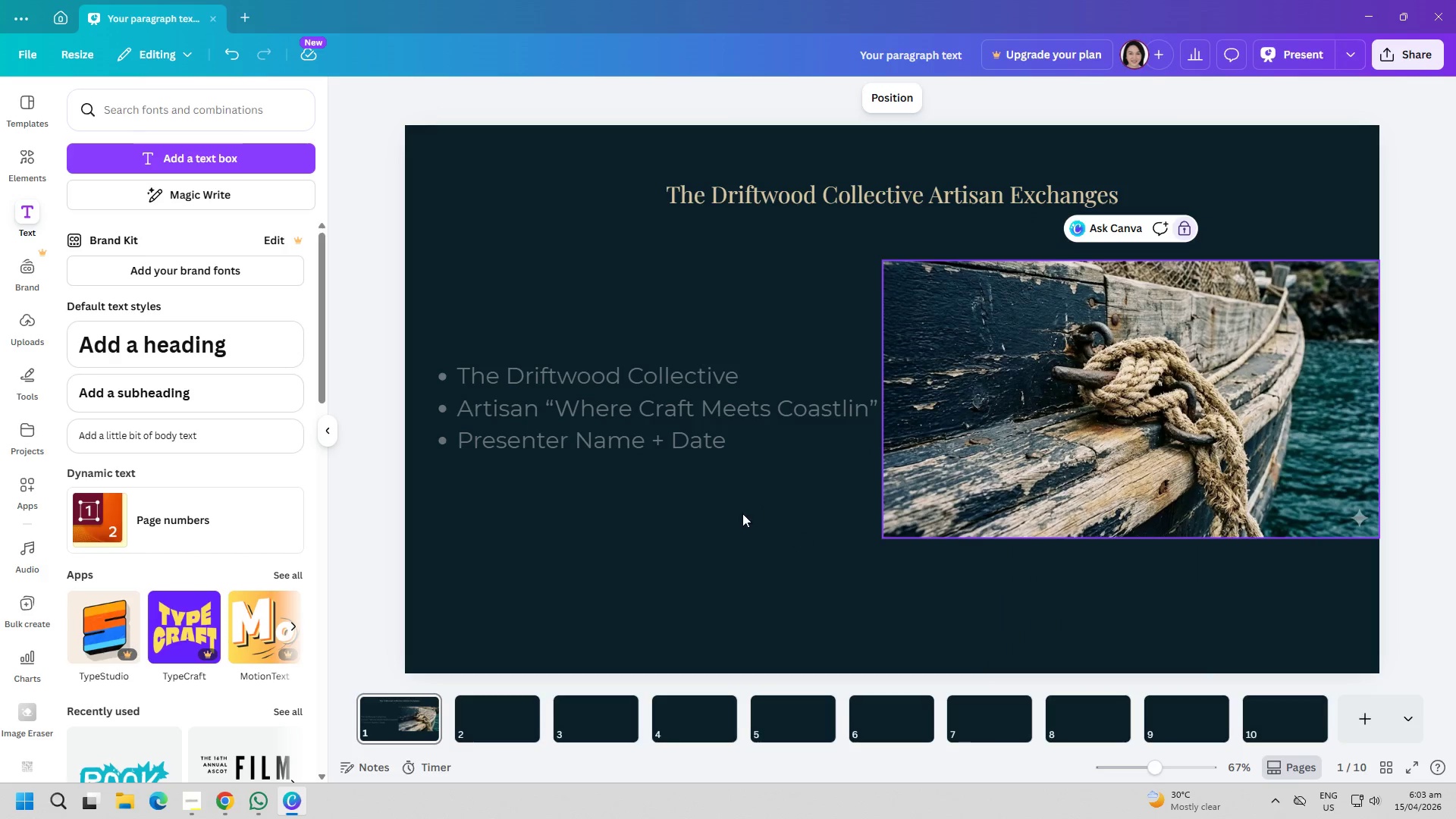 
double_click([742, 513])
 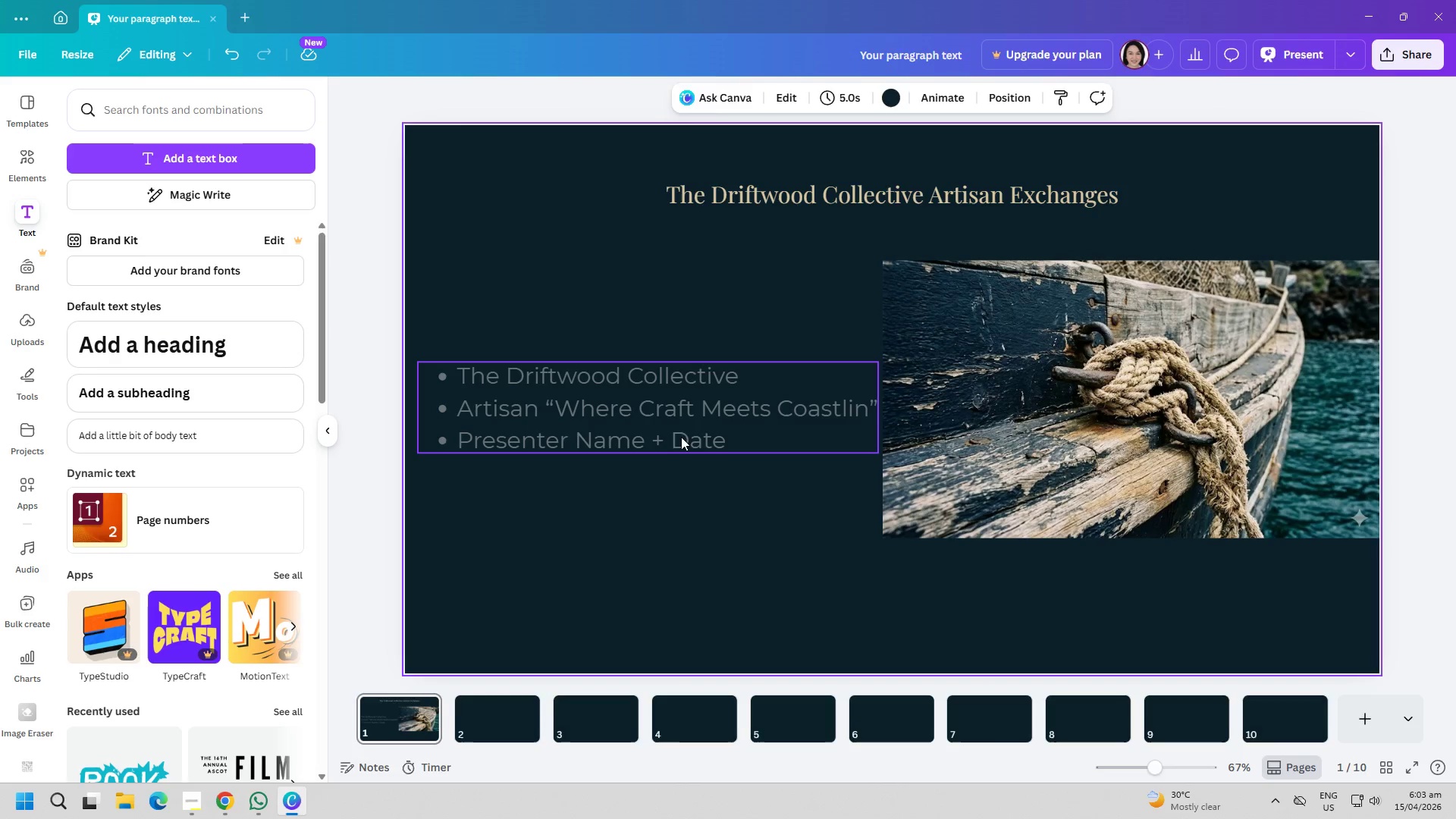 
left_click([676, 428])
 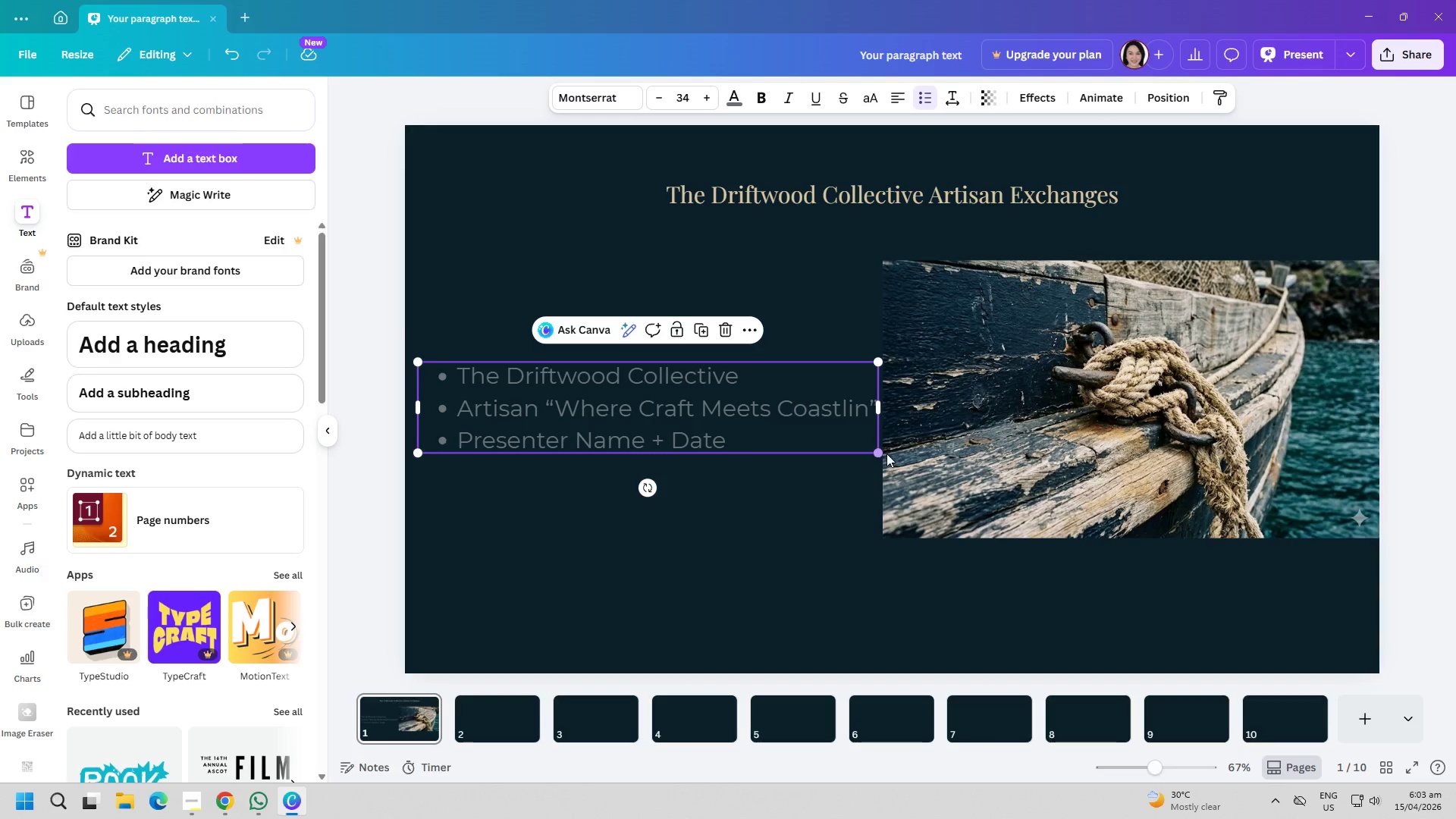 
left_click_drag(start_coordinate=[879, 455], to_coordinate=[865, 457])
 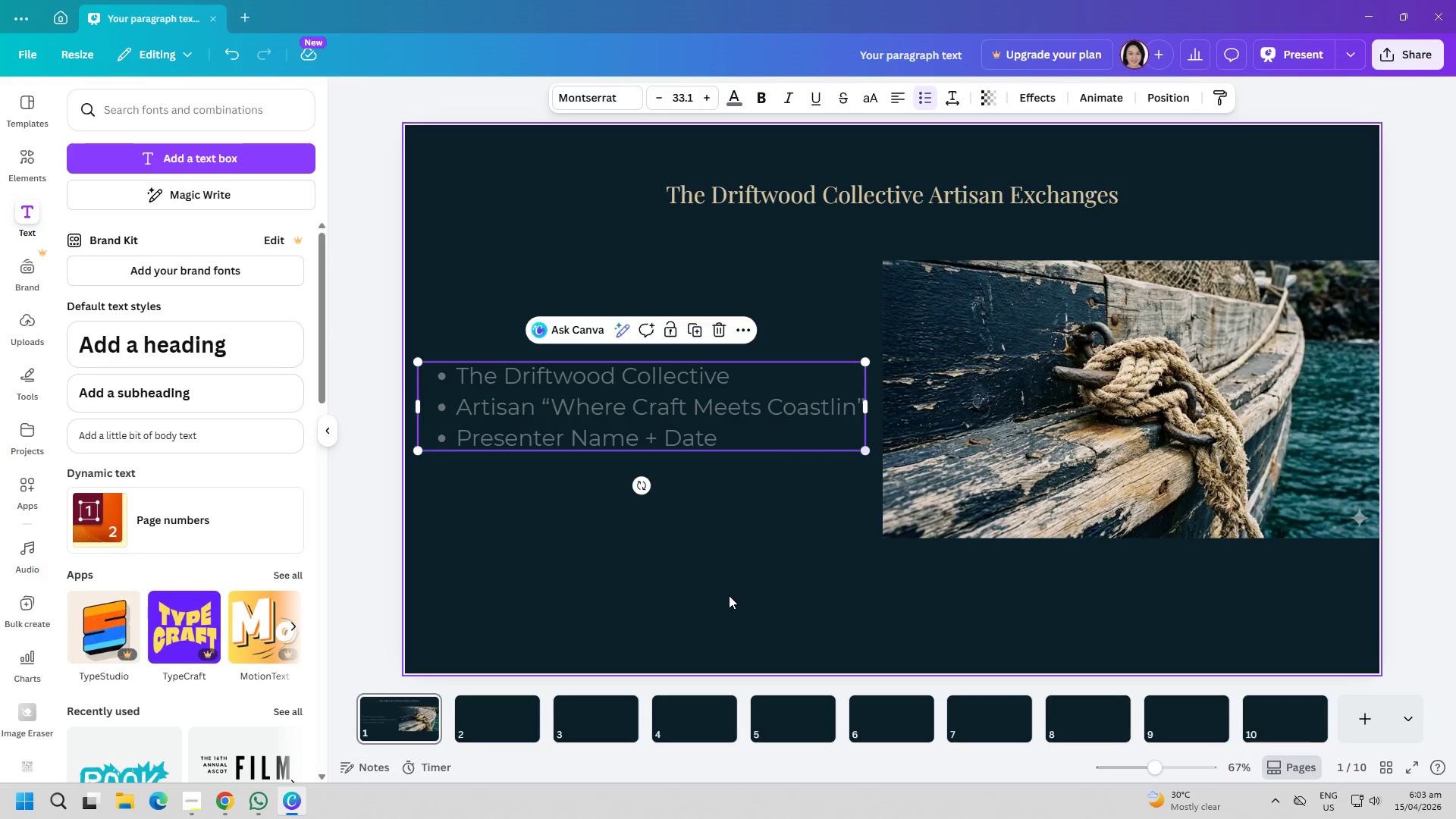 
left_click([729, 595])
 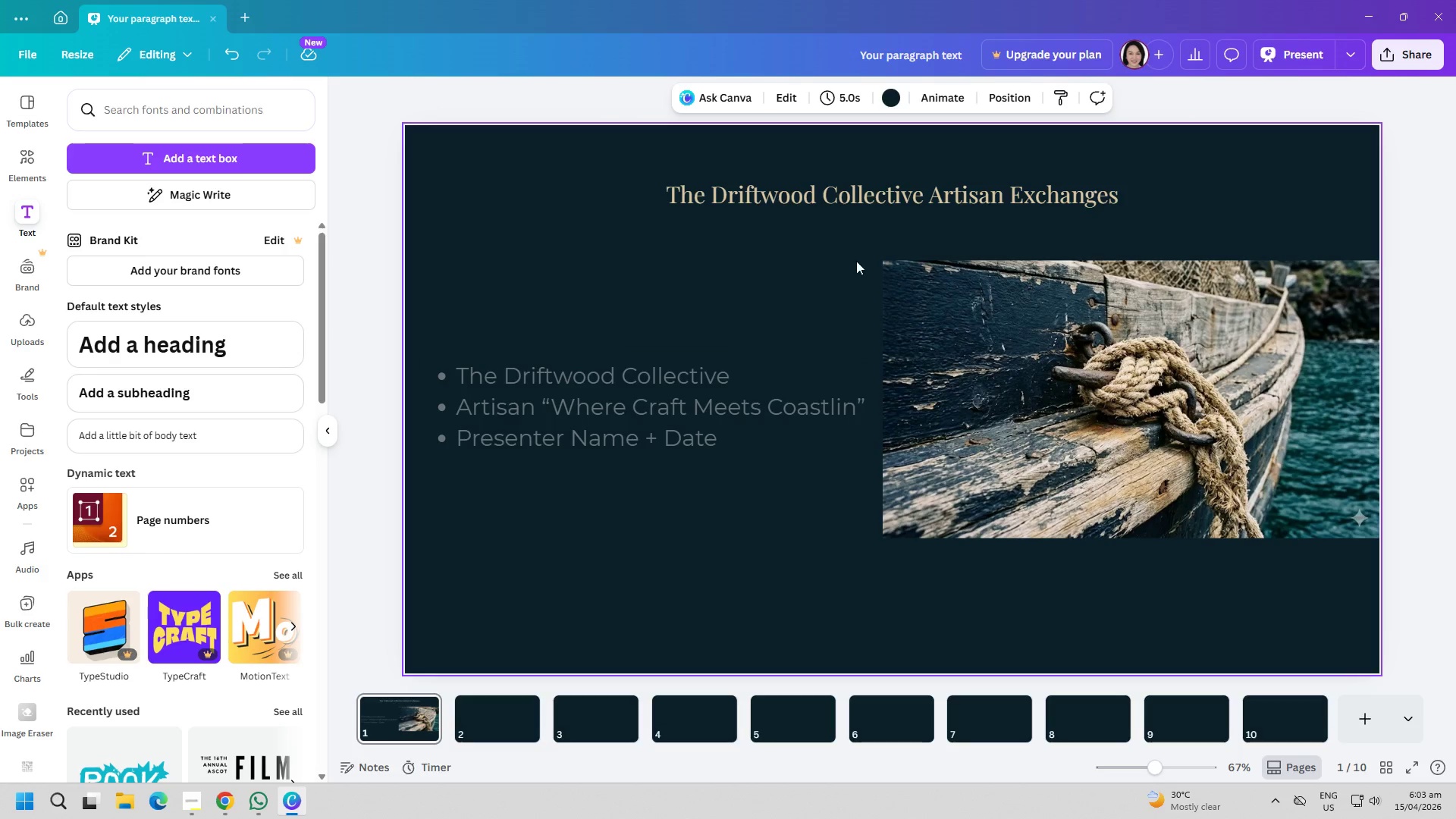 
left_click([850, 209])
 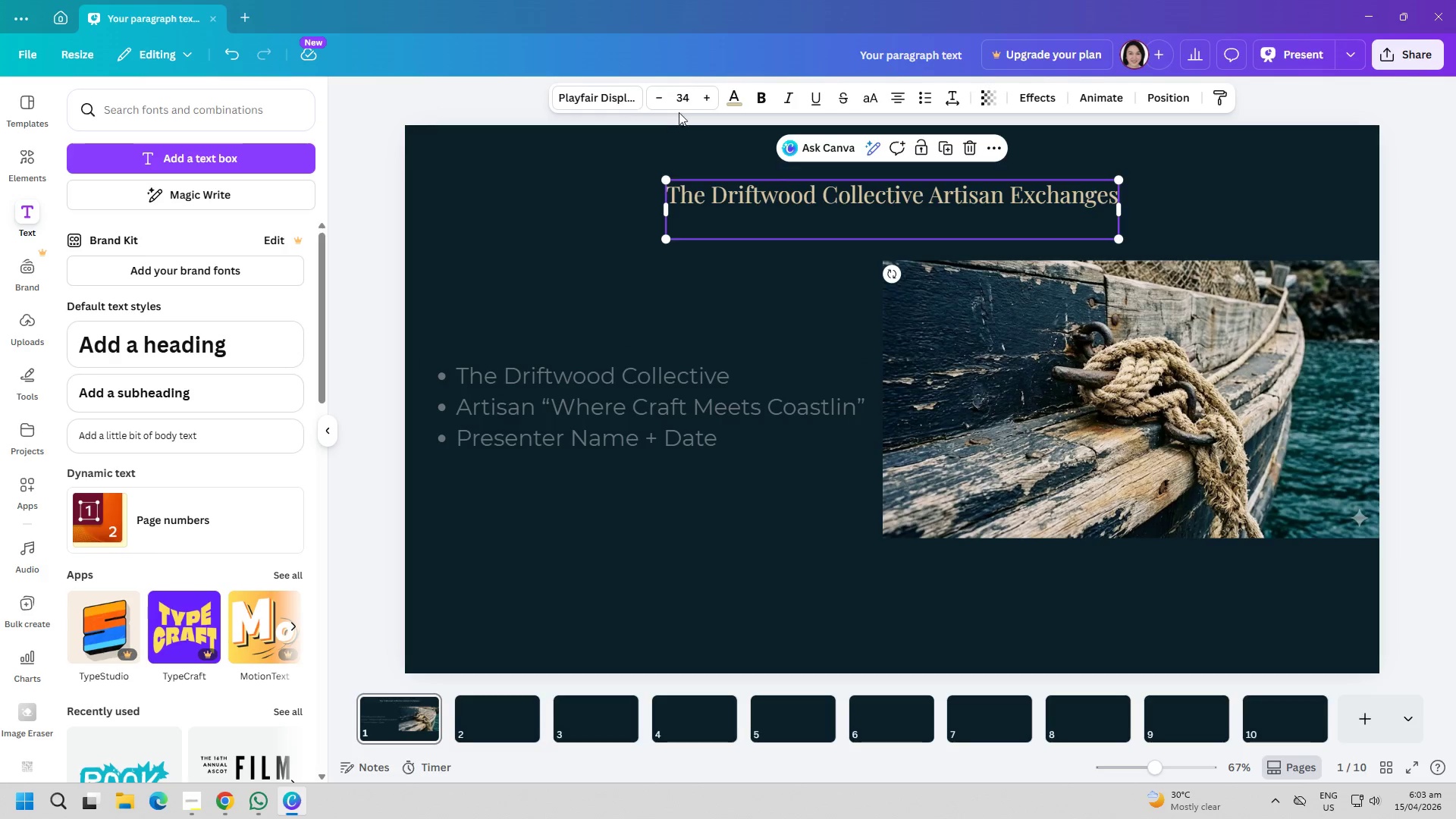 
left_click([682, 109])
 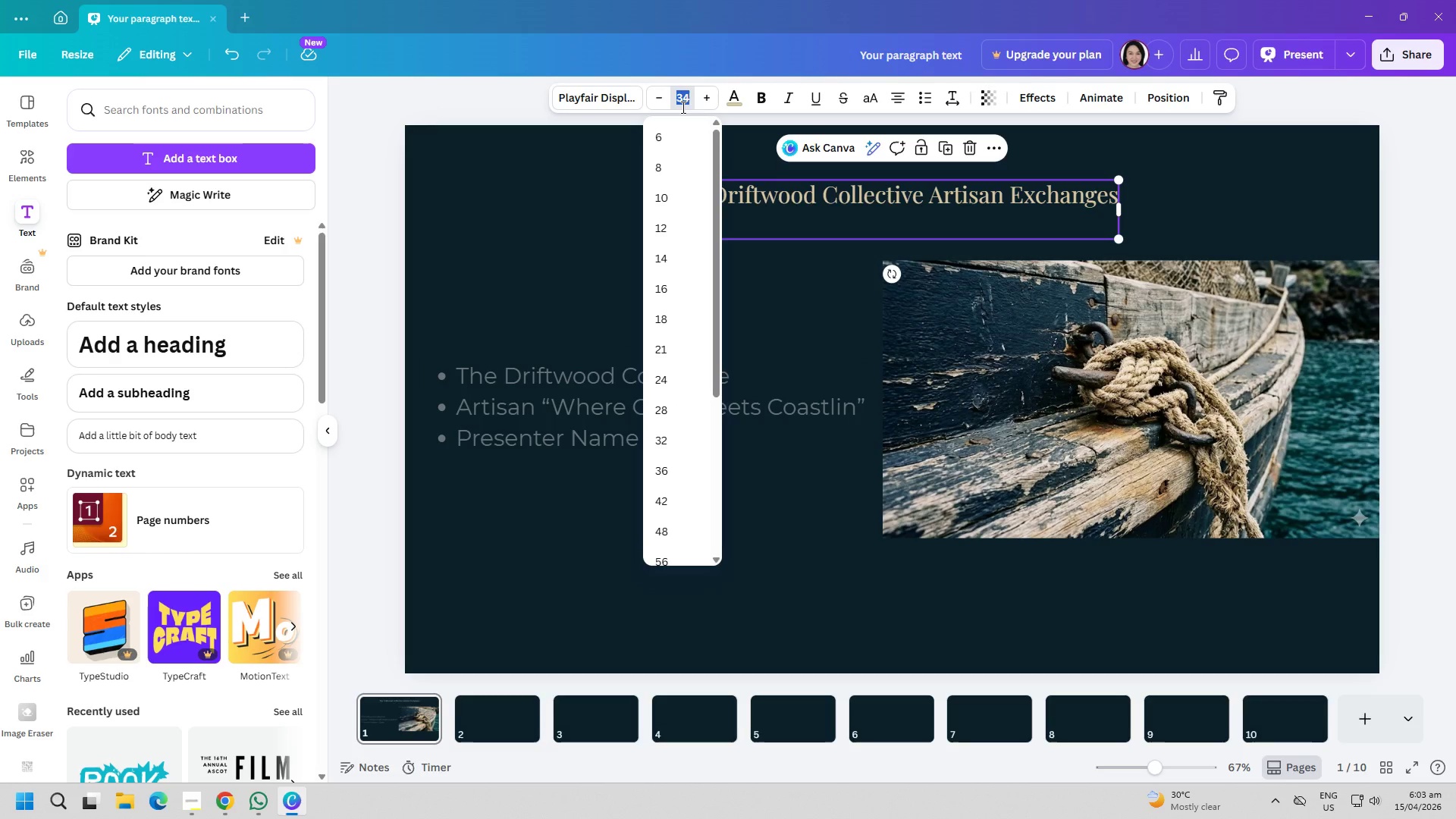 
type(60)
 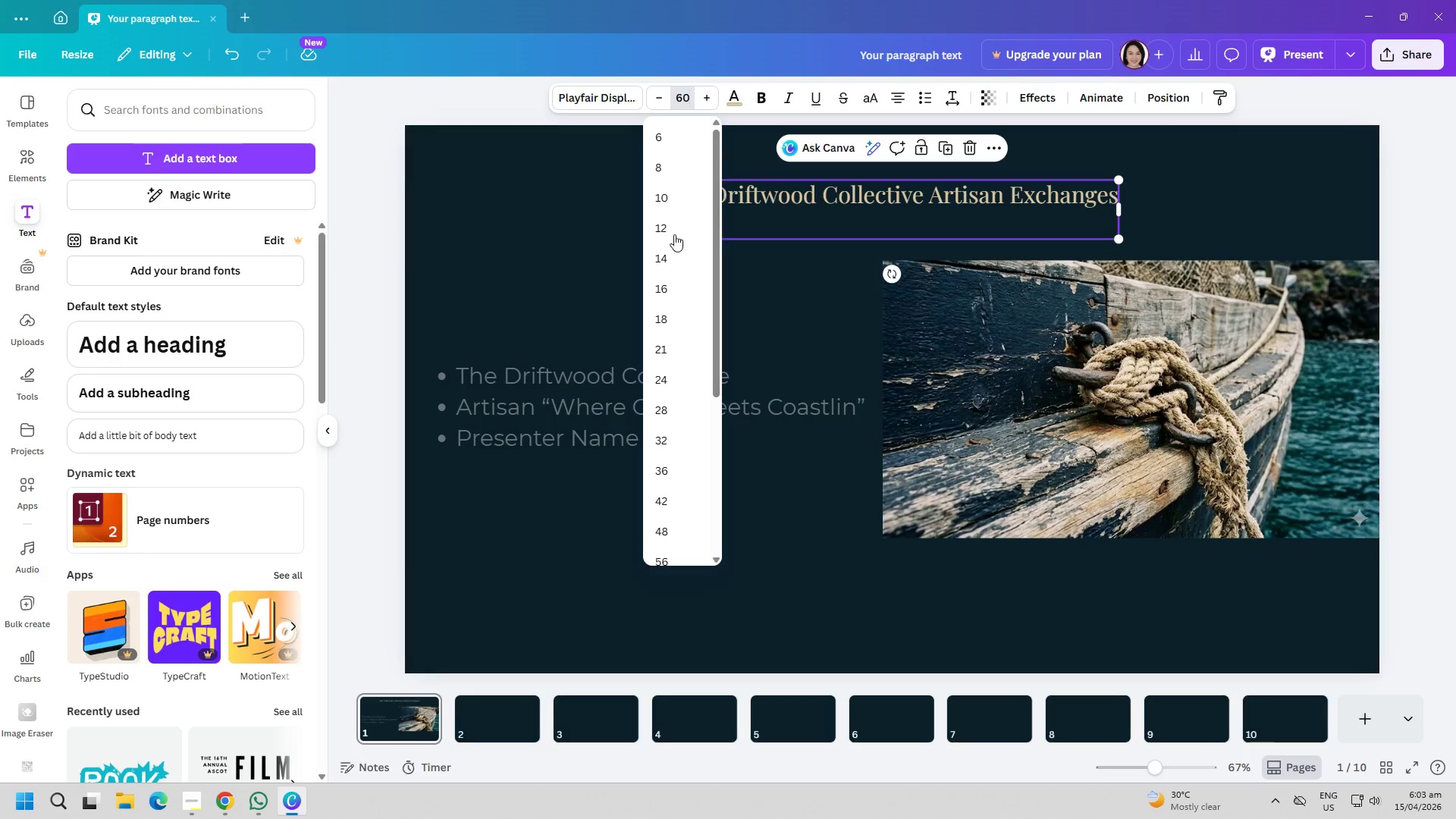 
left_click([541, 259])
 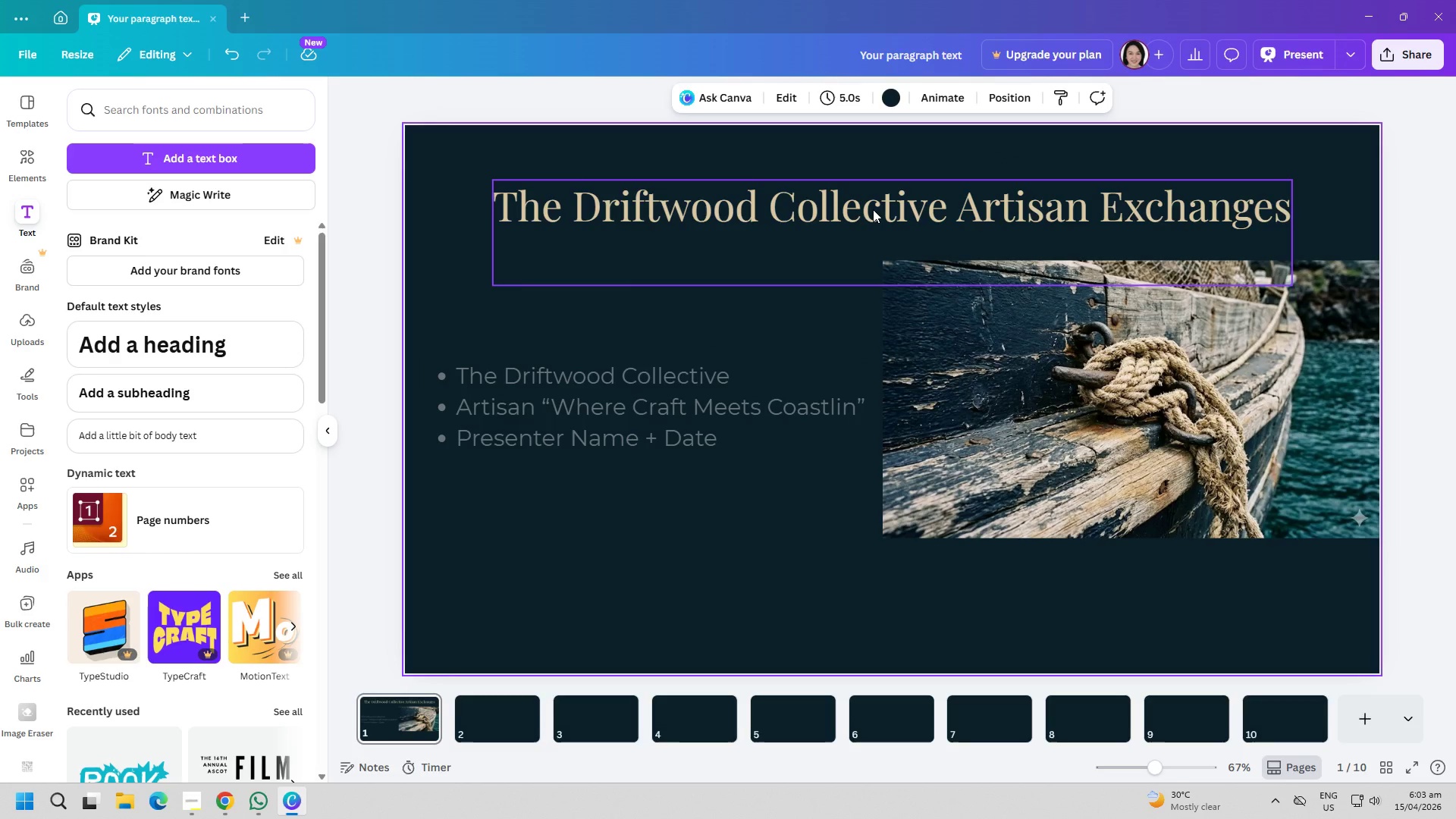 
left_click_drag(start_coordinate=[873, 209], to_coordinate=[868, 206])
 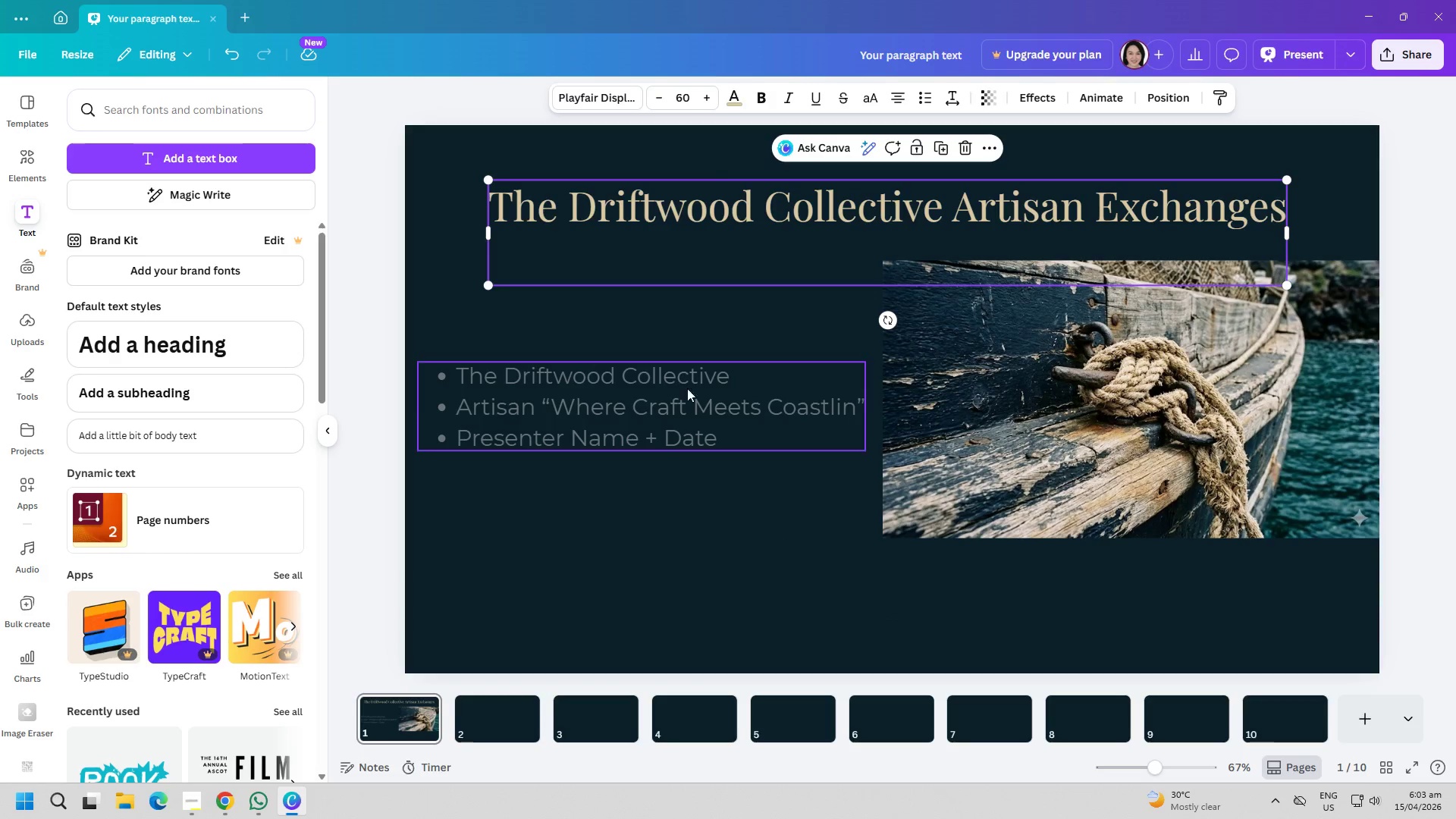 
left_click([764, 382])
 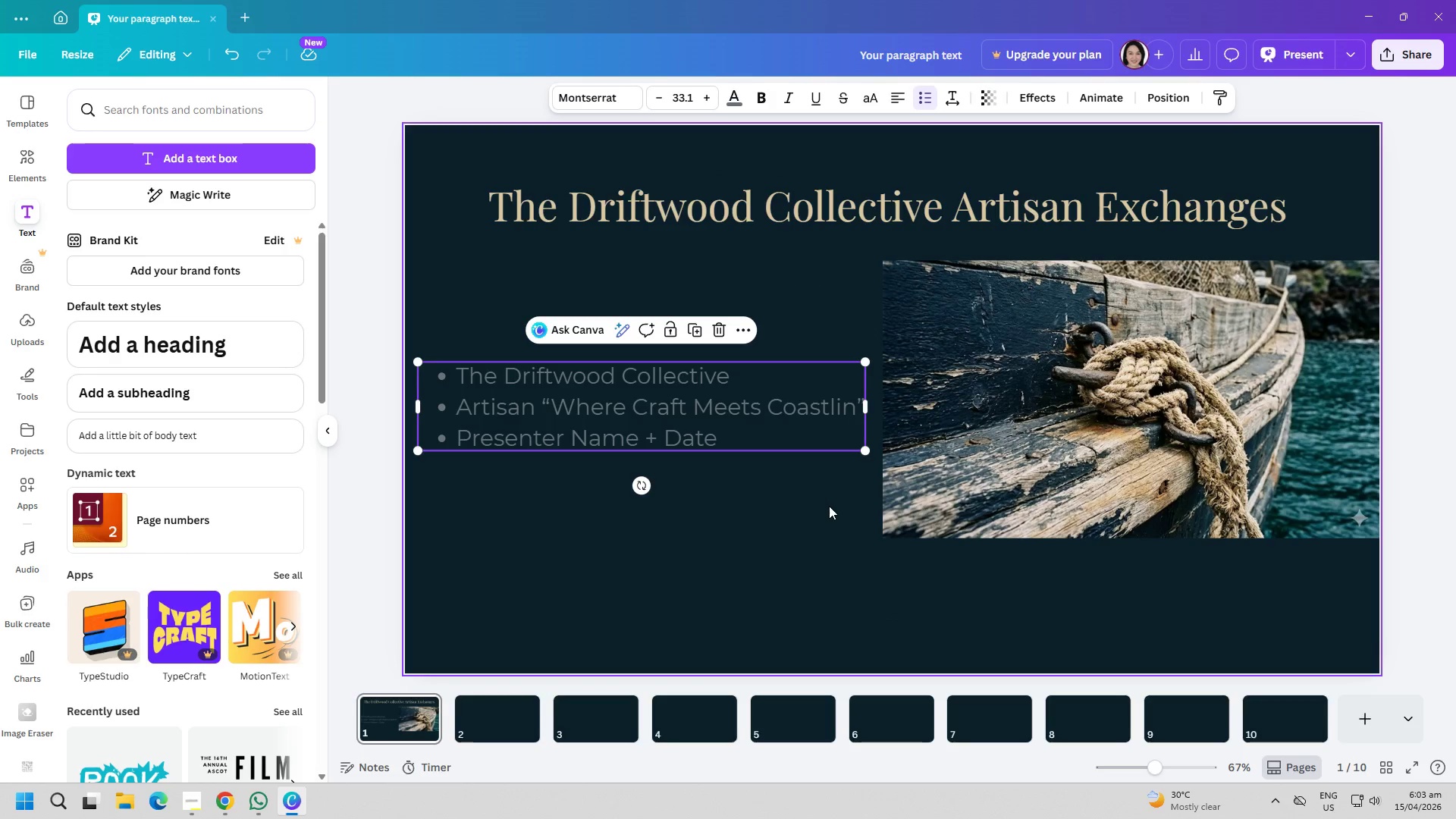 
left_click([829, 506])
 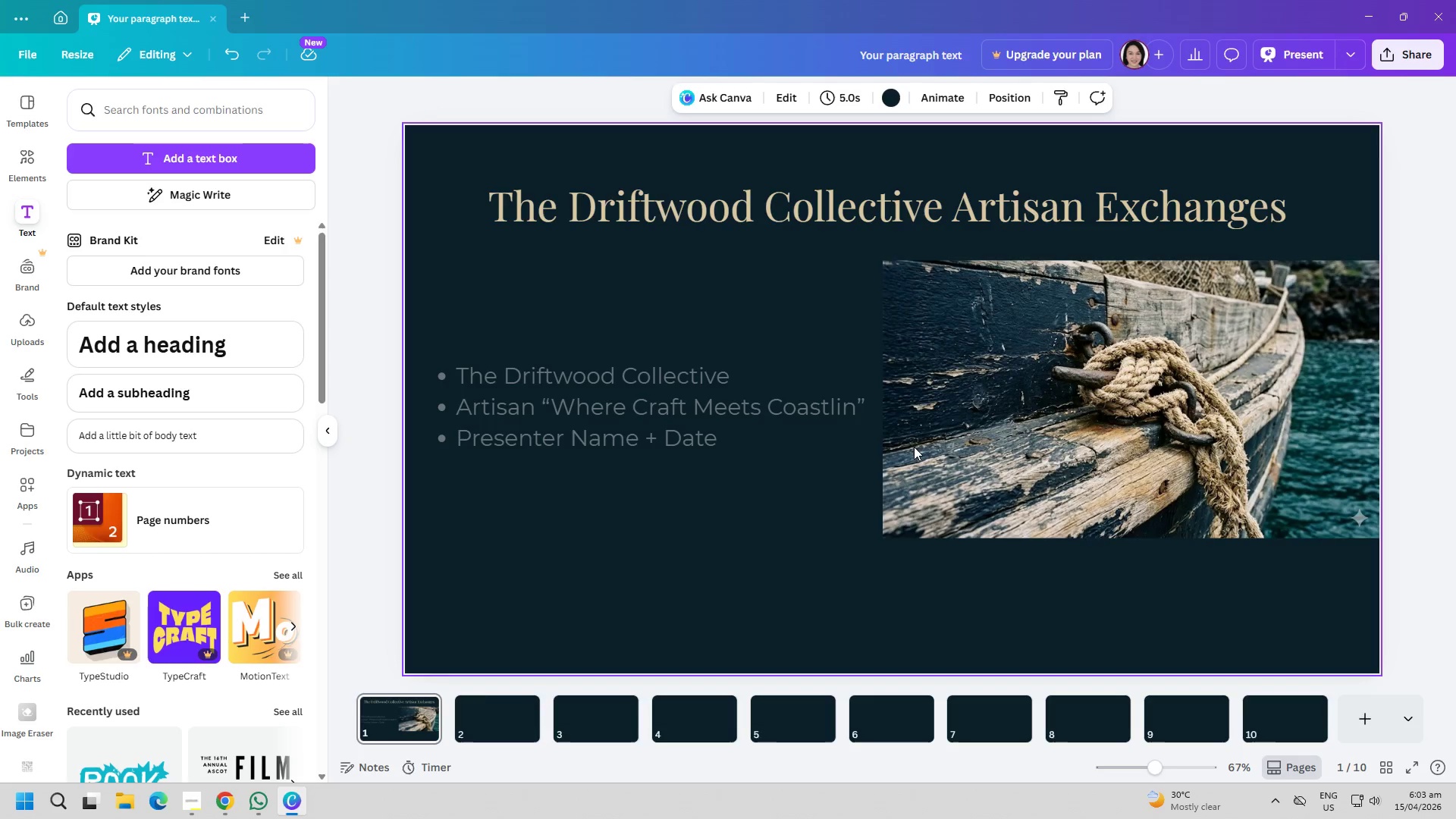 
left_click_drag(start_coordinate=[1128, 511], to_coordinate=[1131, 544])
 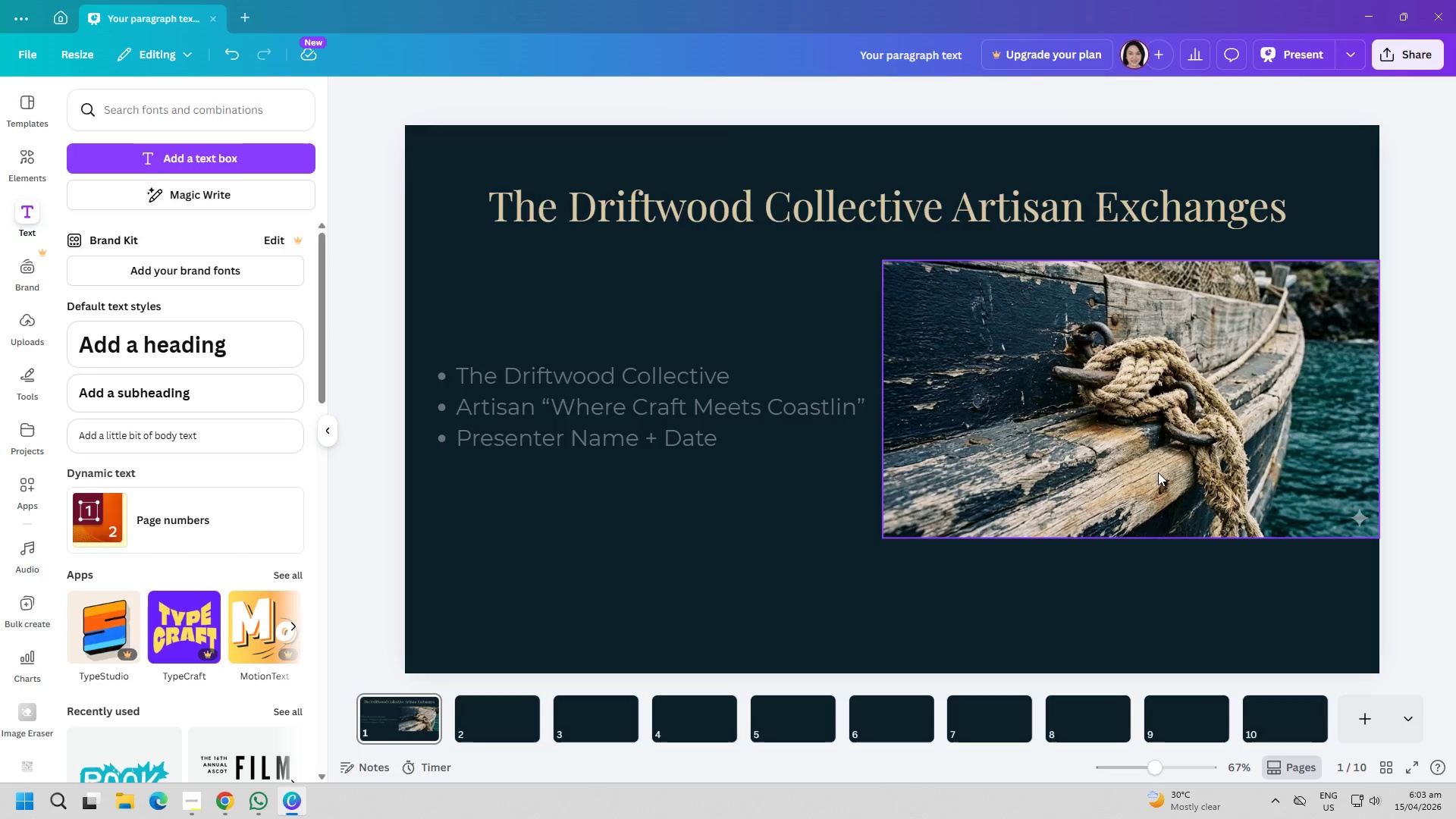 
left_click_drag(start_coordinate=[1158, 472], to_coordinate=[1158, 494])
 